 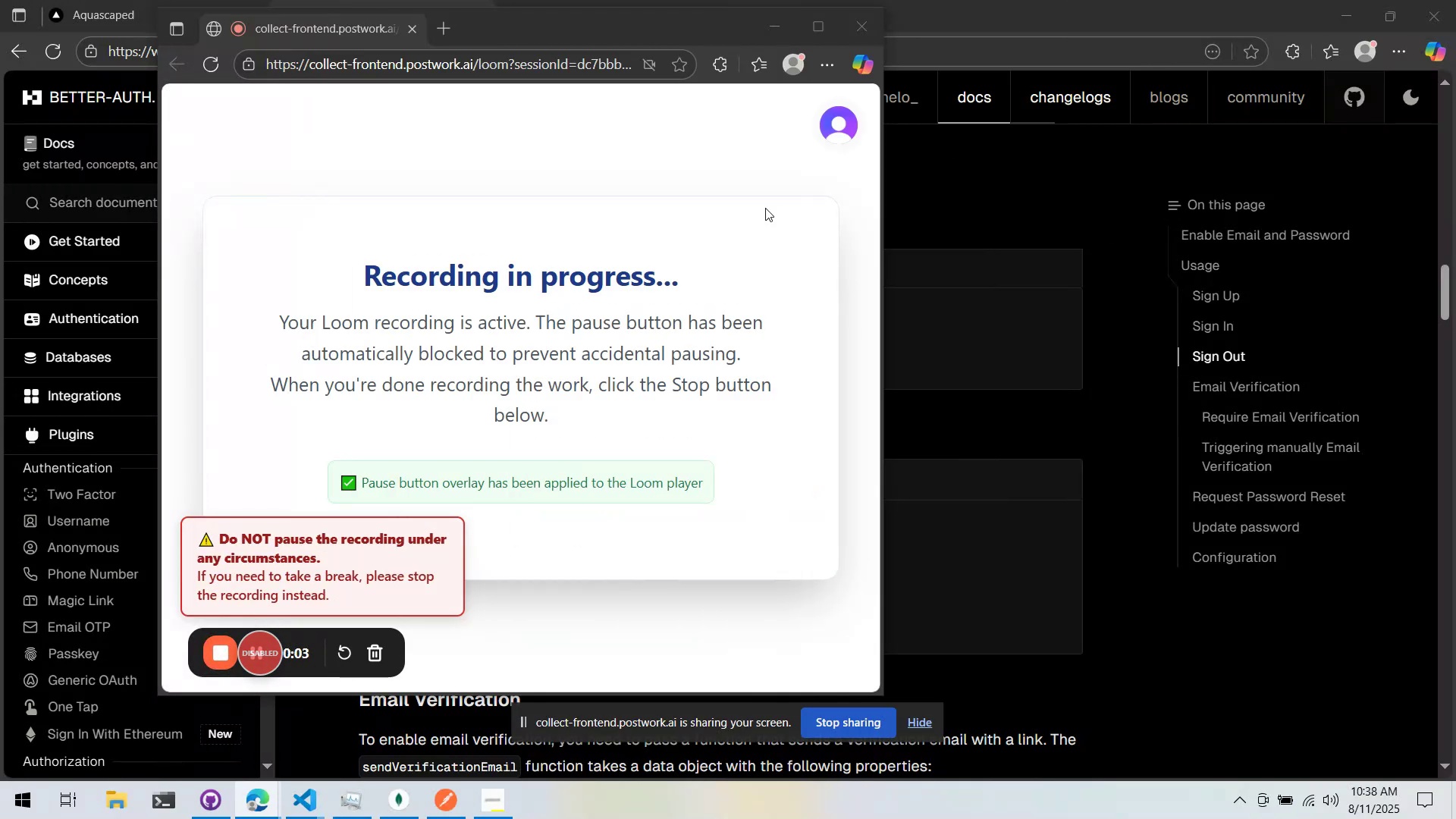 
left_click([777, 33])
 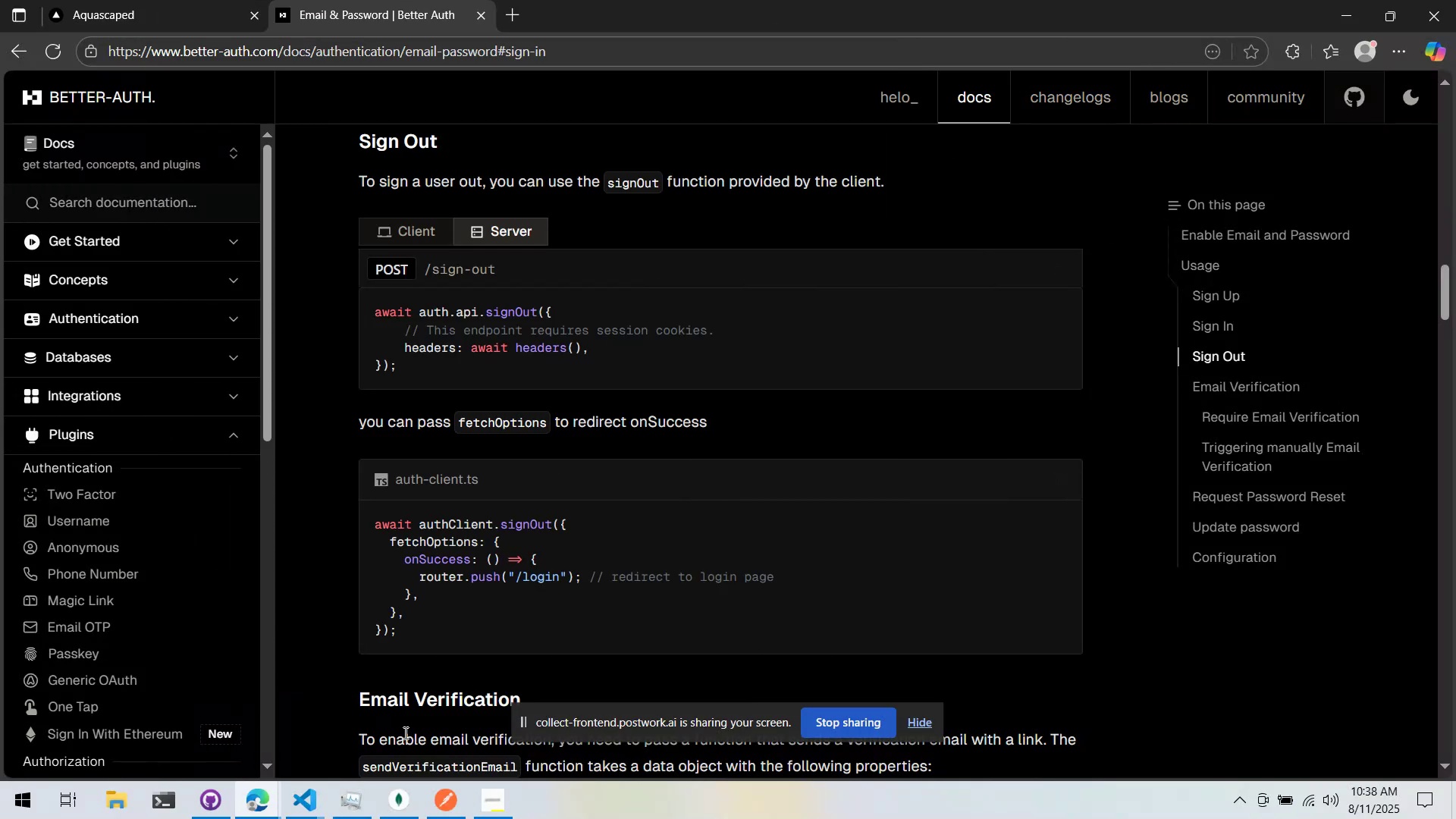 
left_click([325, 795])
 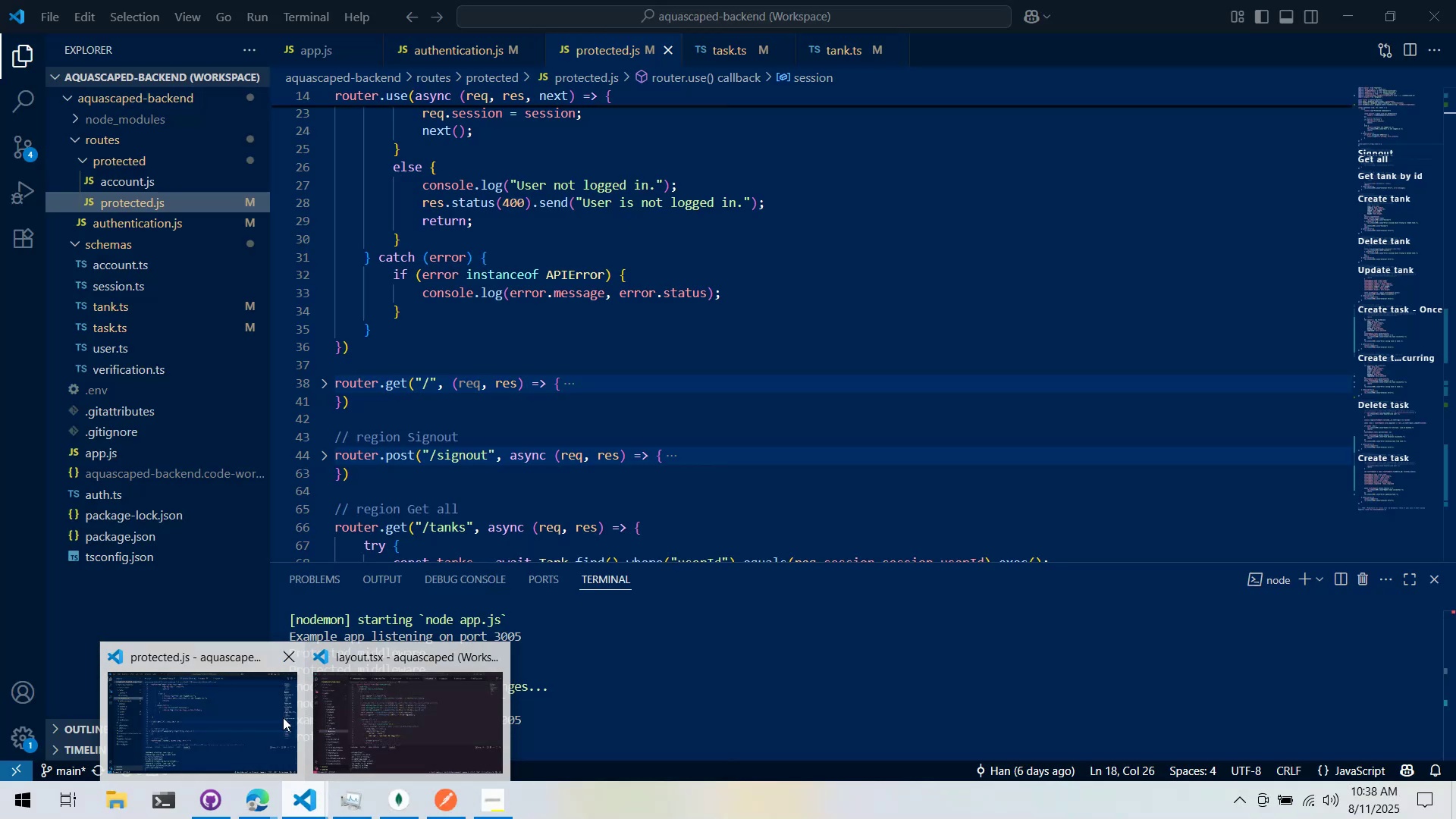 
left_click([247, 708])
 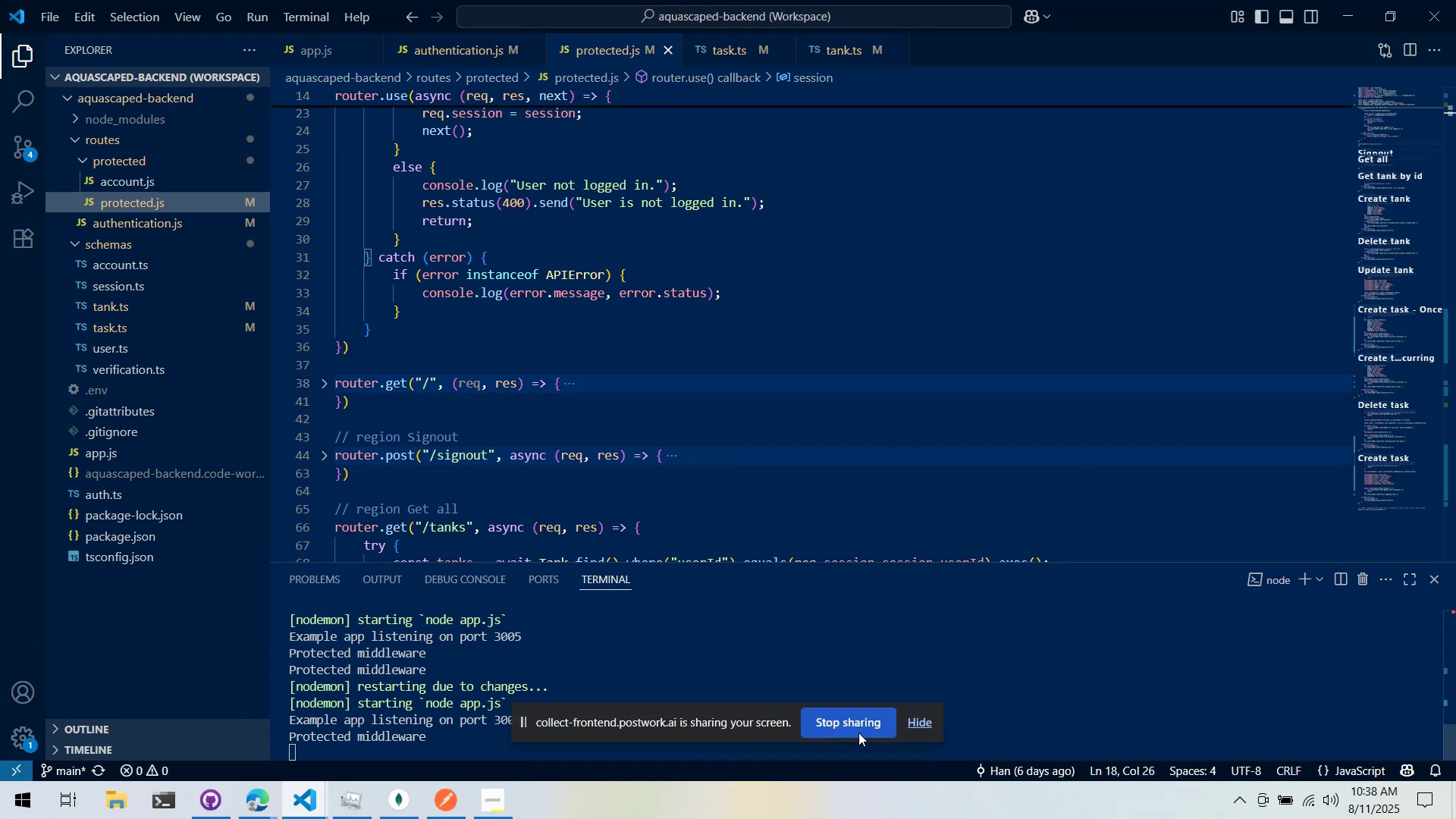 
left_click([915, 722])
 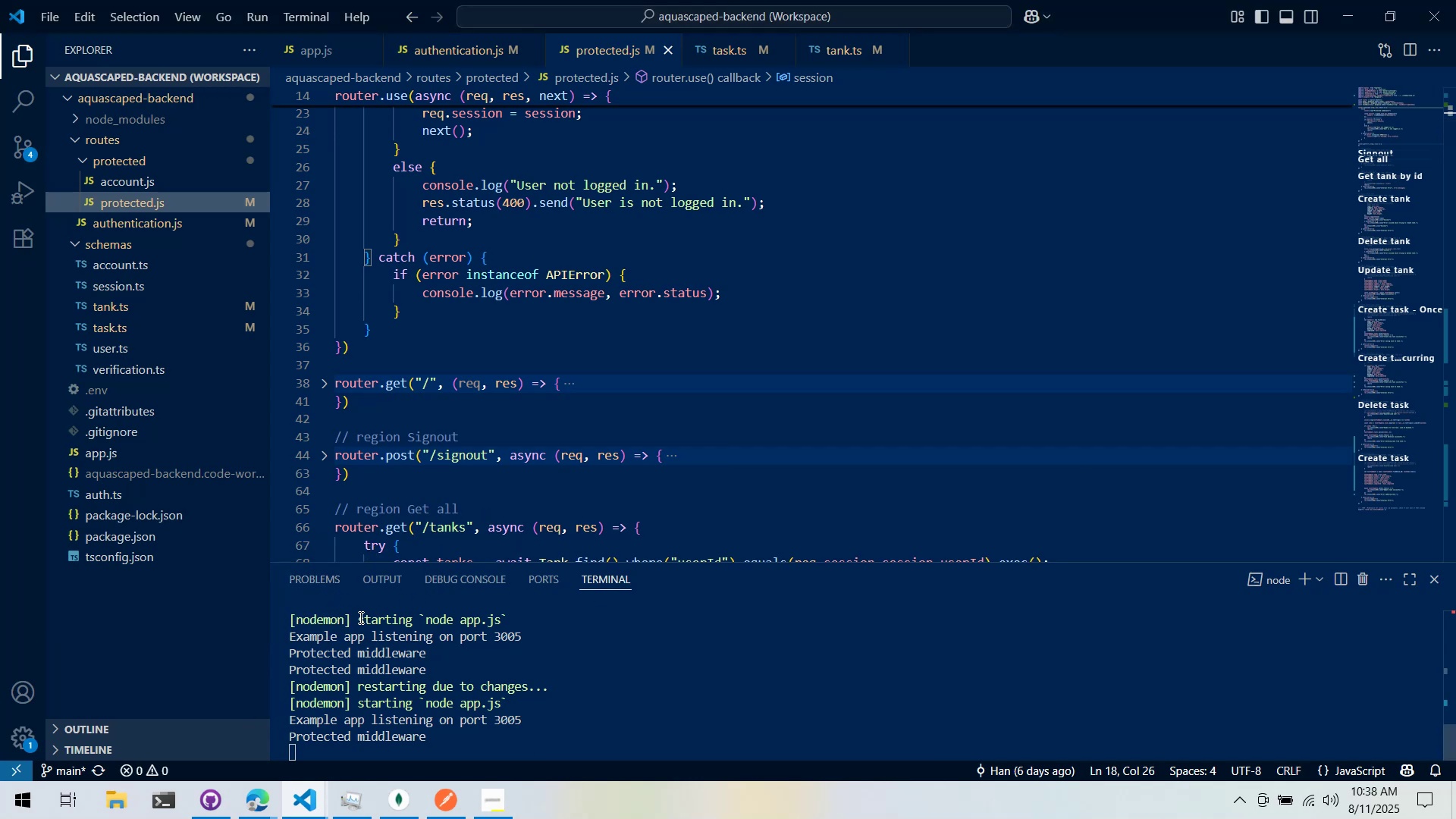 
wait(6.16)
 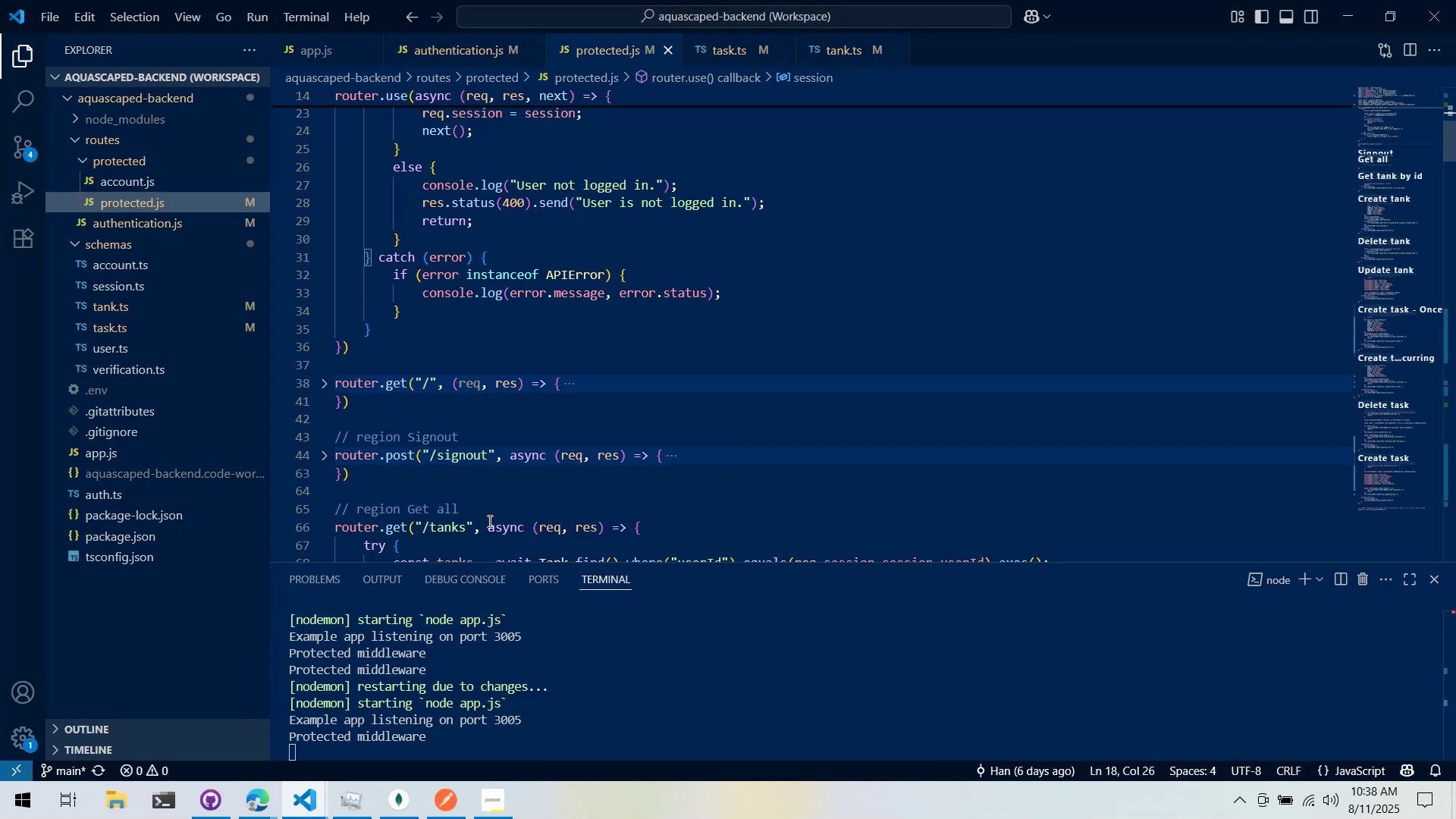 
scroll: coordinate [576, 541], scroll_direction: down, amount: 8.0
 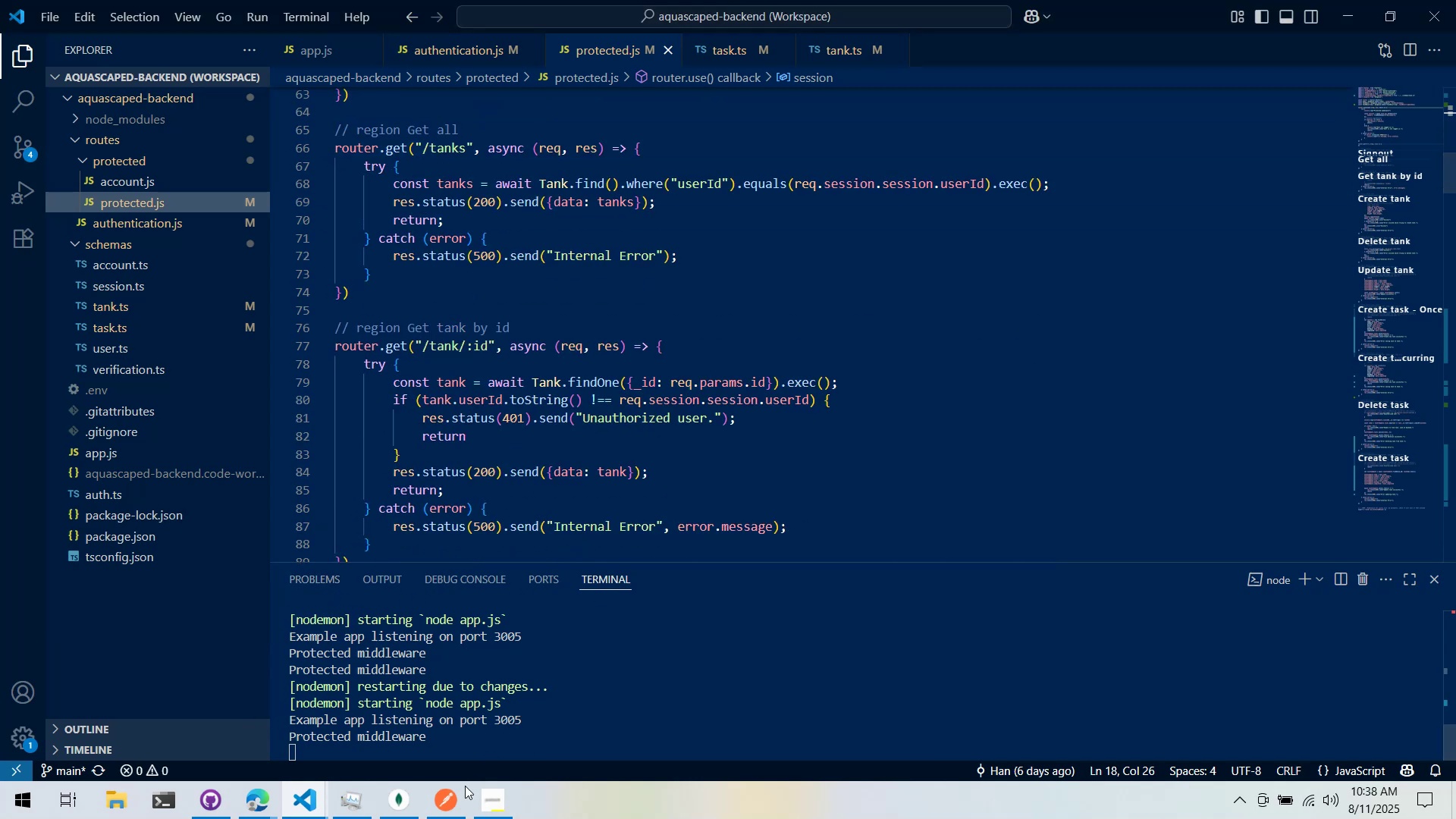 
left_click([463, 792])
 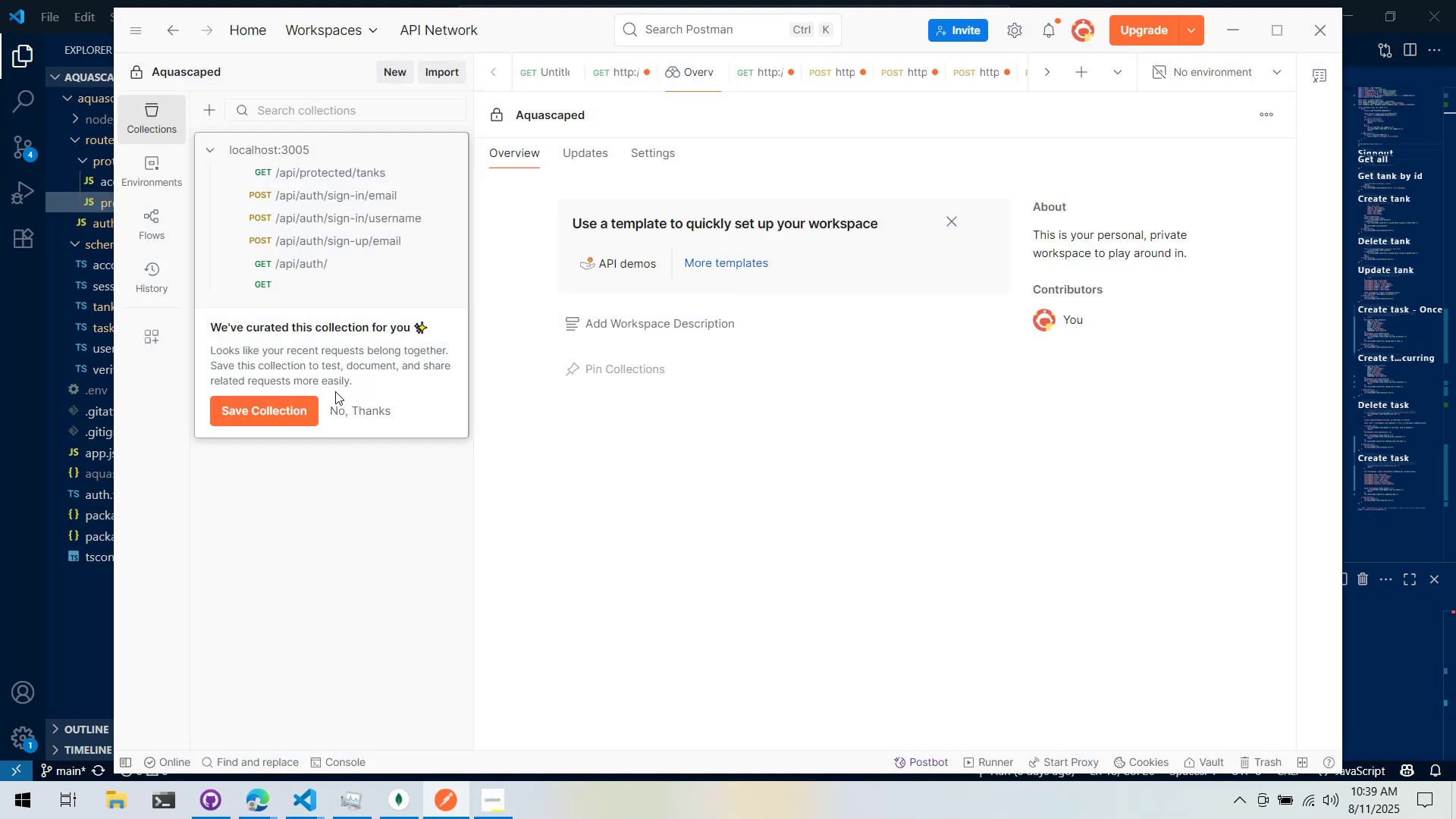 
left_click([304, 409])
 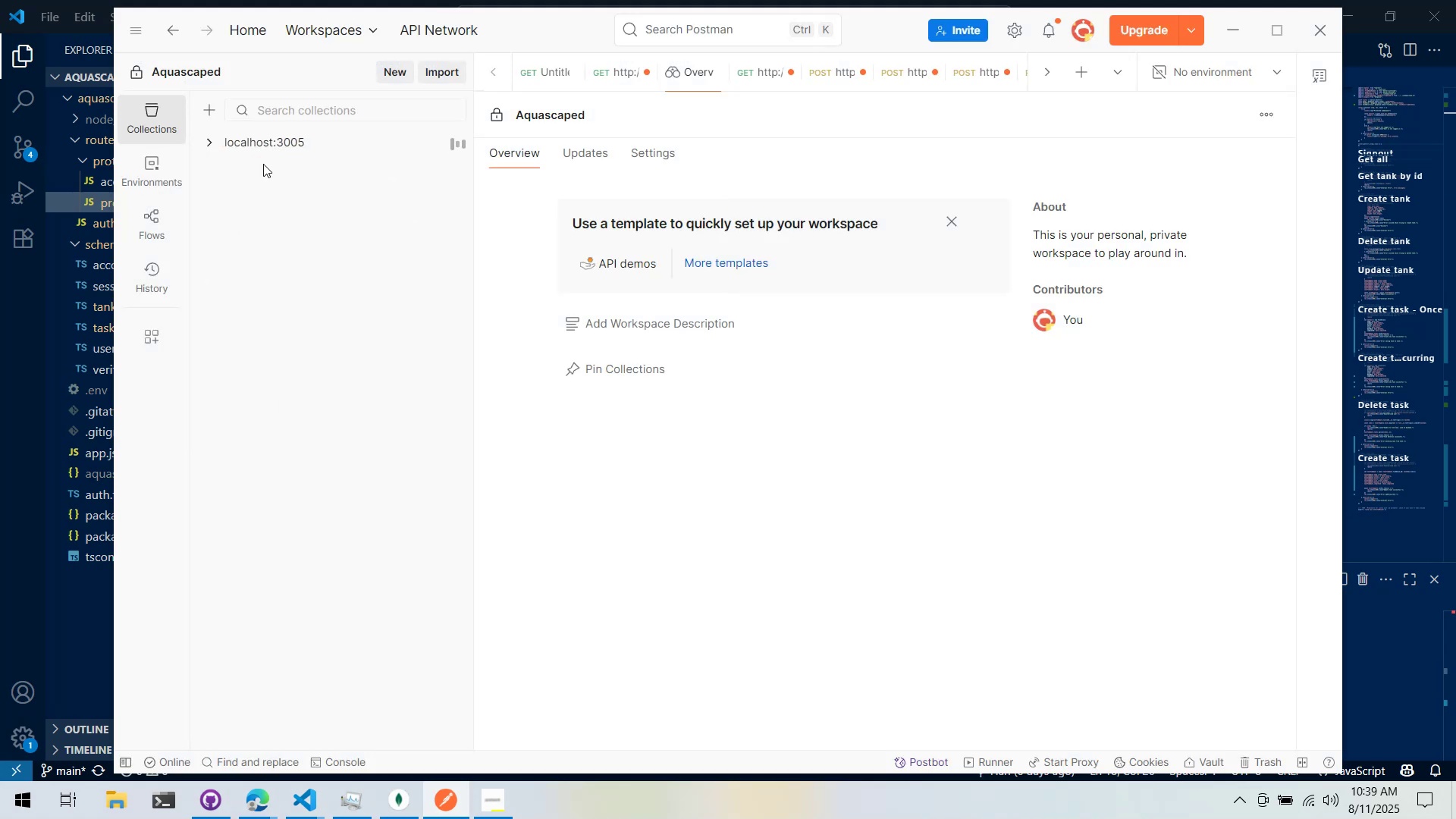 
mouse_move([237, 165])
 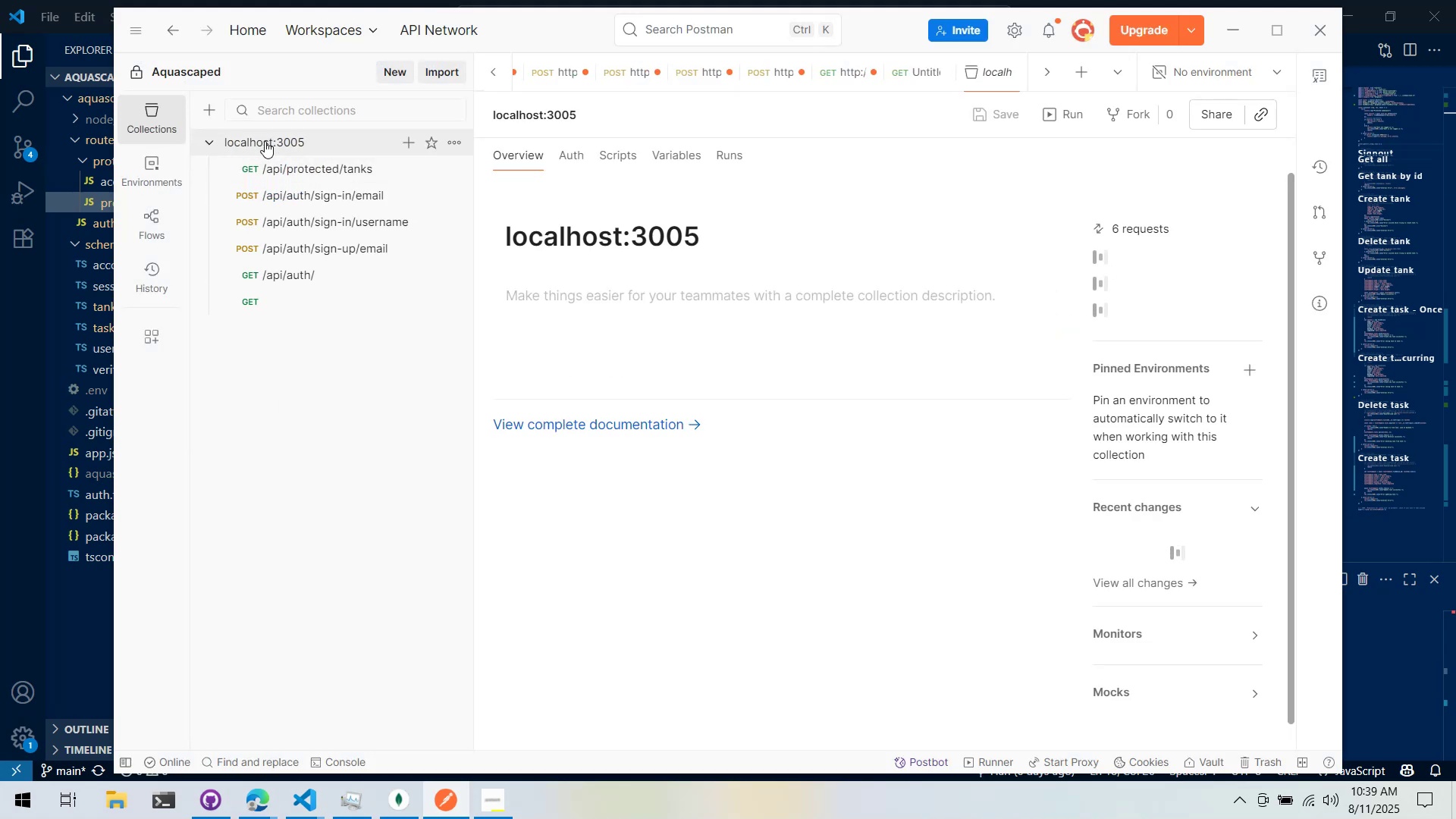 
right_click([261, 140])
 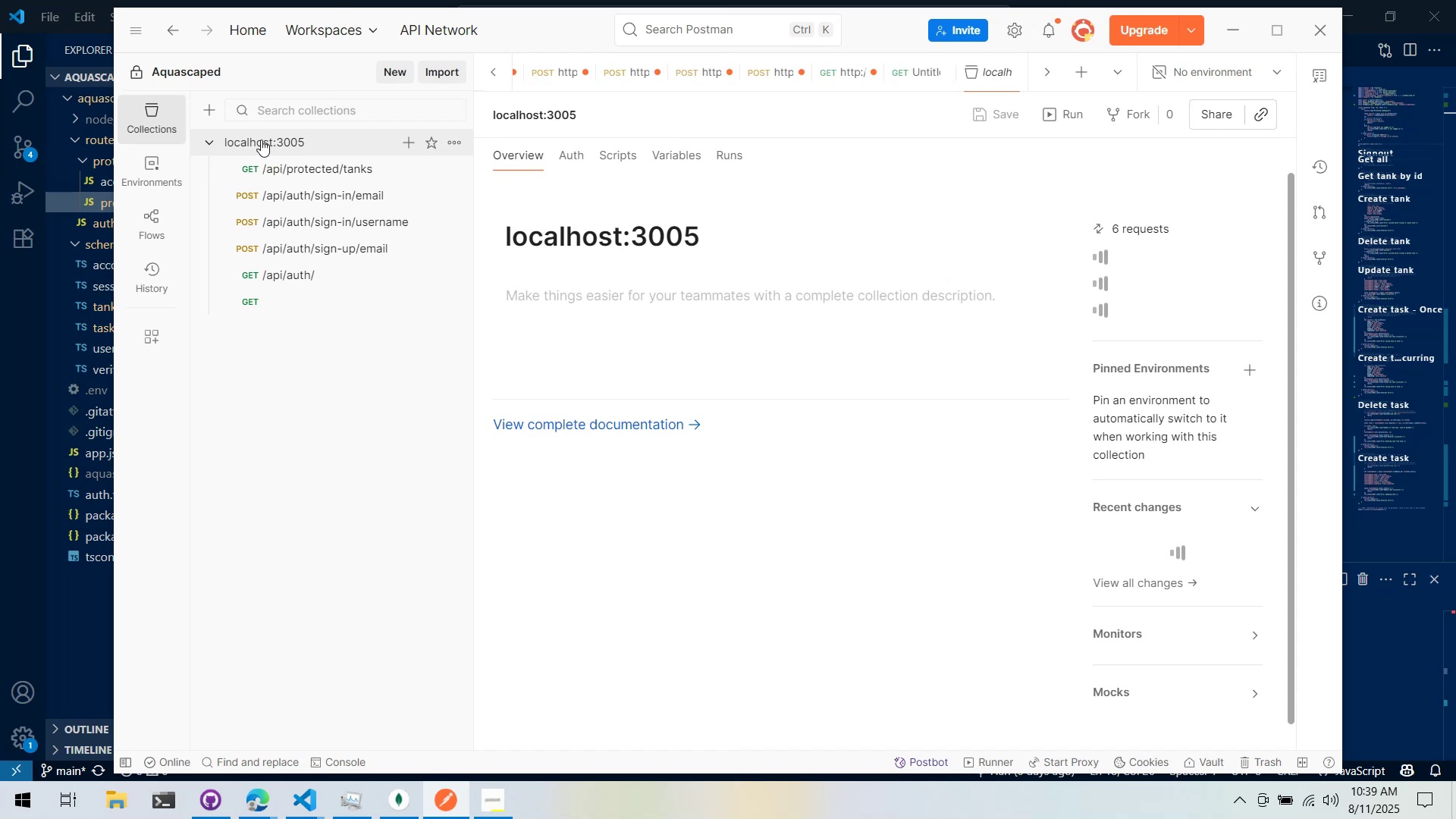 
right_click([274, 147])
 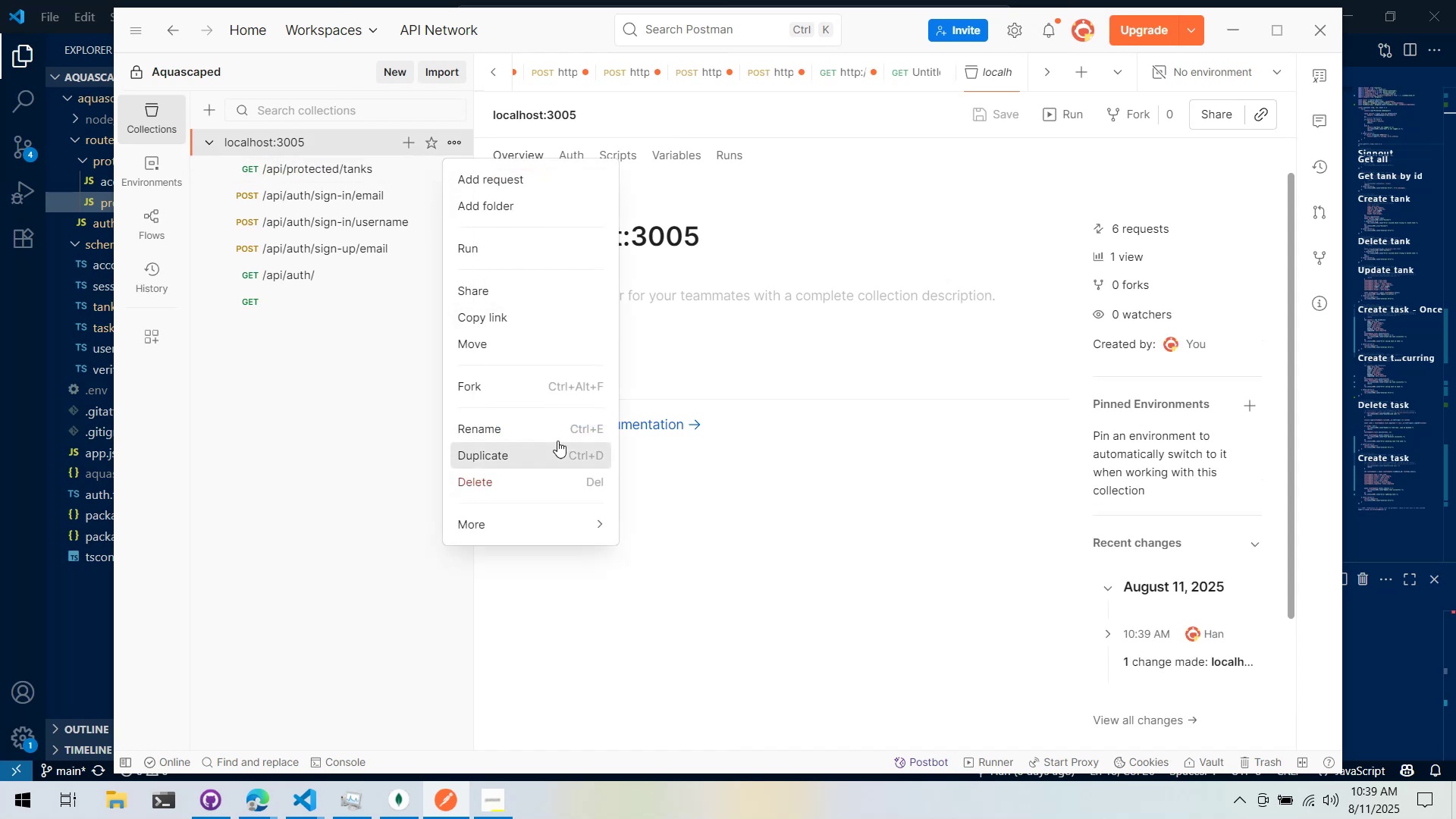 
left_click([556, 424])
 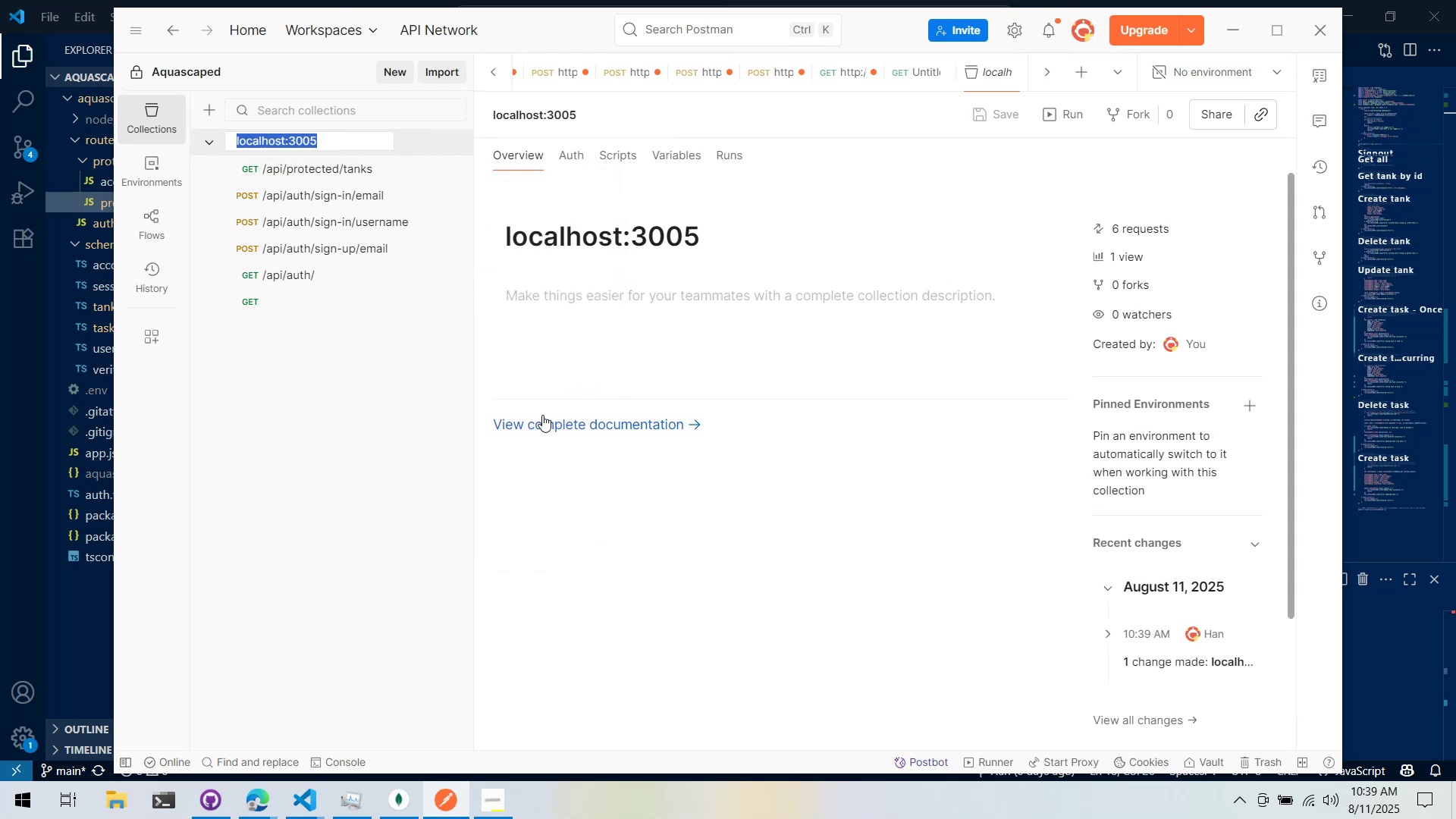 
type(auth)
 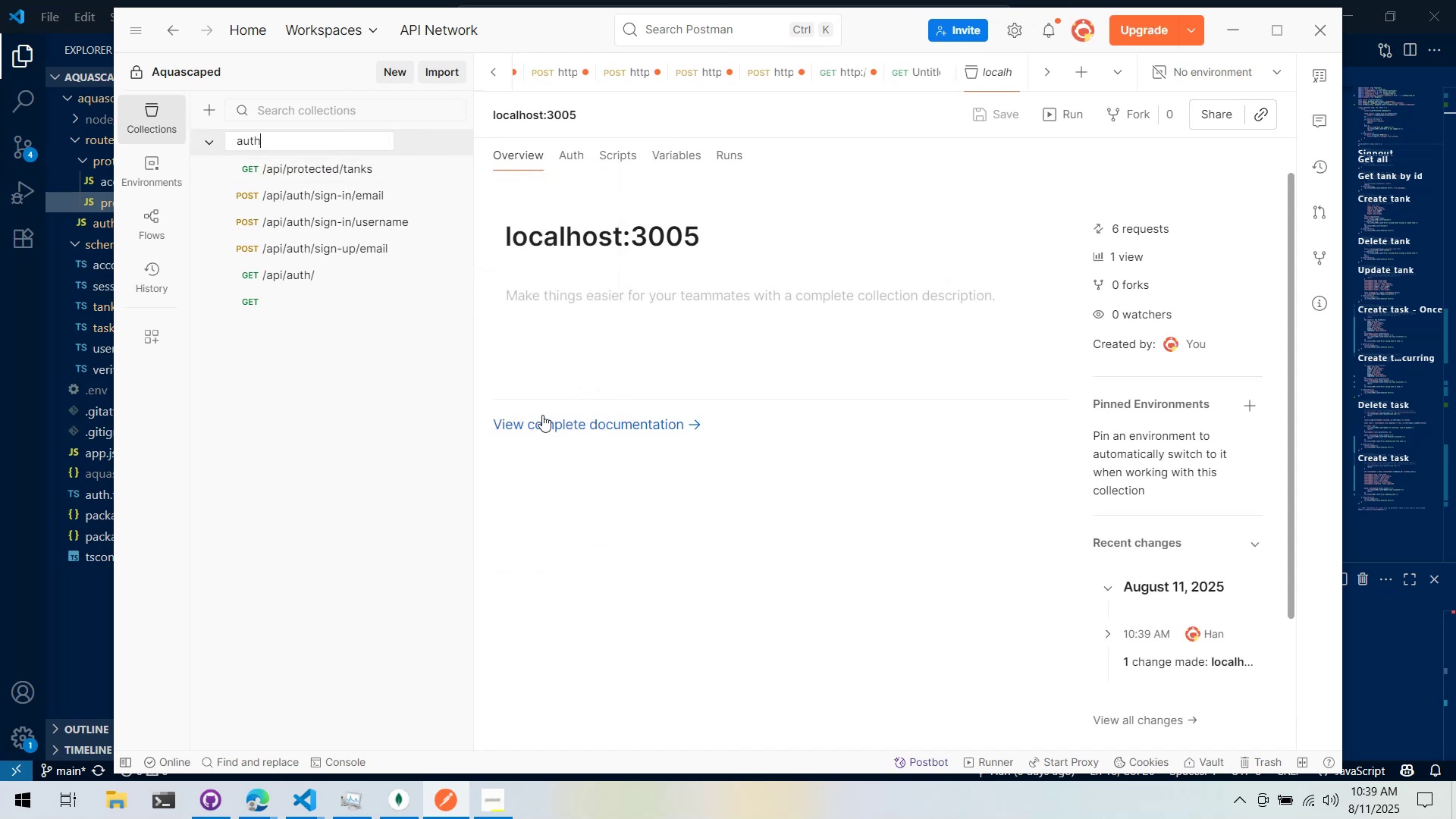 
key(Enter)
 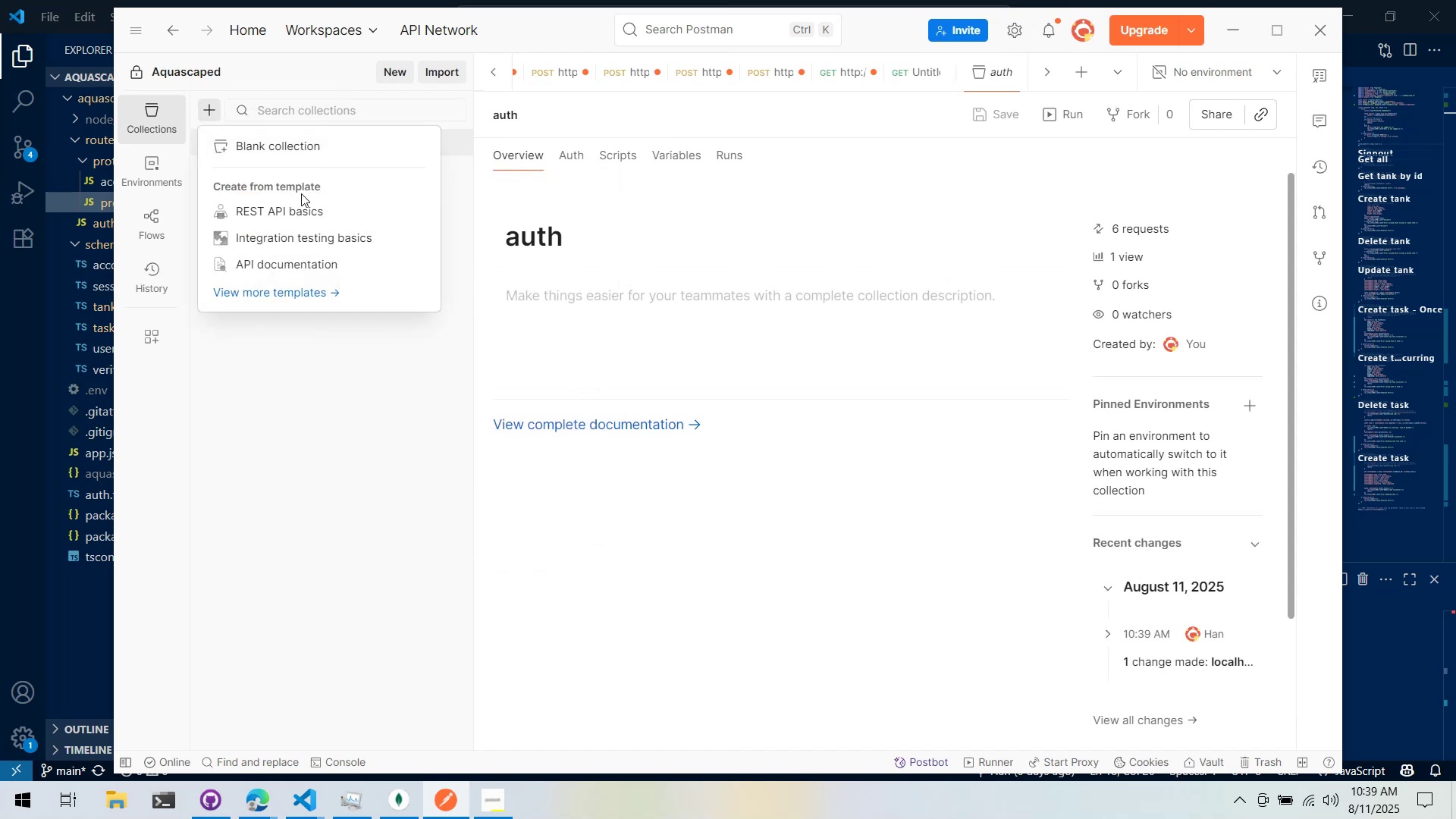 
left_click([302, 153])
 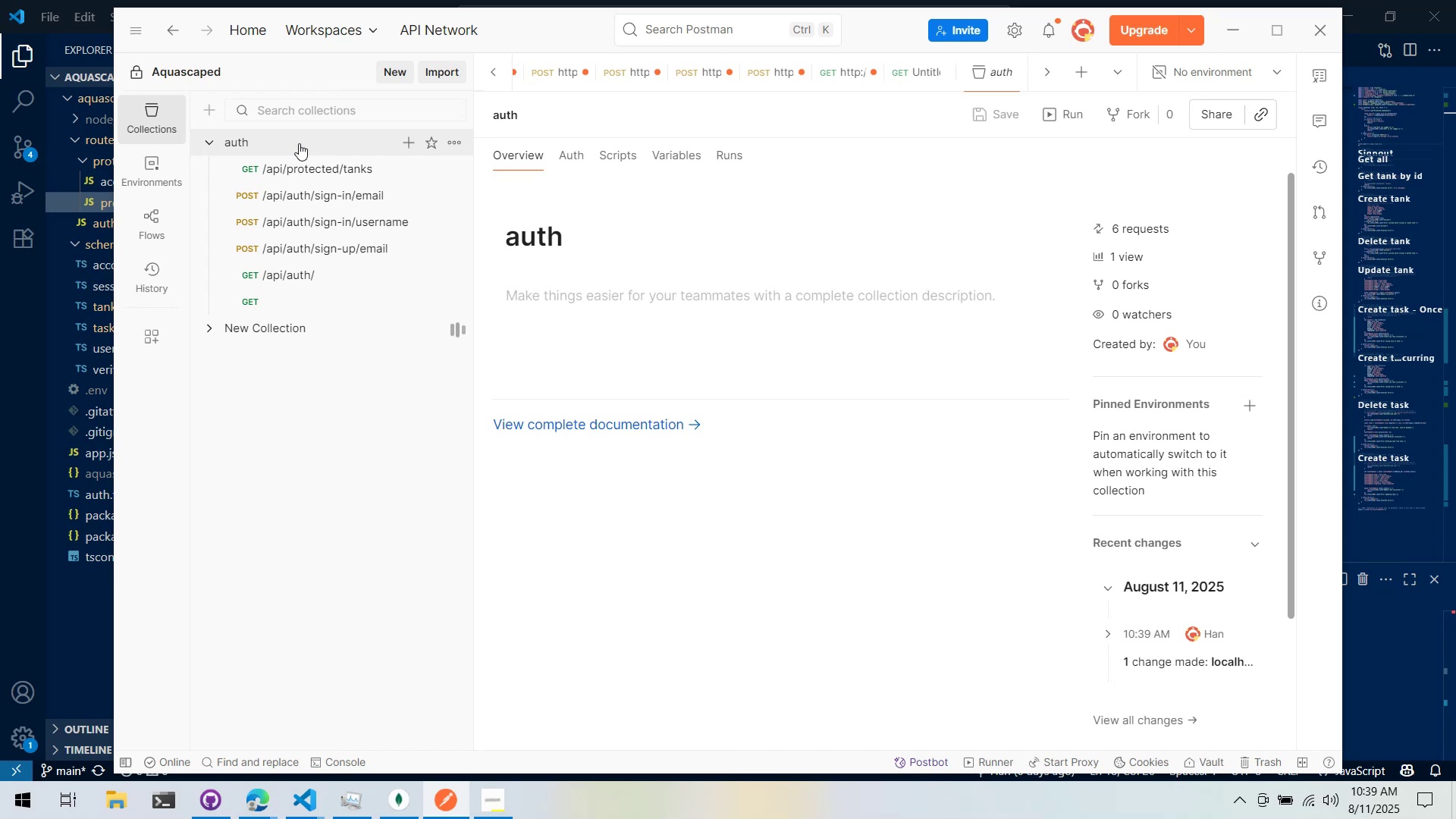 
key(P)
 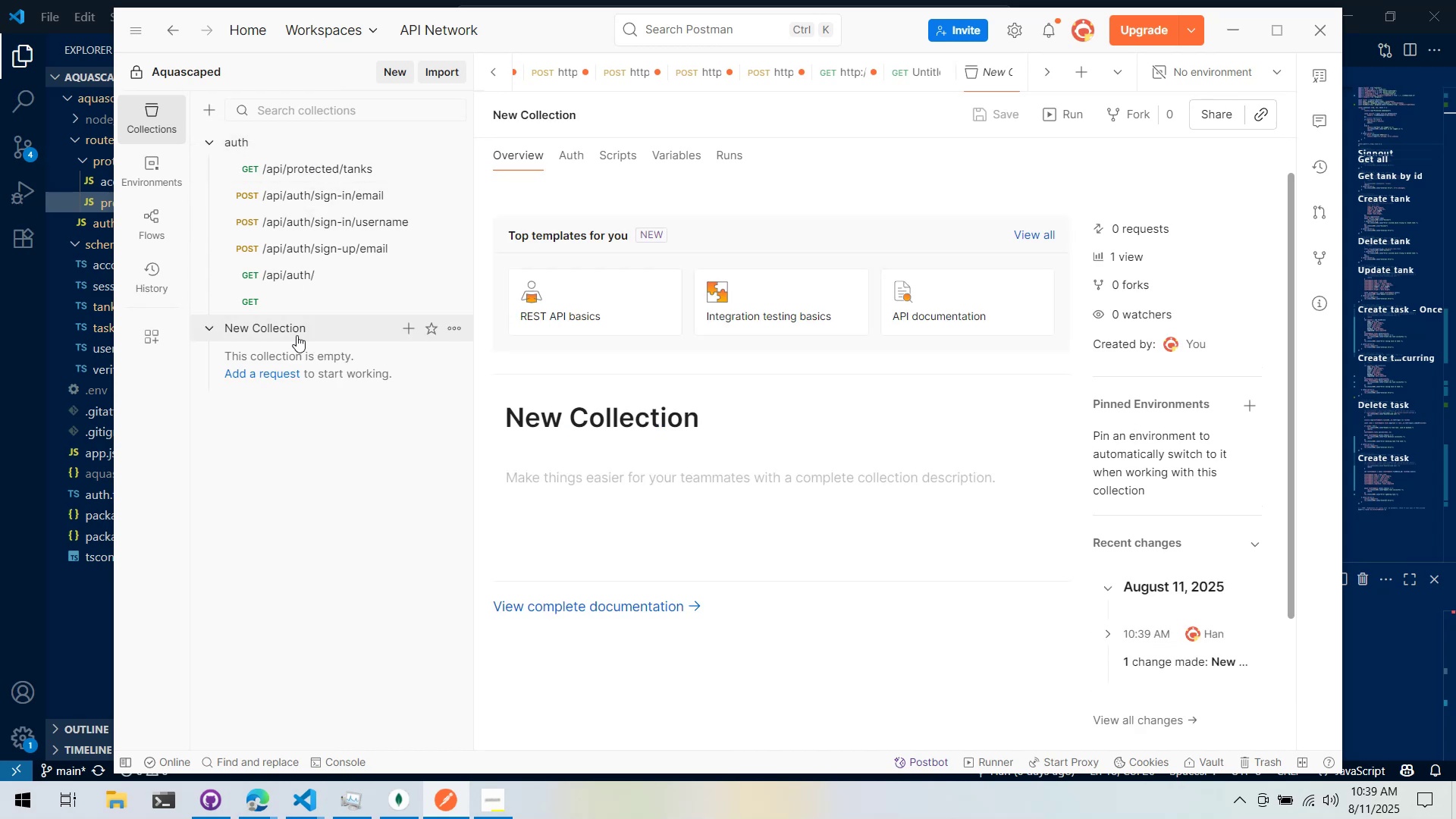 
right_click([286, 334])
 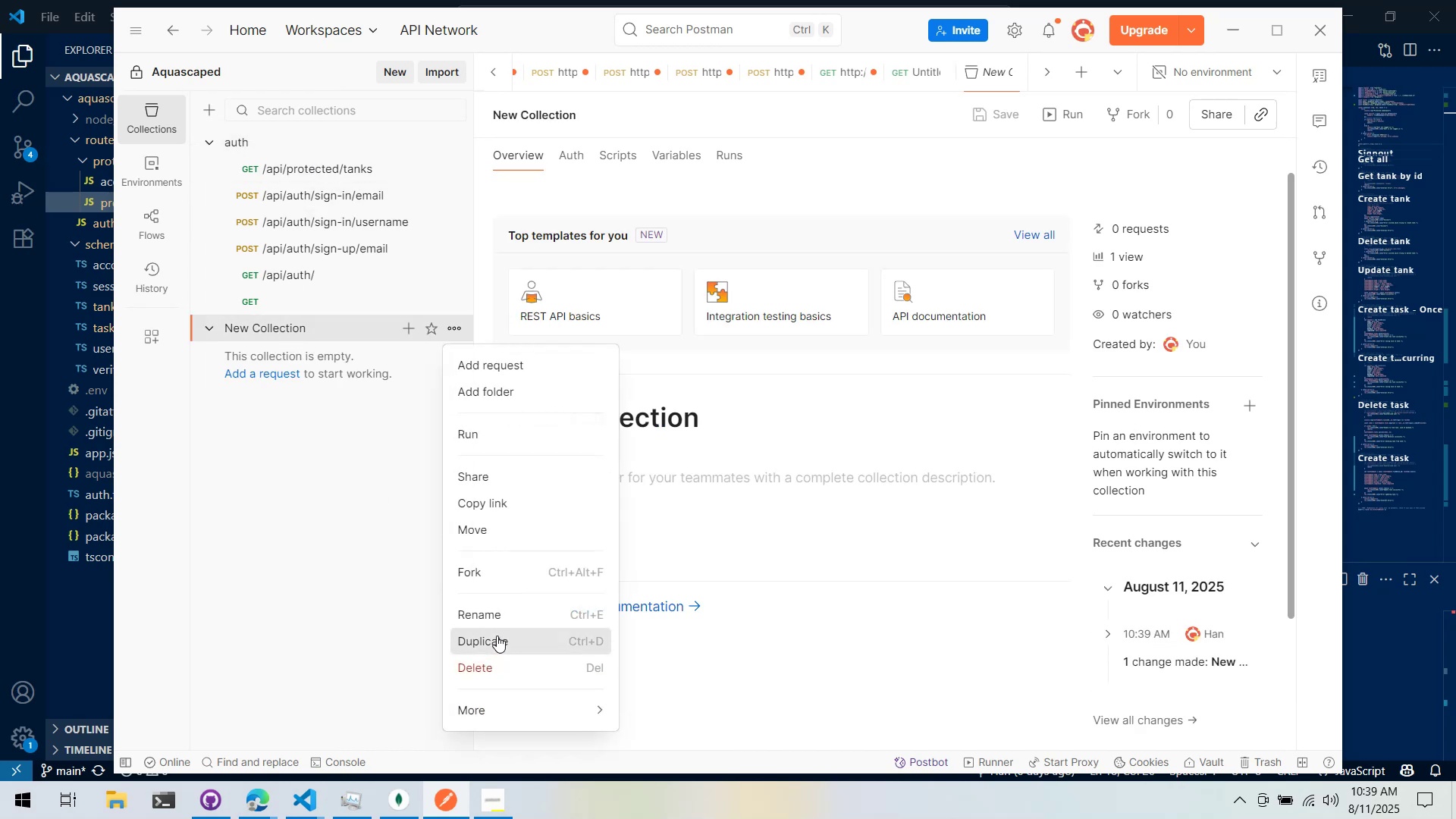 
left_click([492, 617])
 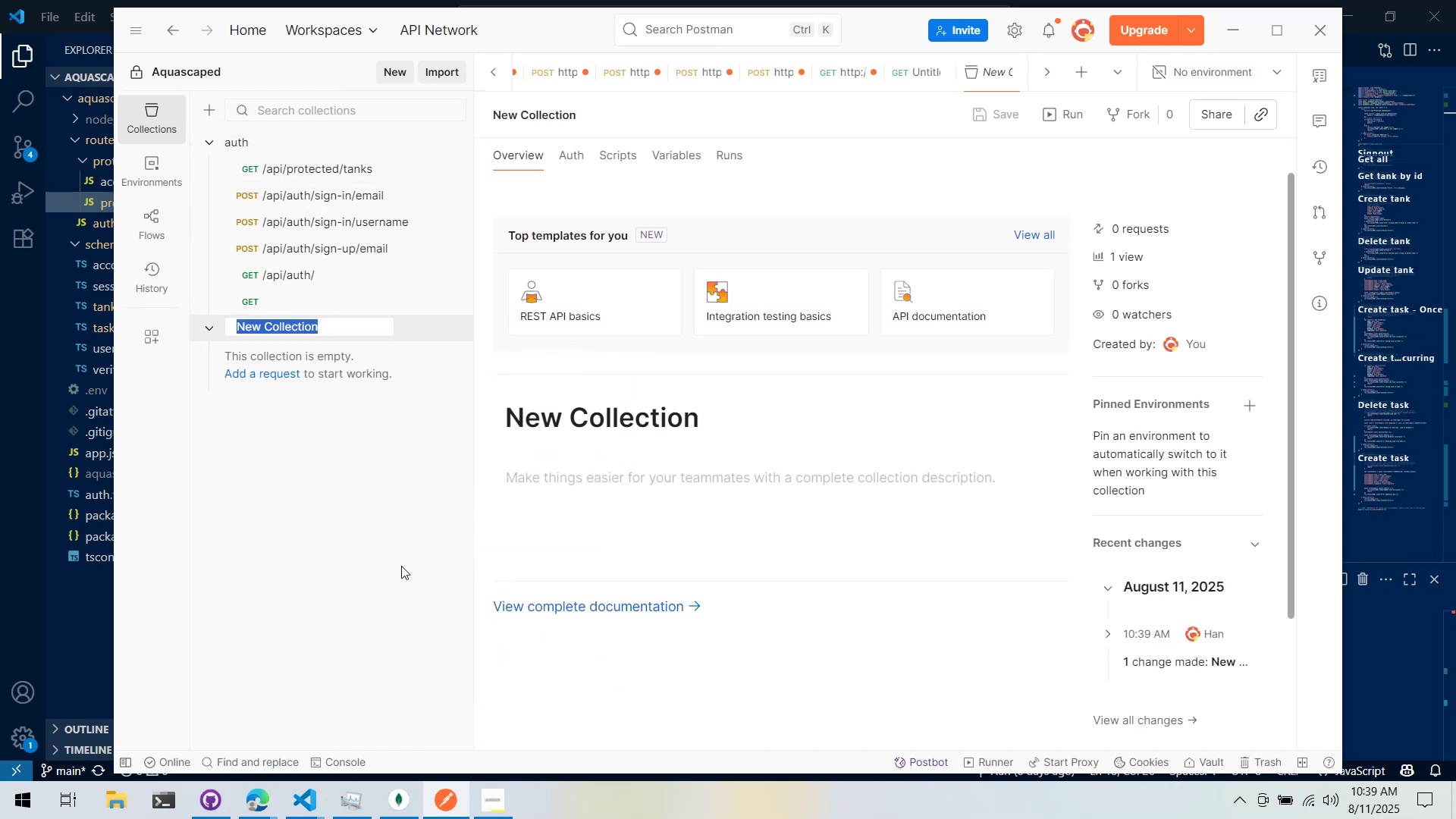 
type(protected)
 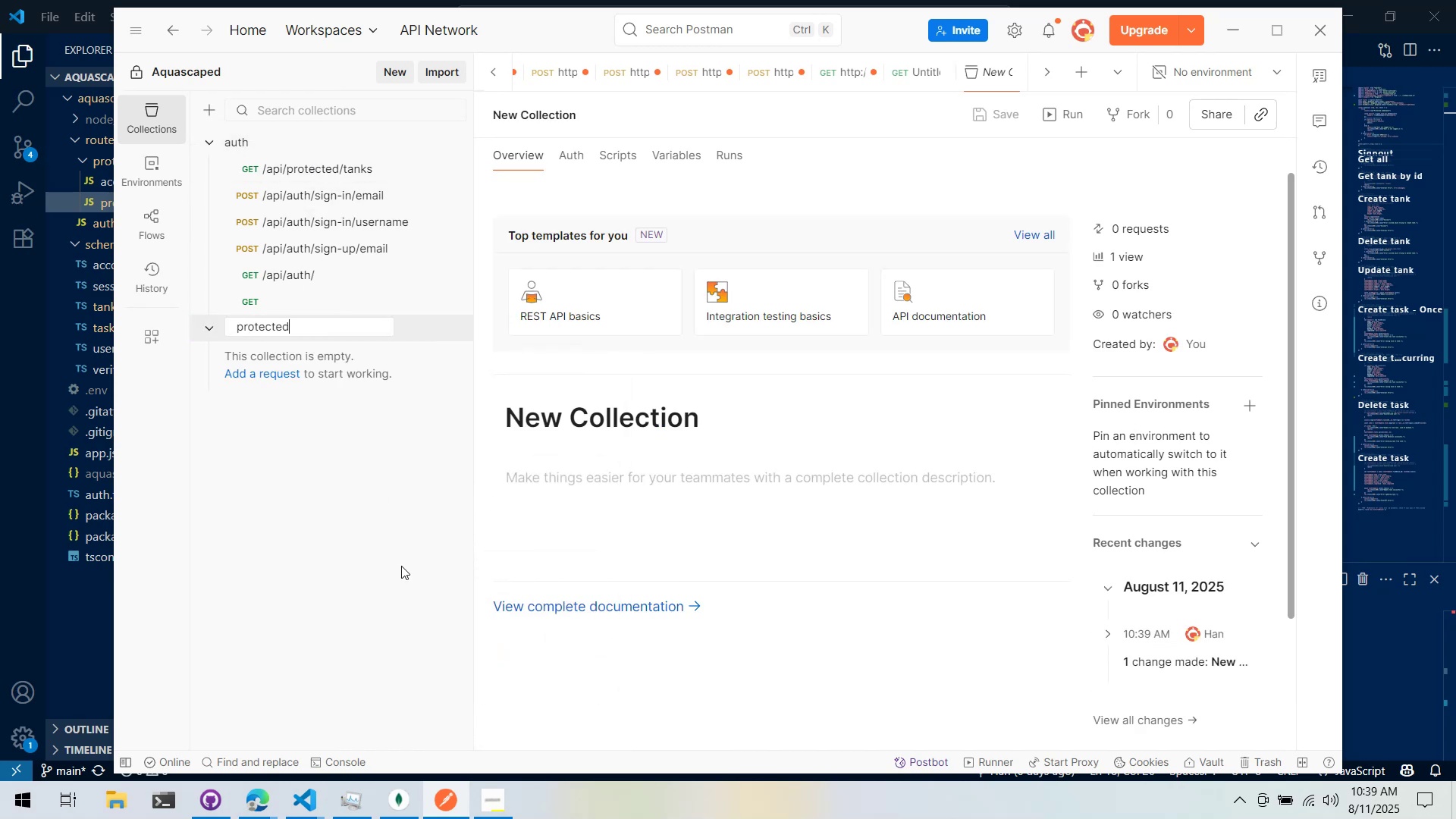 
key(Enter)
 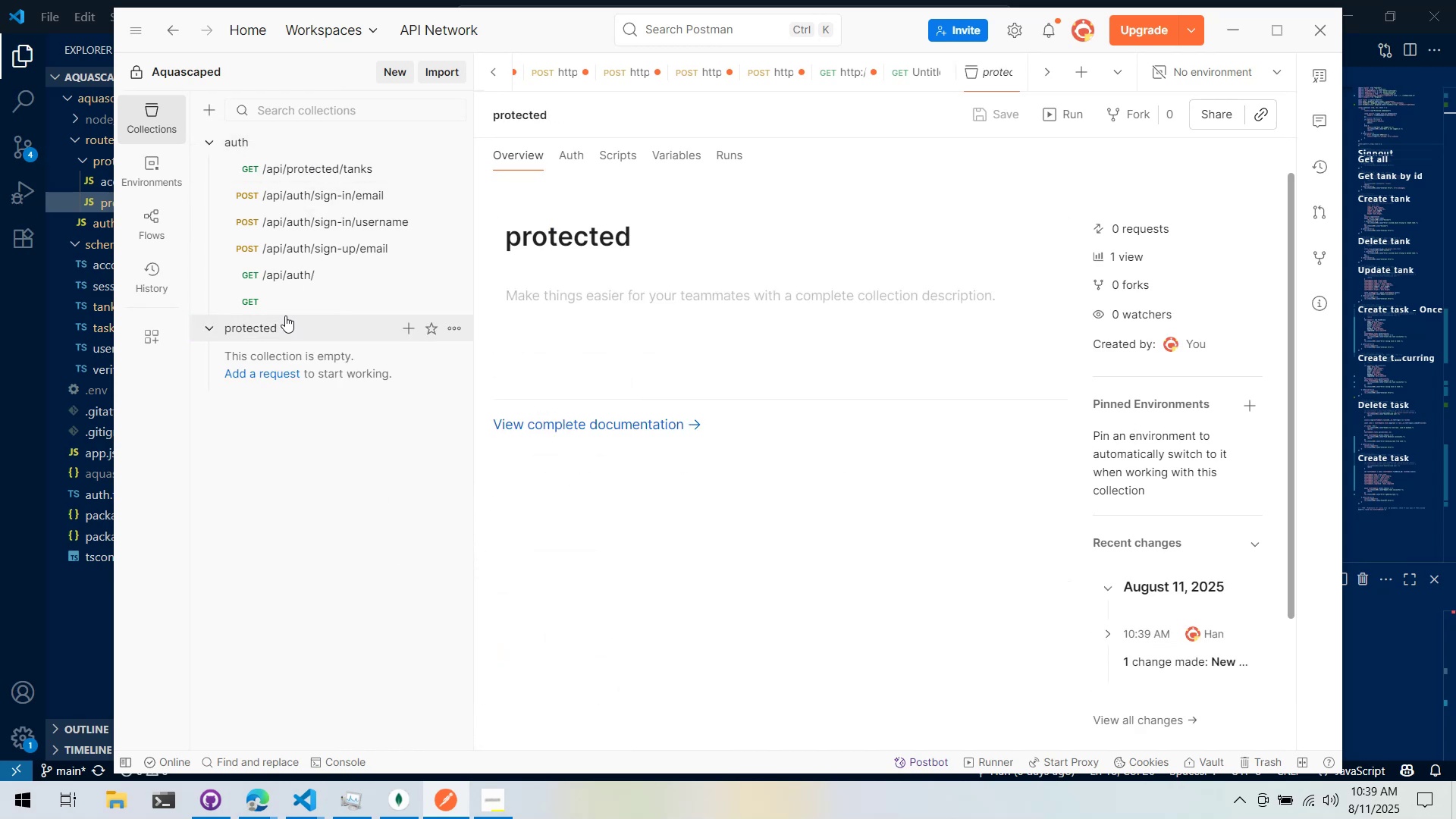 
left_click([281, 326])
 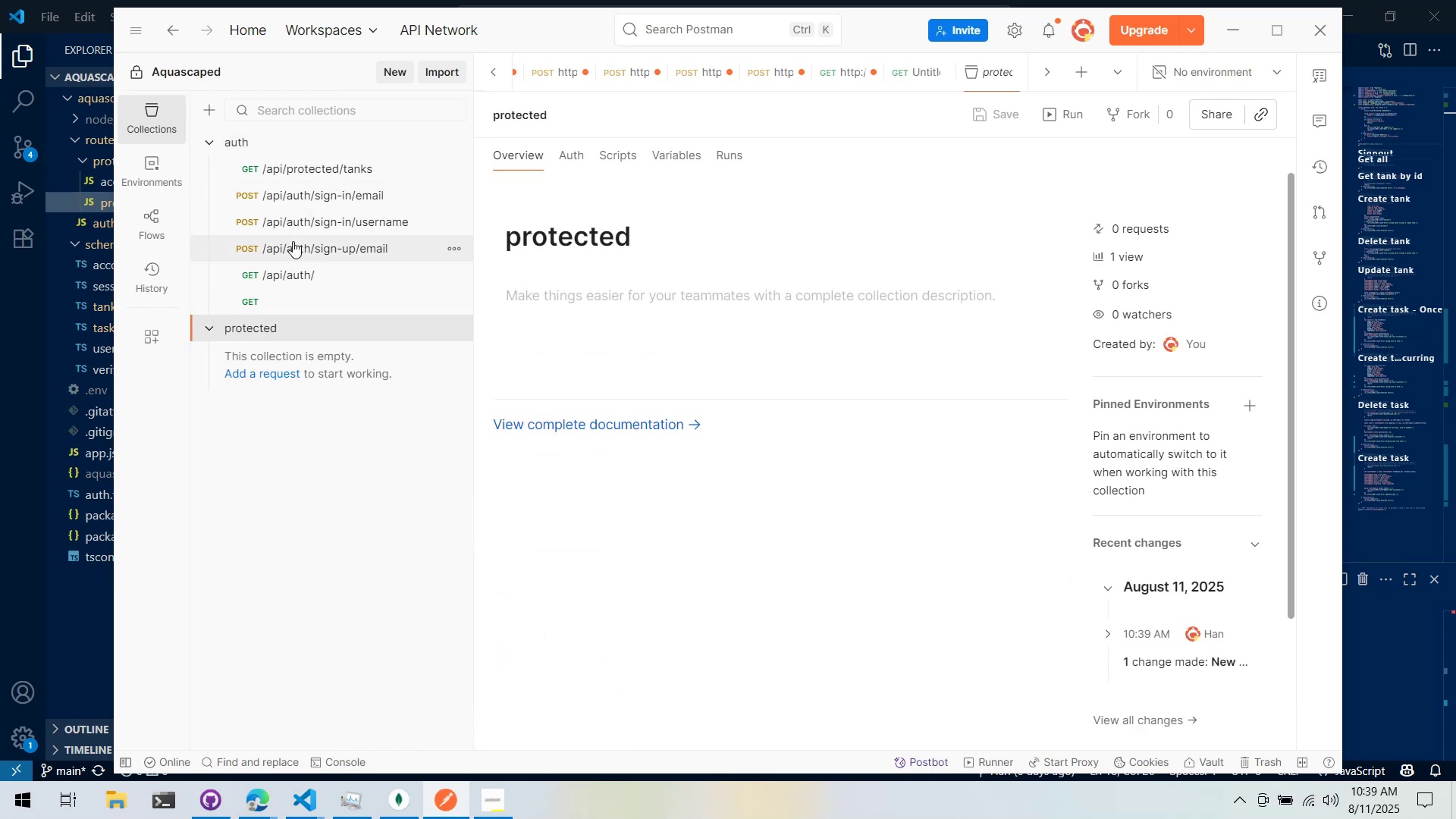 
left_click_drag(start_coordinate=[292, 242], to_coordinate=[291, 249])
 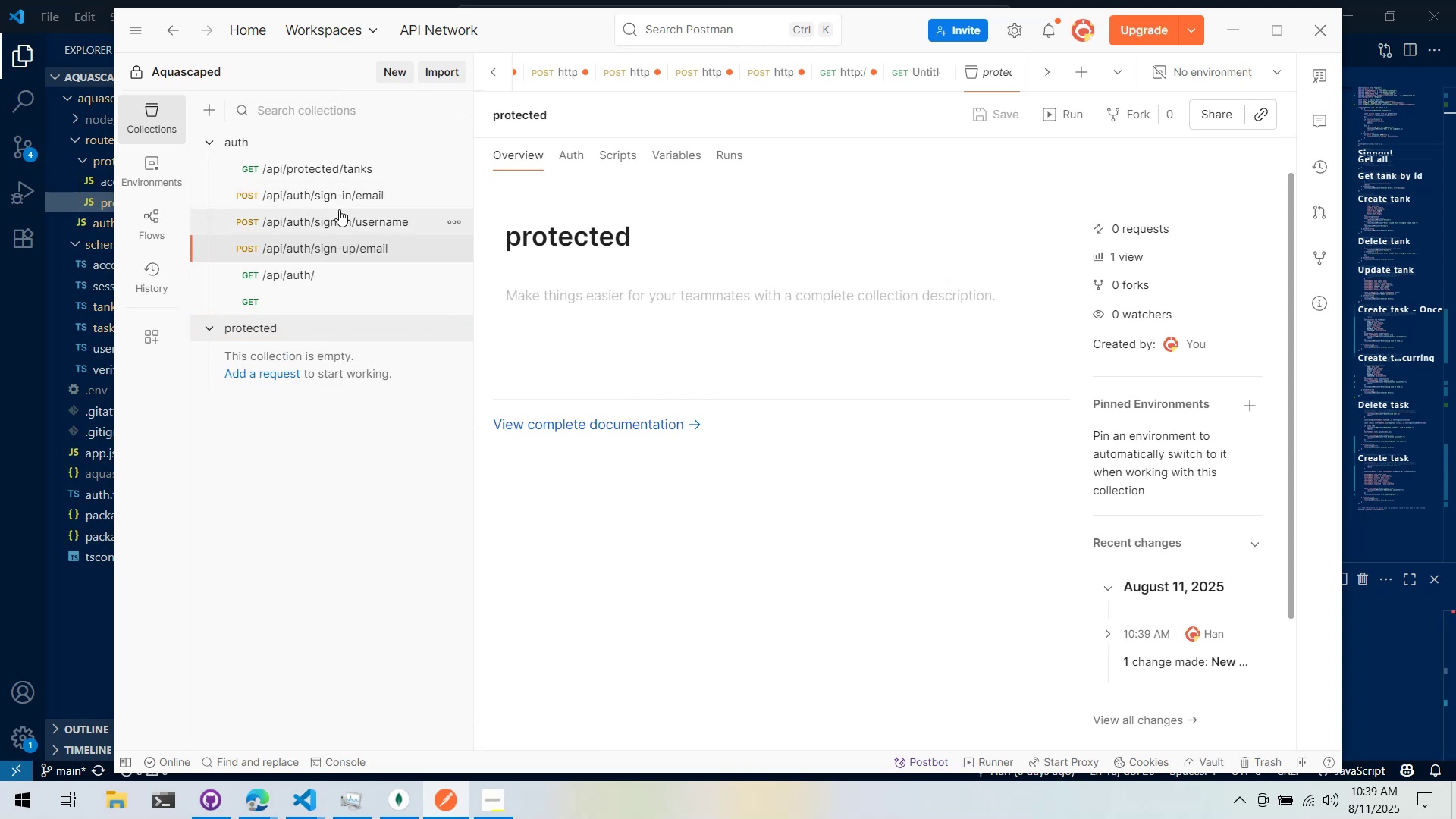 
left_click_drag(start_coordinate=[339, 178], to_coordinate=[318, 338])
 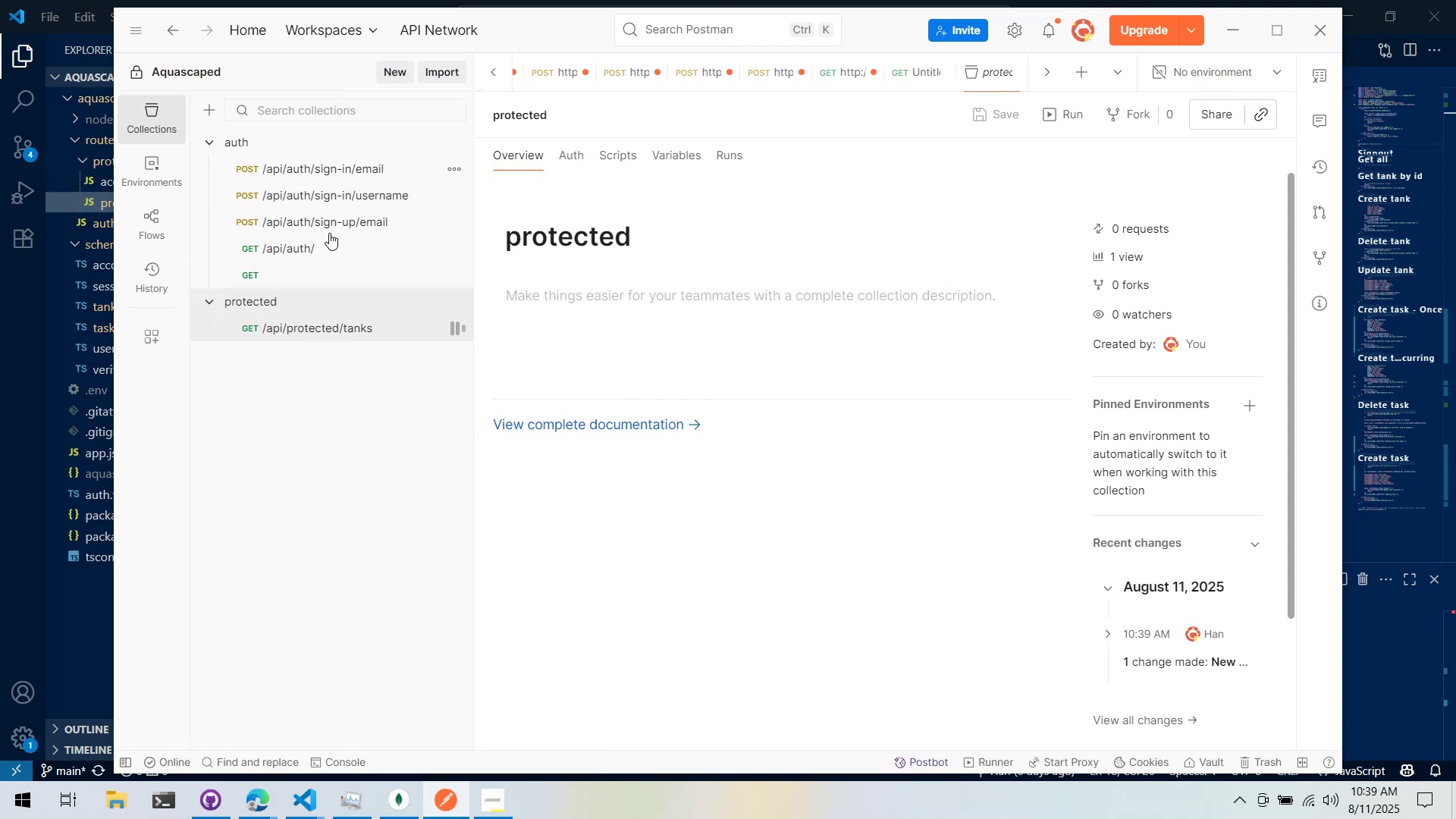 
left_click_drag(start_coordinate=[312, 173], to_coordinate=[312, 178])
 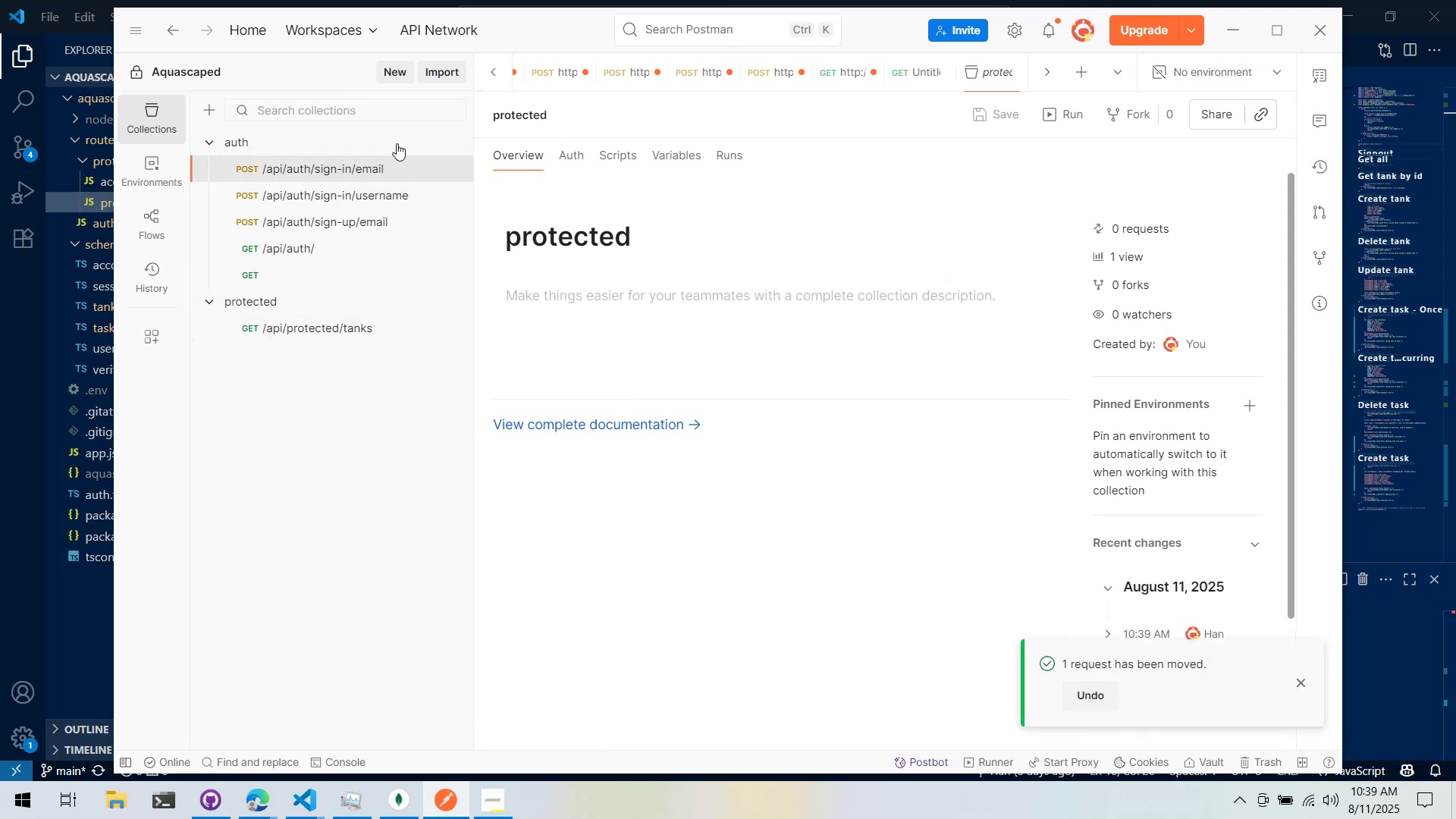 
right_click([334, 179])
 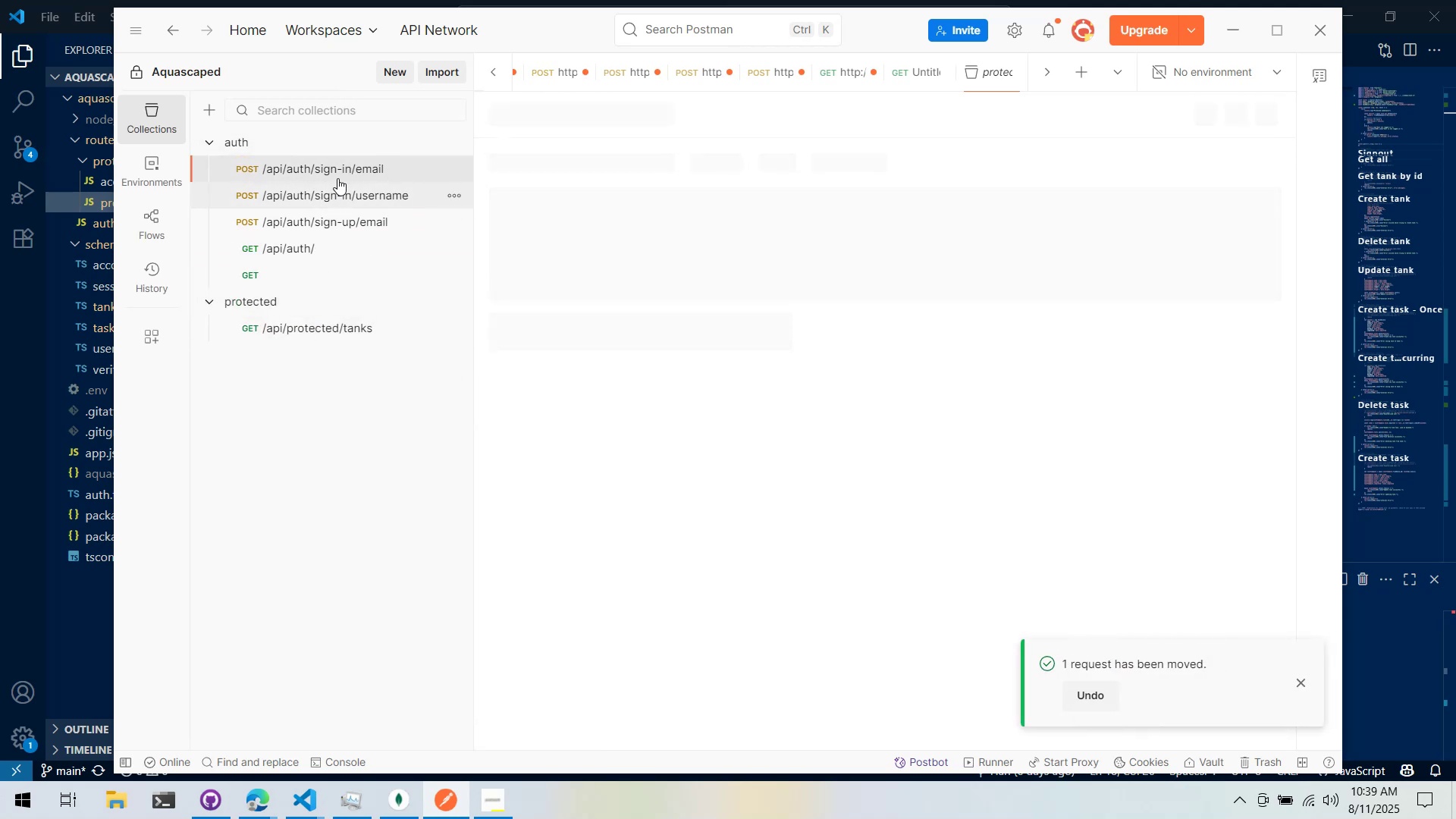 
left_click([335, 169])
 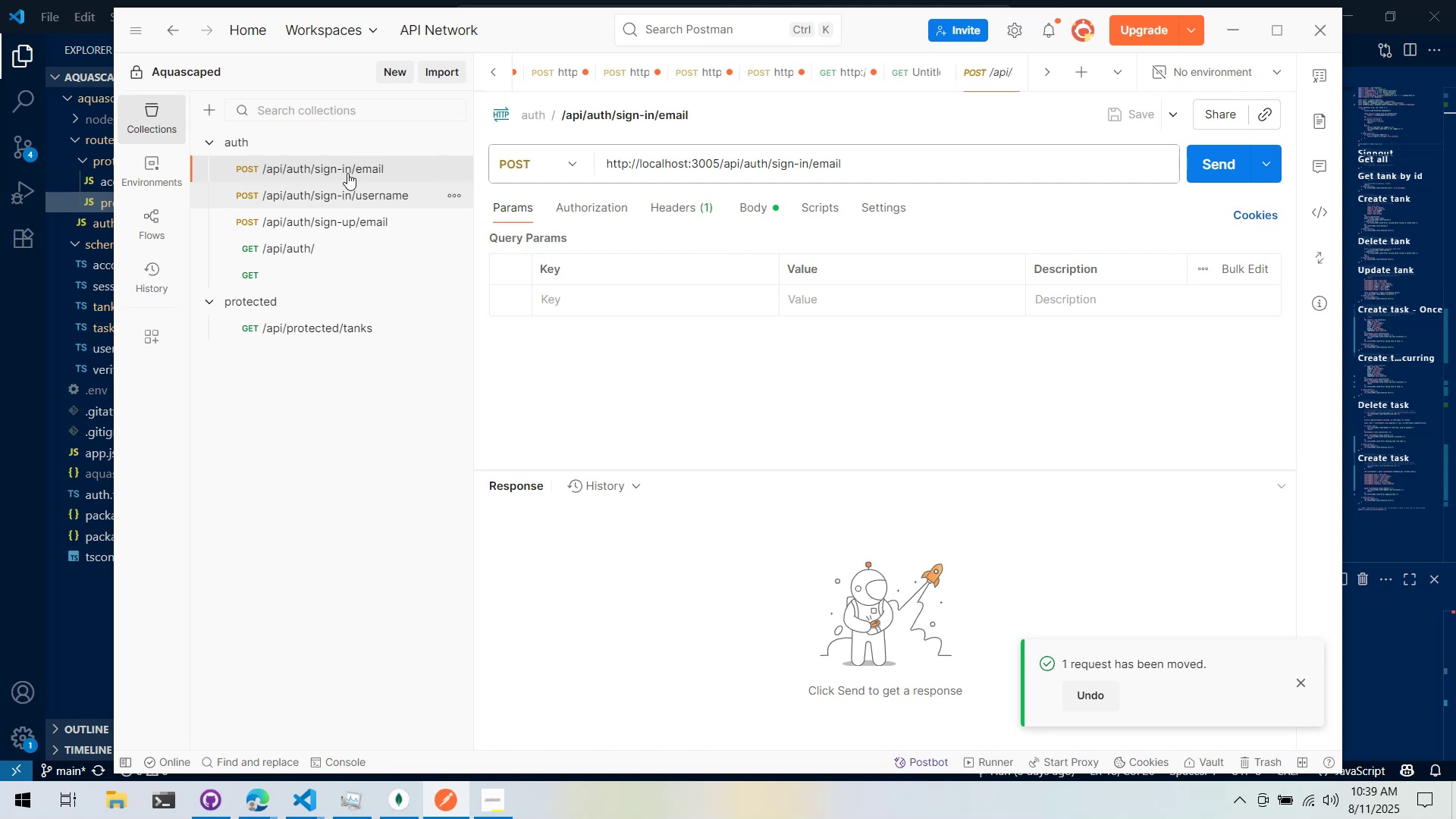 
key(Control+E)
 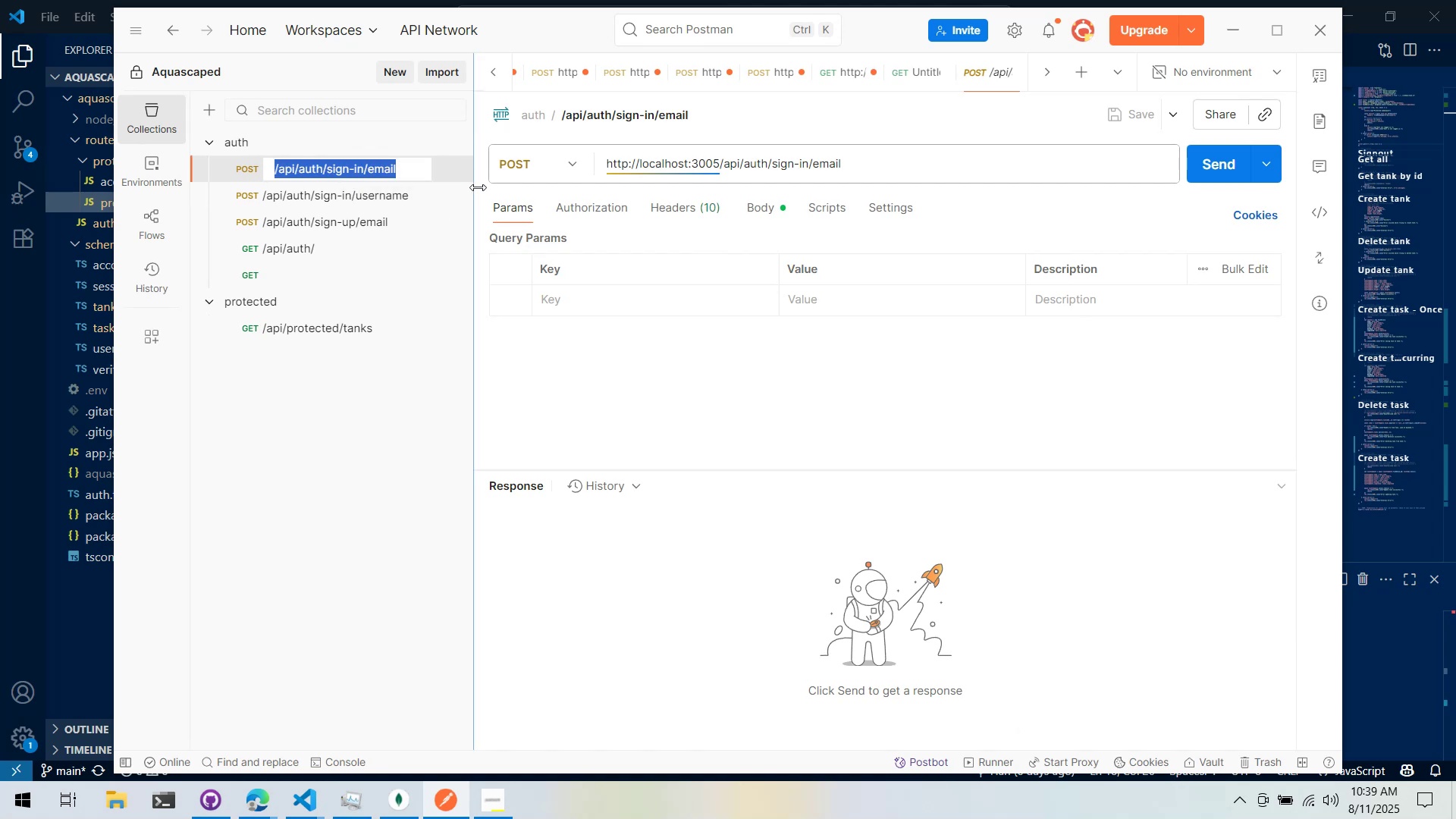 
type(Sign in )
key(Backspace)
key(Backspace)
key(Backspace)
key(Backspace)
type( in - eE)
key(Backspace)
key(Backspace)
type(Email)
 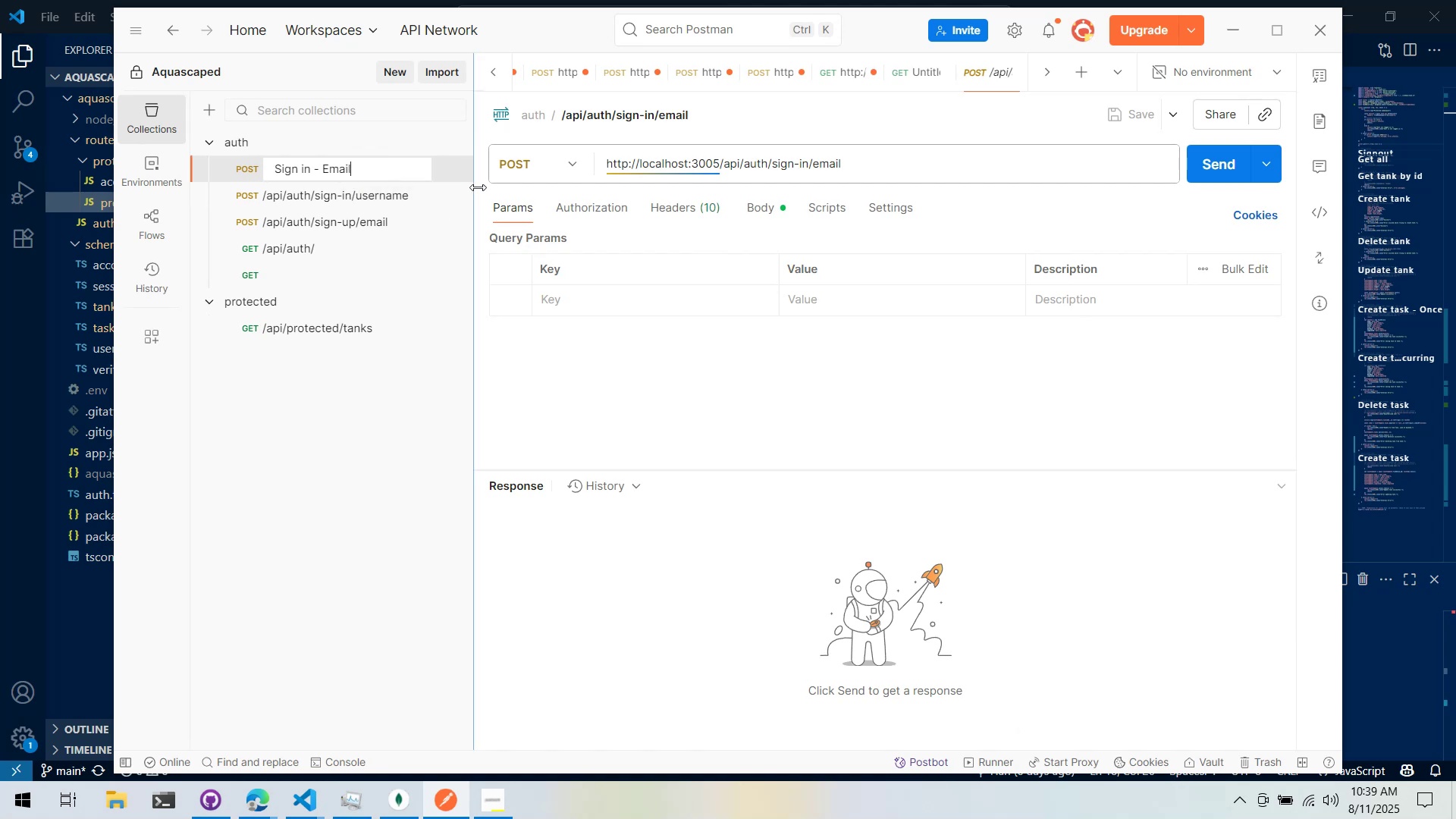 
key(Enter)
 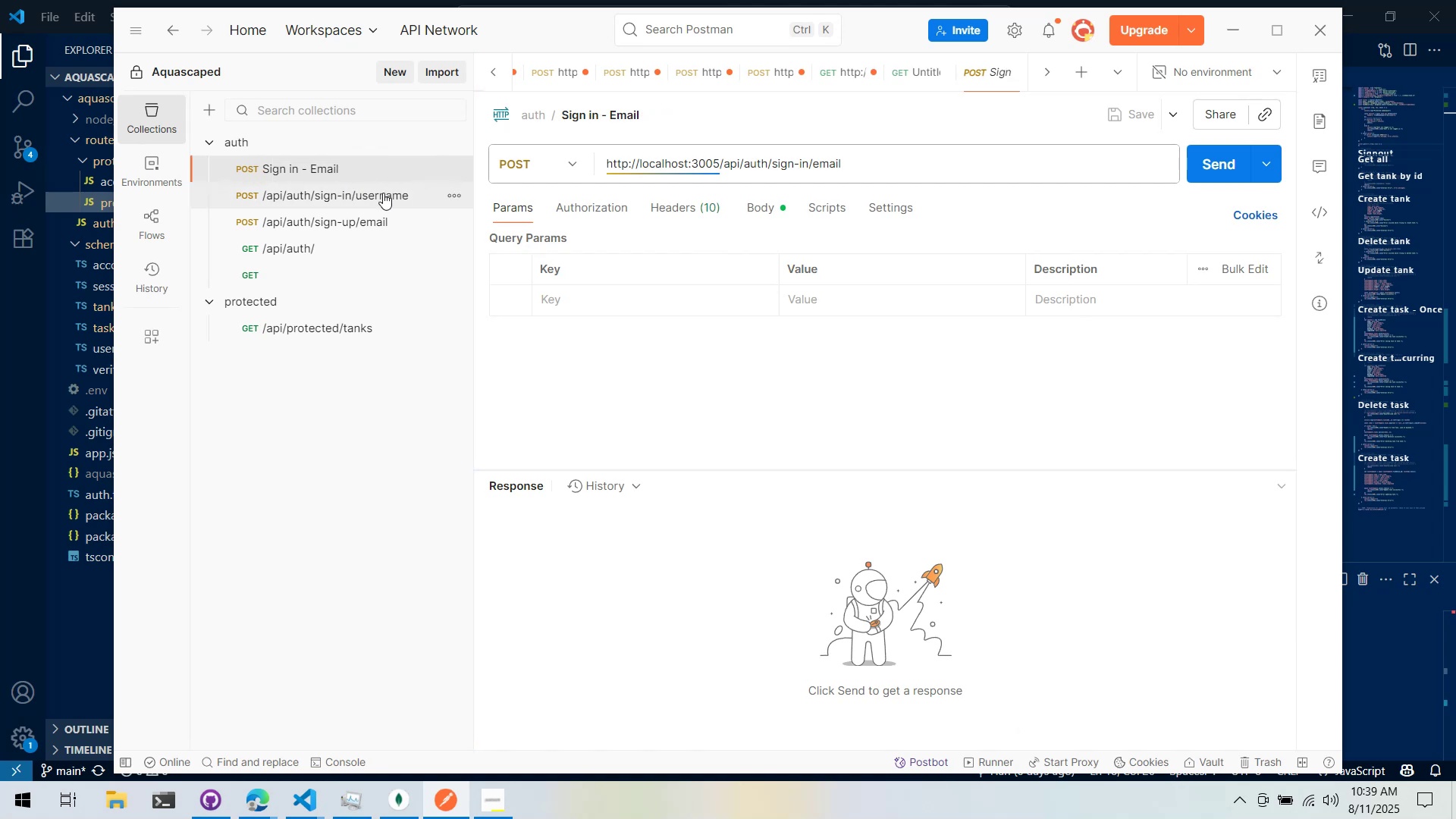 
left_click([383, 193])
 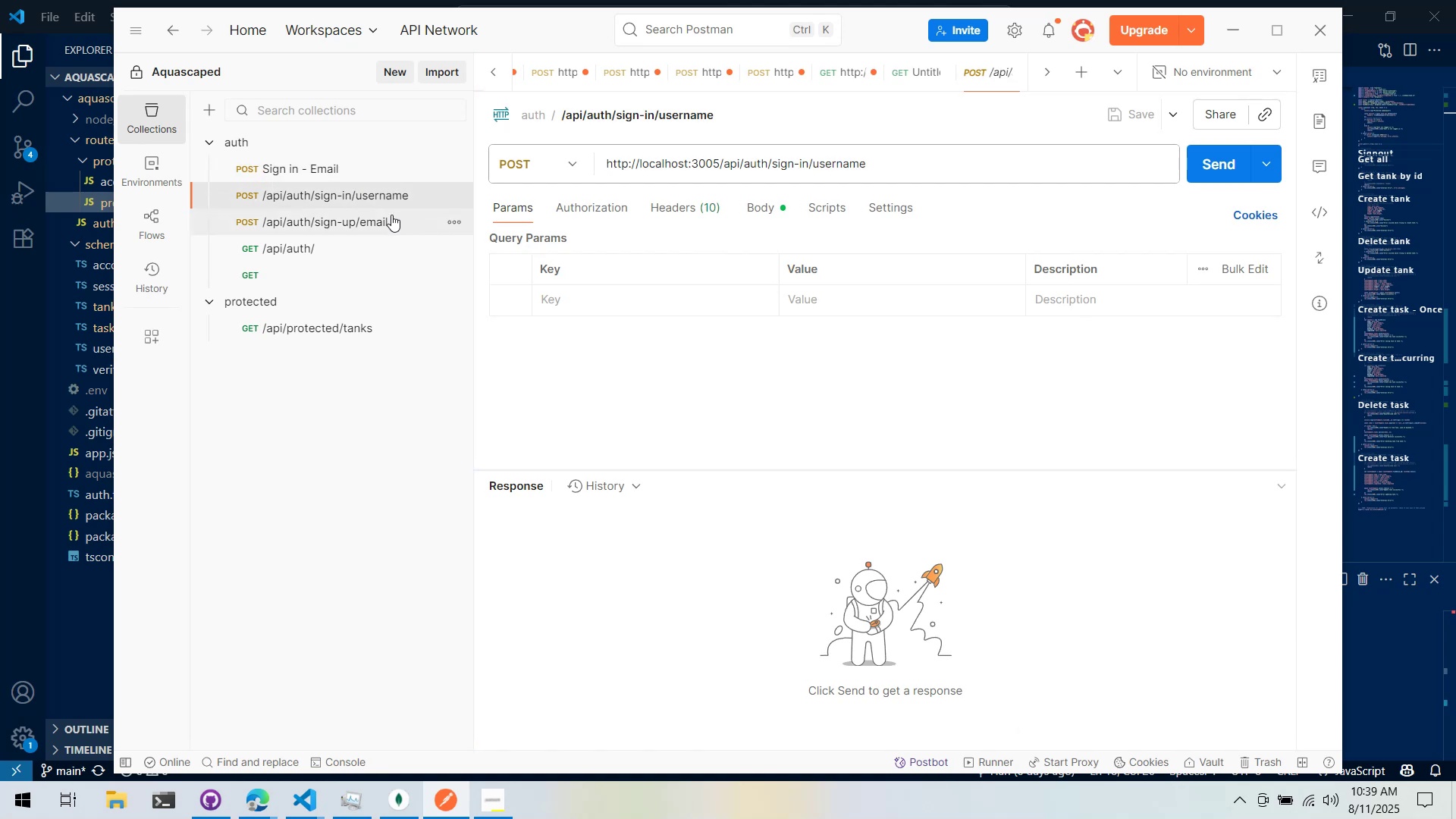 
key(Control+ControlLeft)
 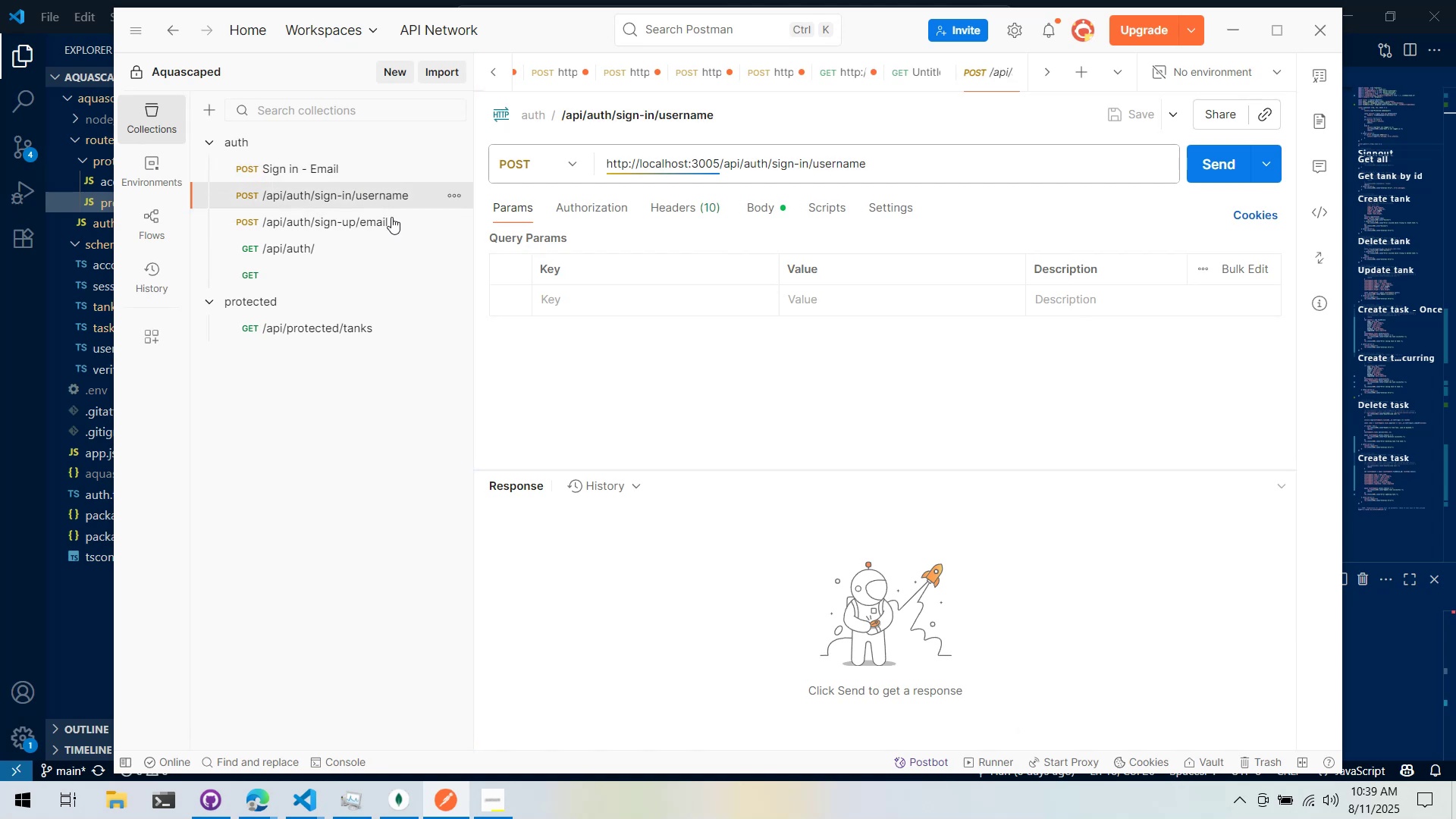 
key(Control+E)
 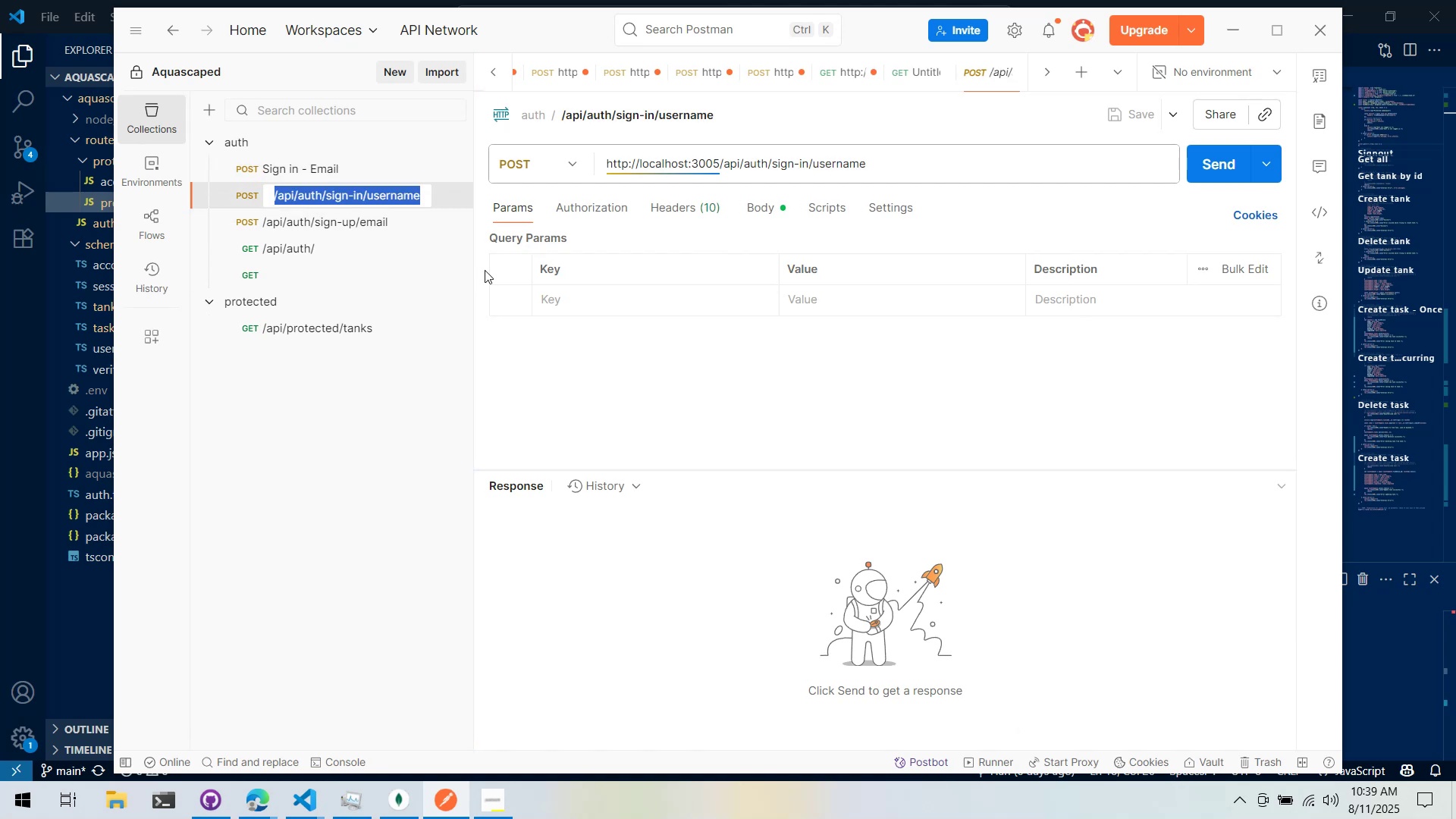 
key(Control+Shift+ShiftLeft)
 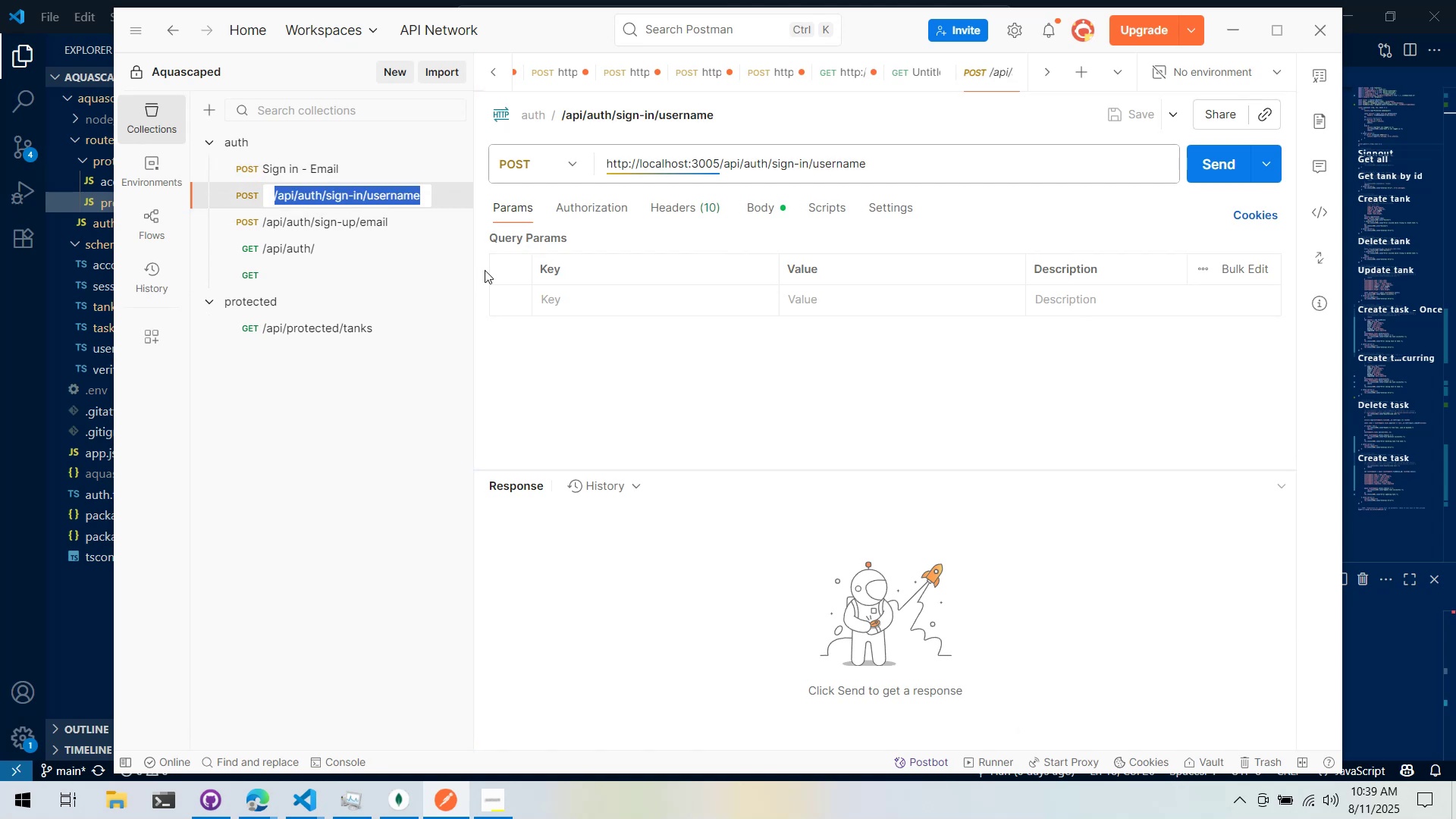 
key(Control+Shift+S)
 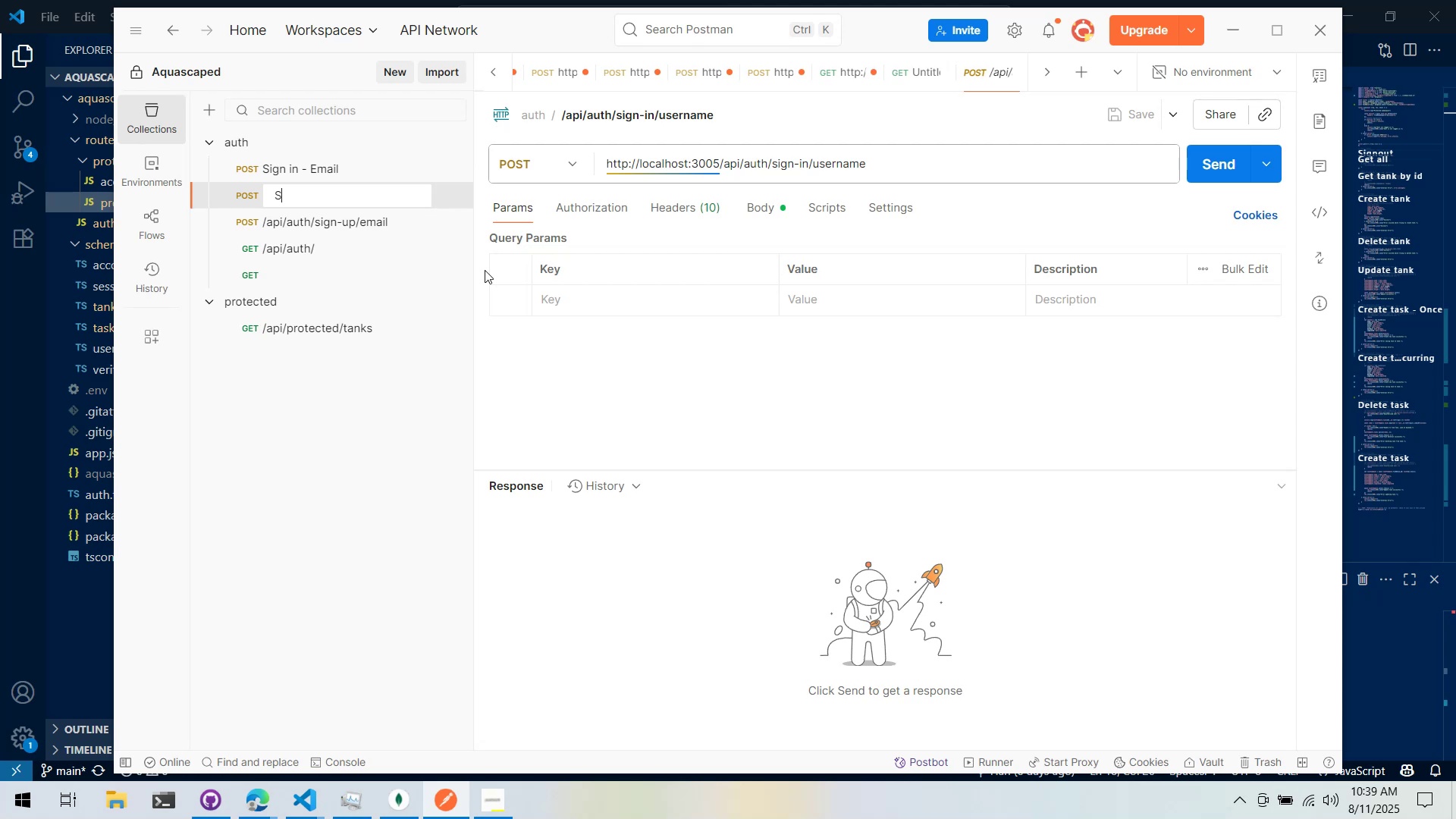 
key(Control+I)
 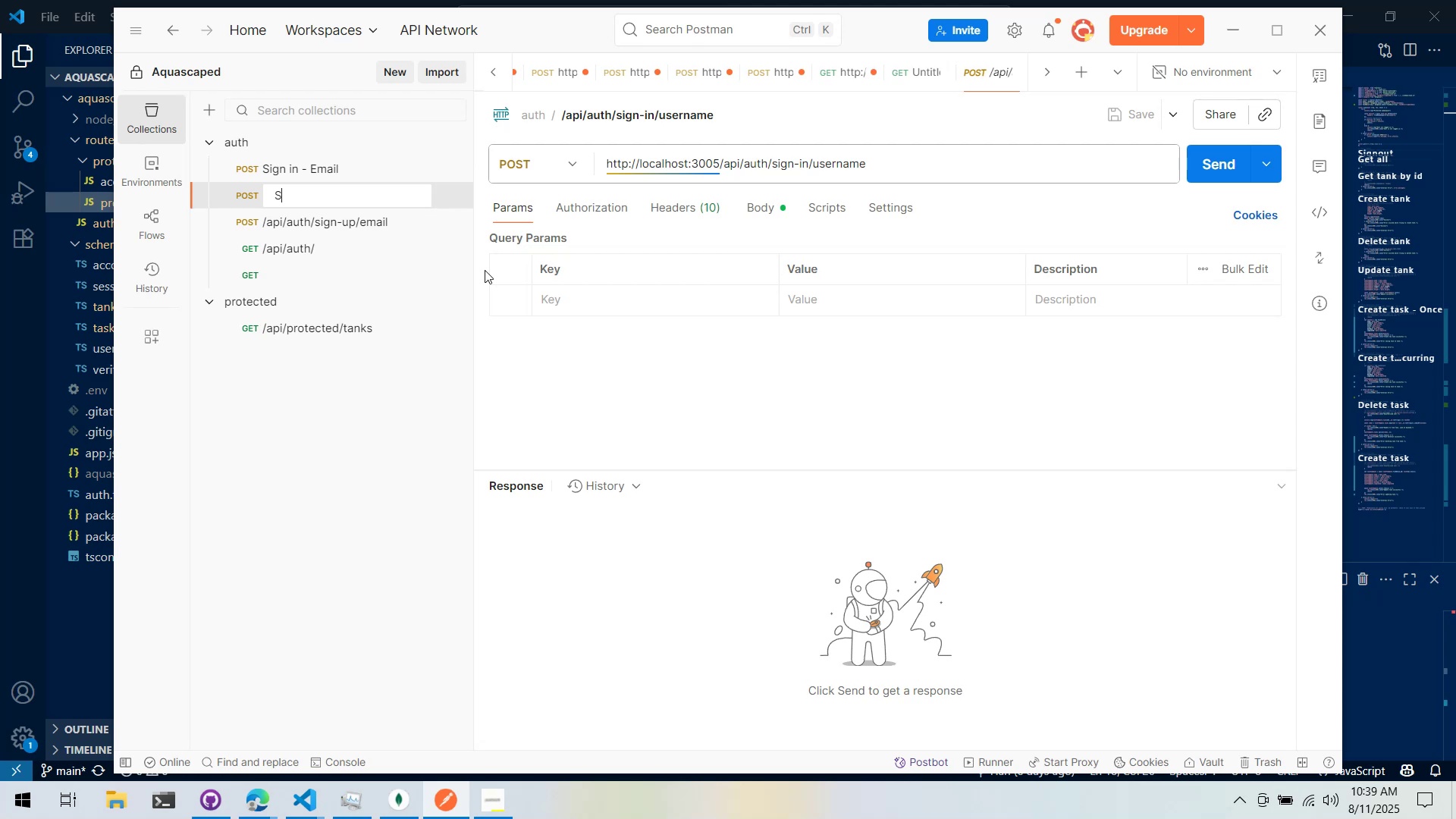 
key(Control+G)
 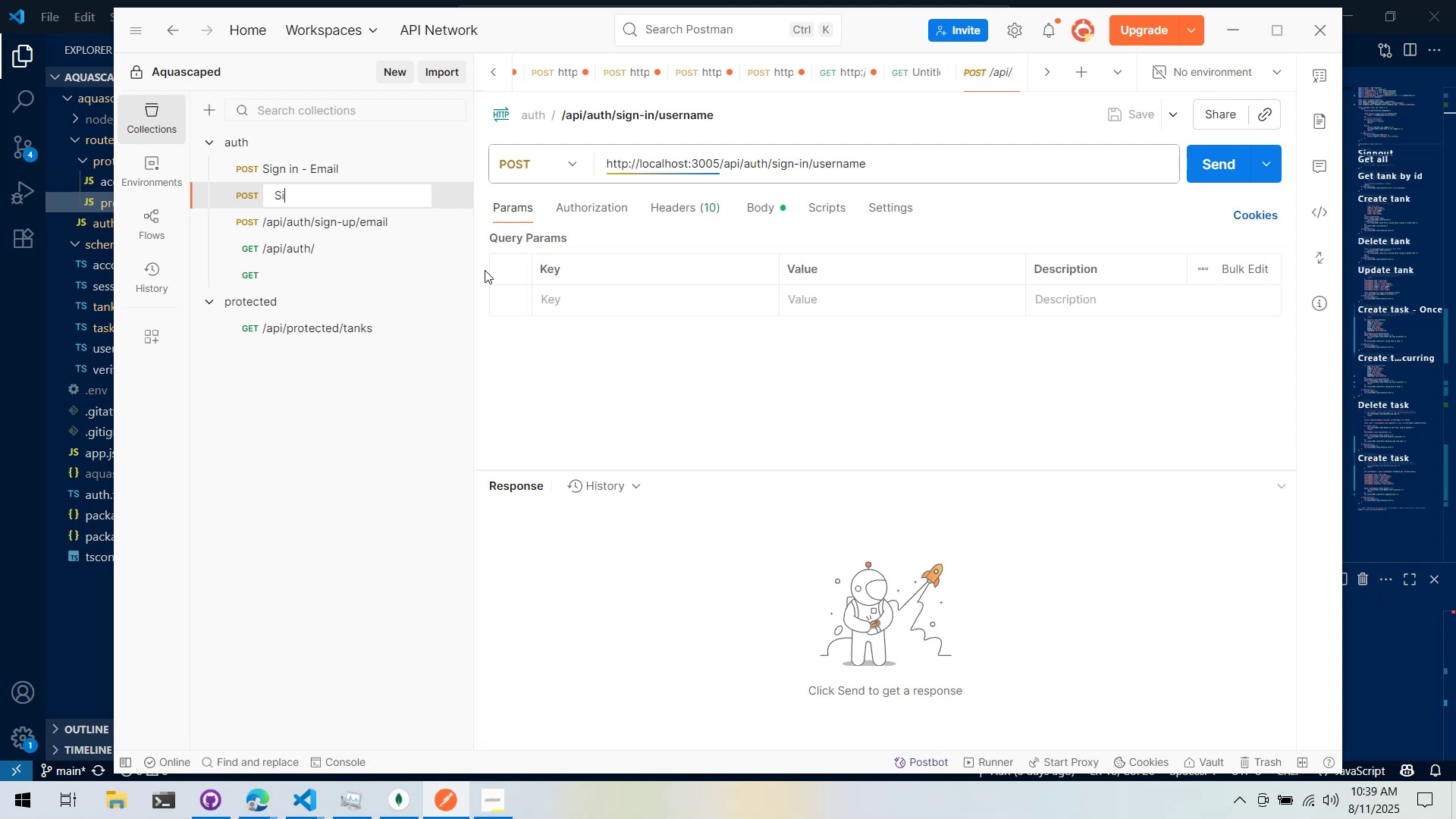 
key(Control+N)
 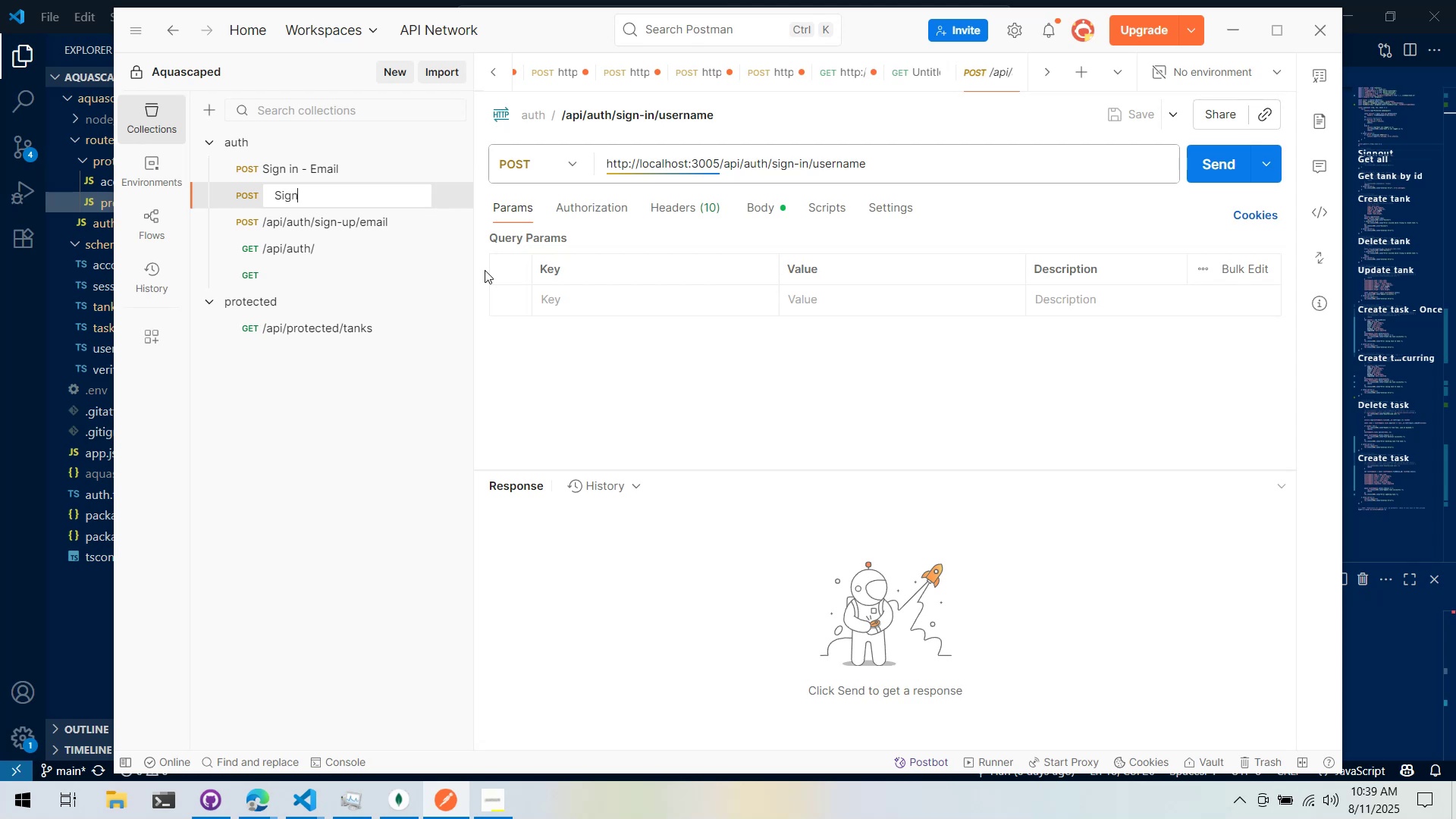 
key(Control+Space)
 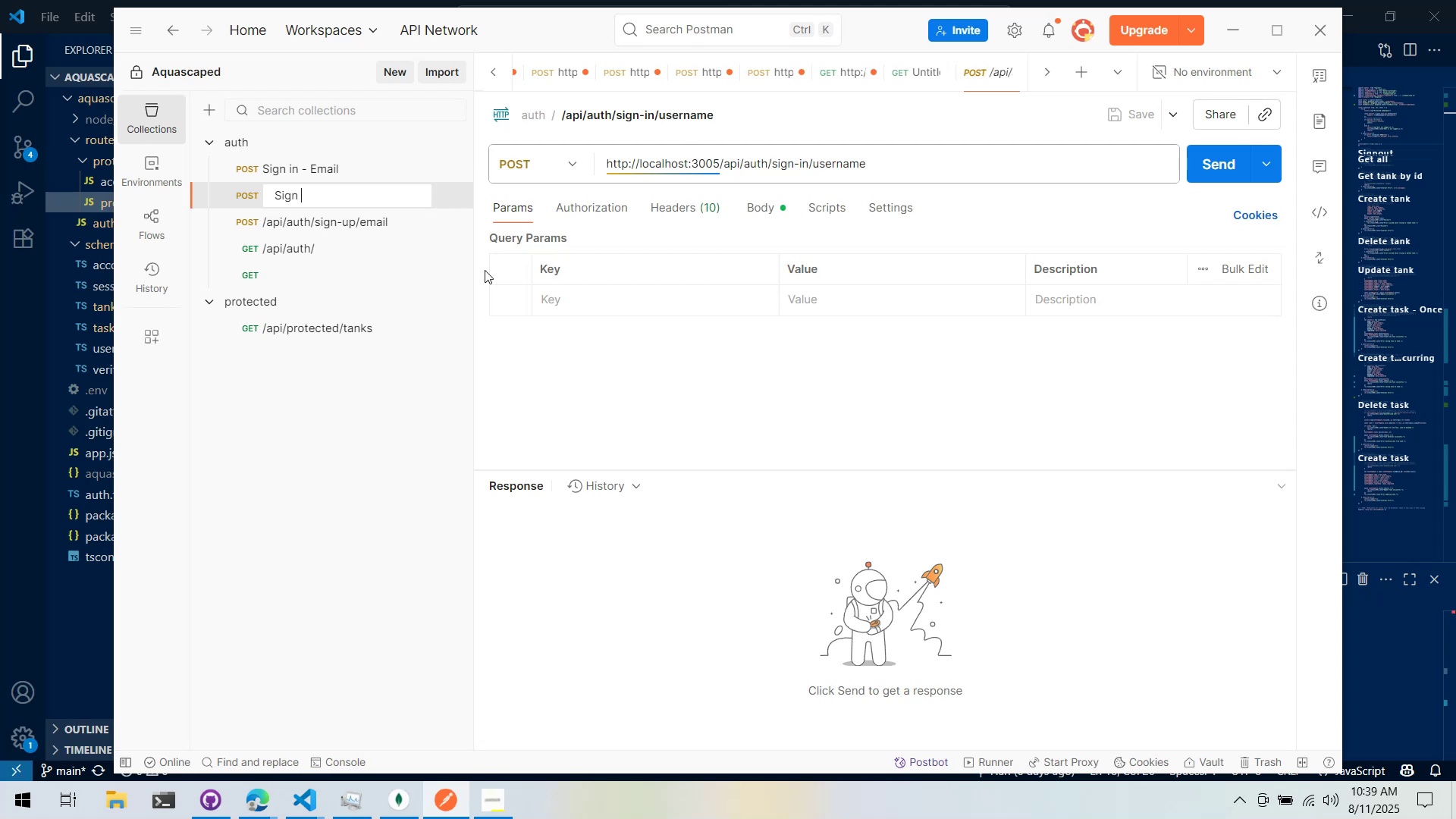 
key(Control+I)
 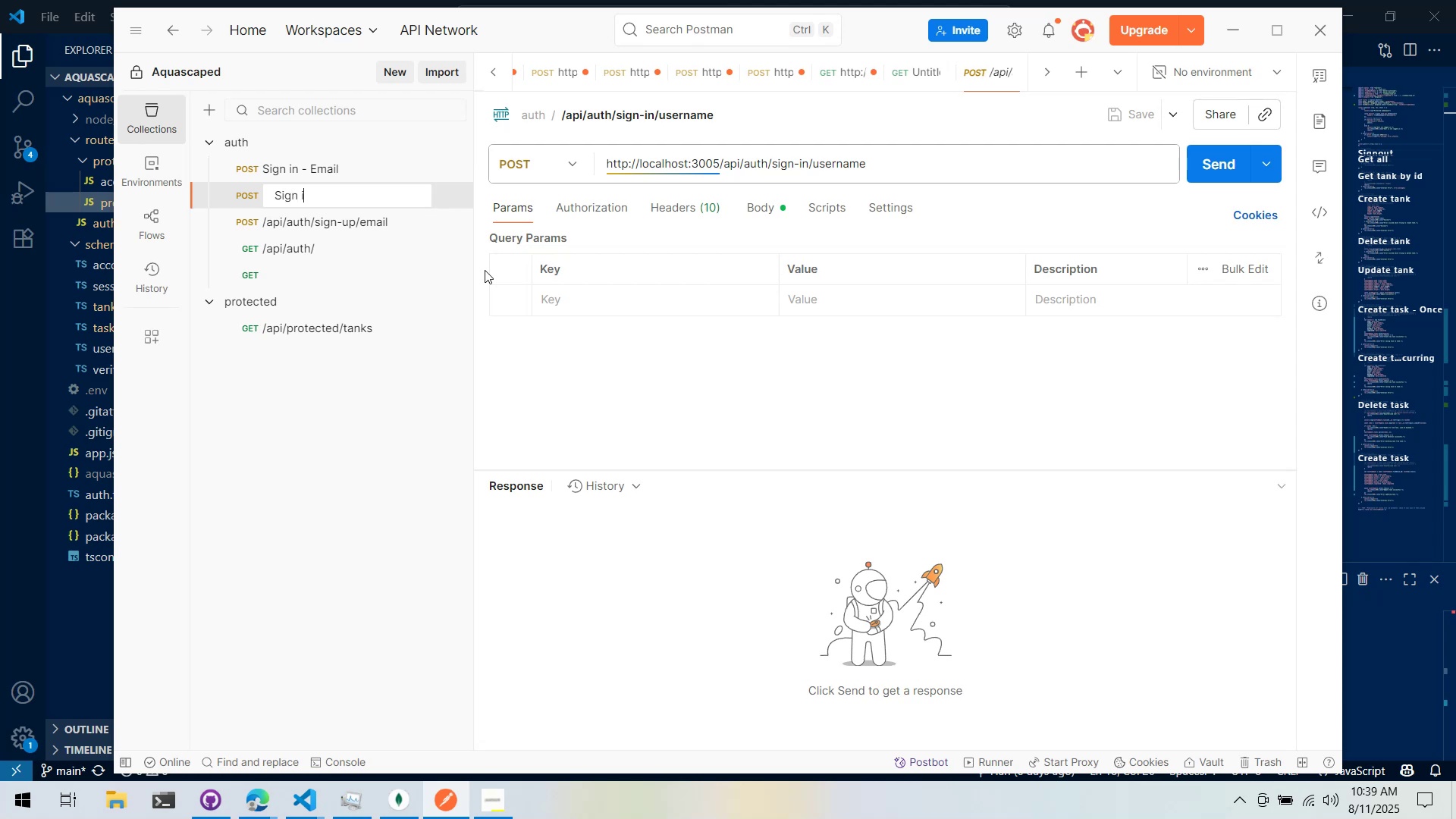 
key(Control+N)
 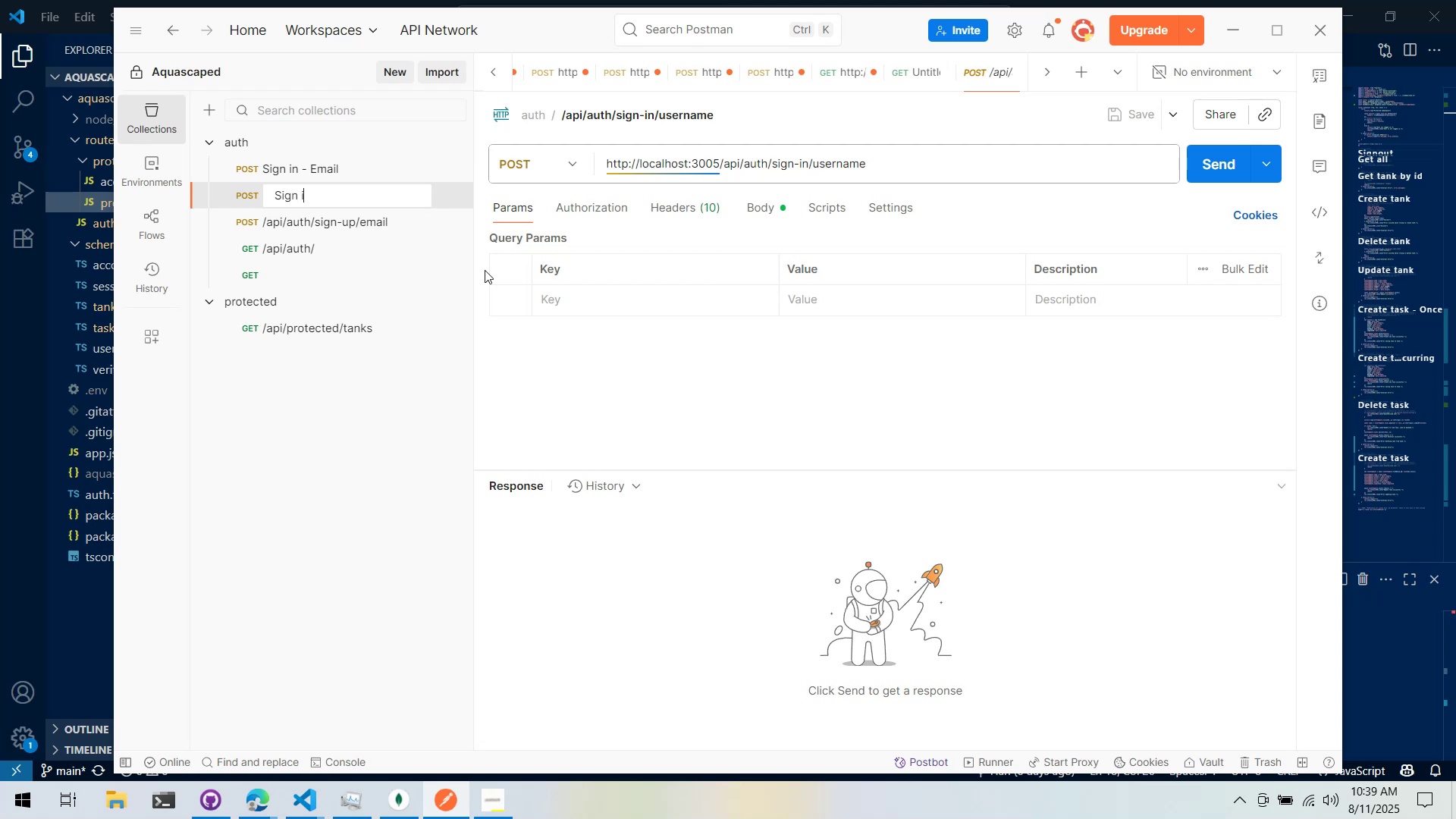 
key(Control+Space)
 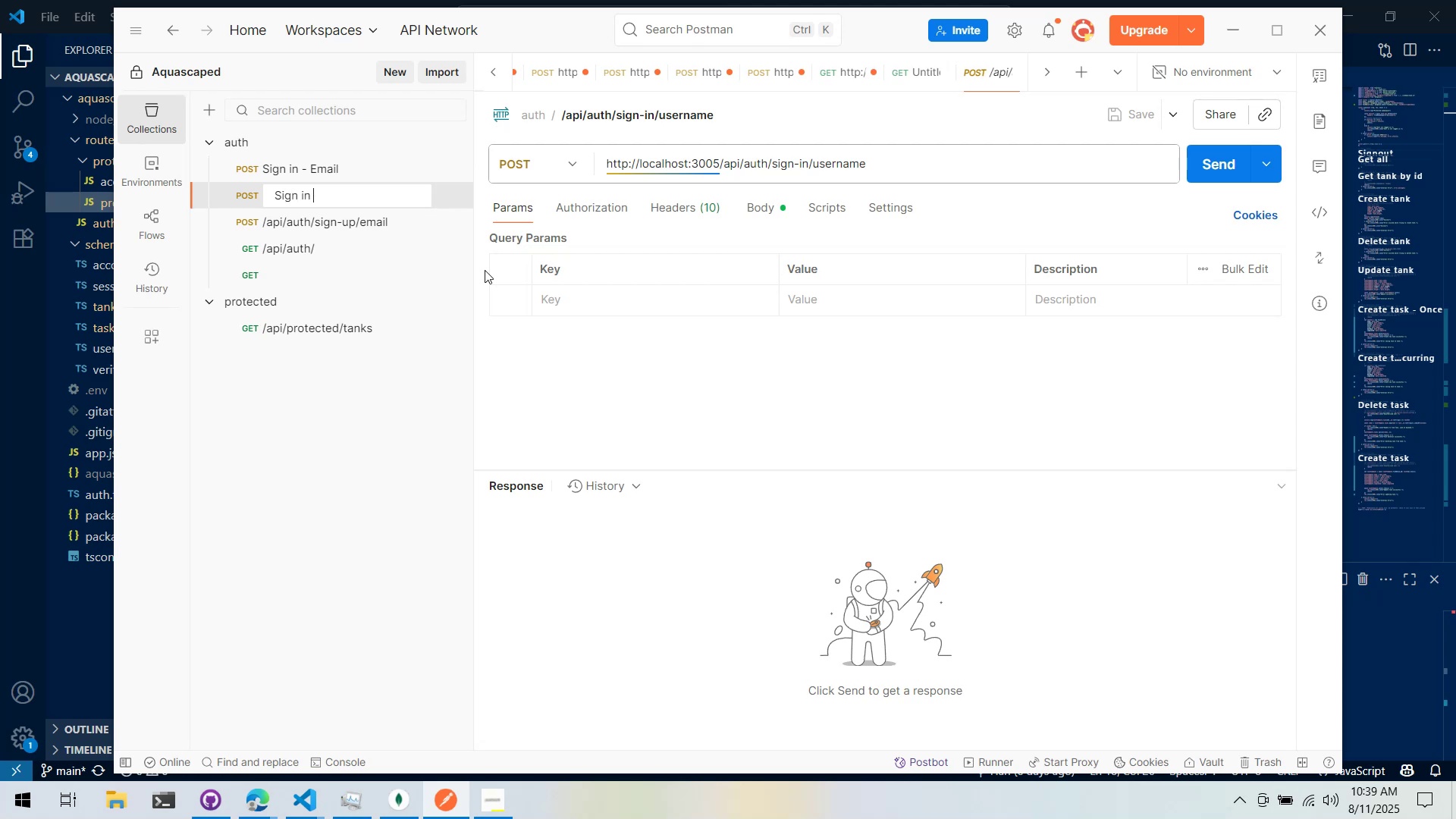 
type(- Username)
 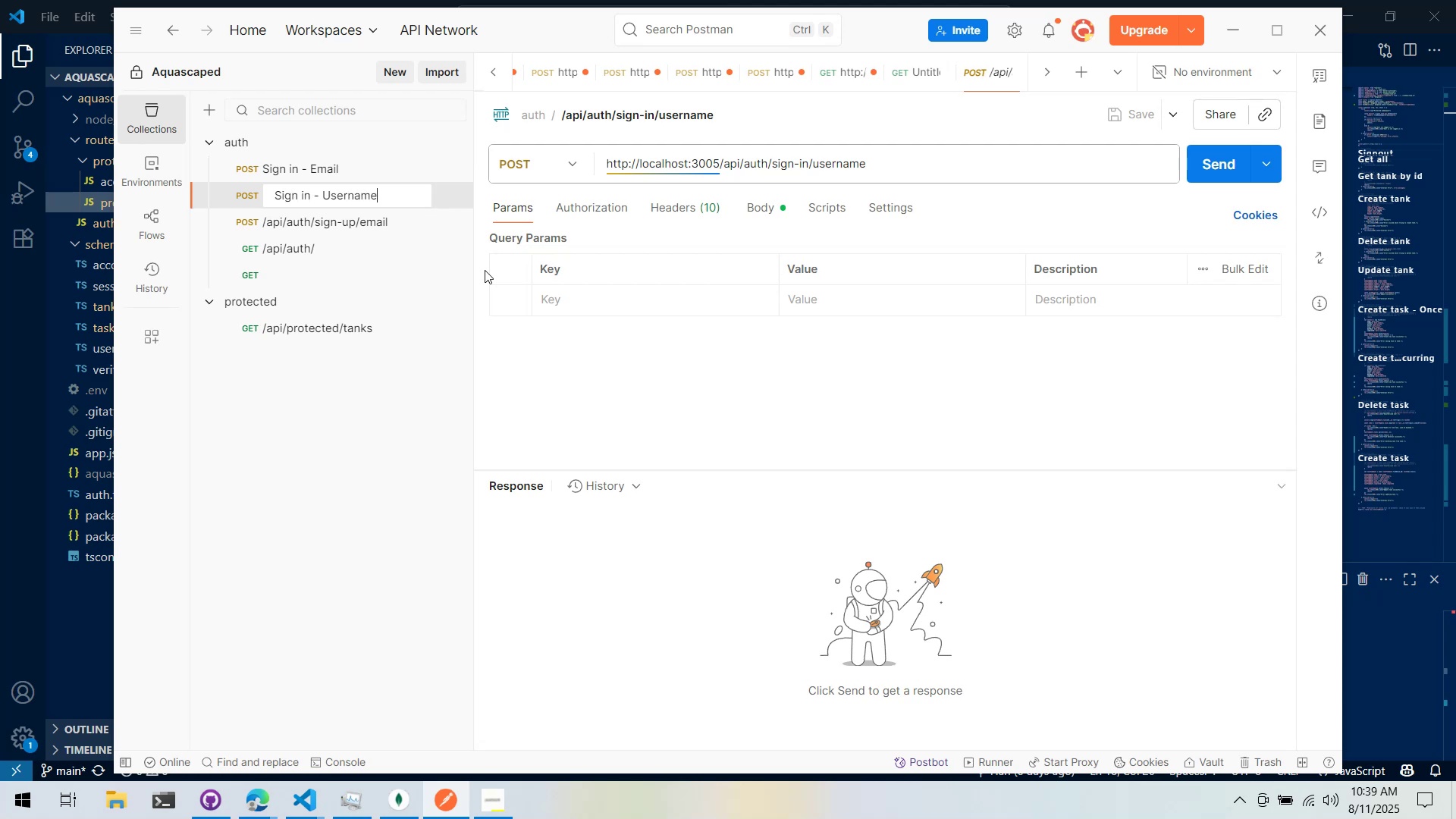 
key(Enter)
 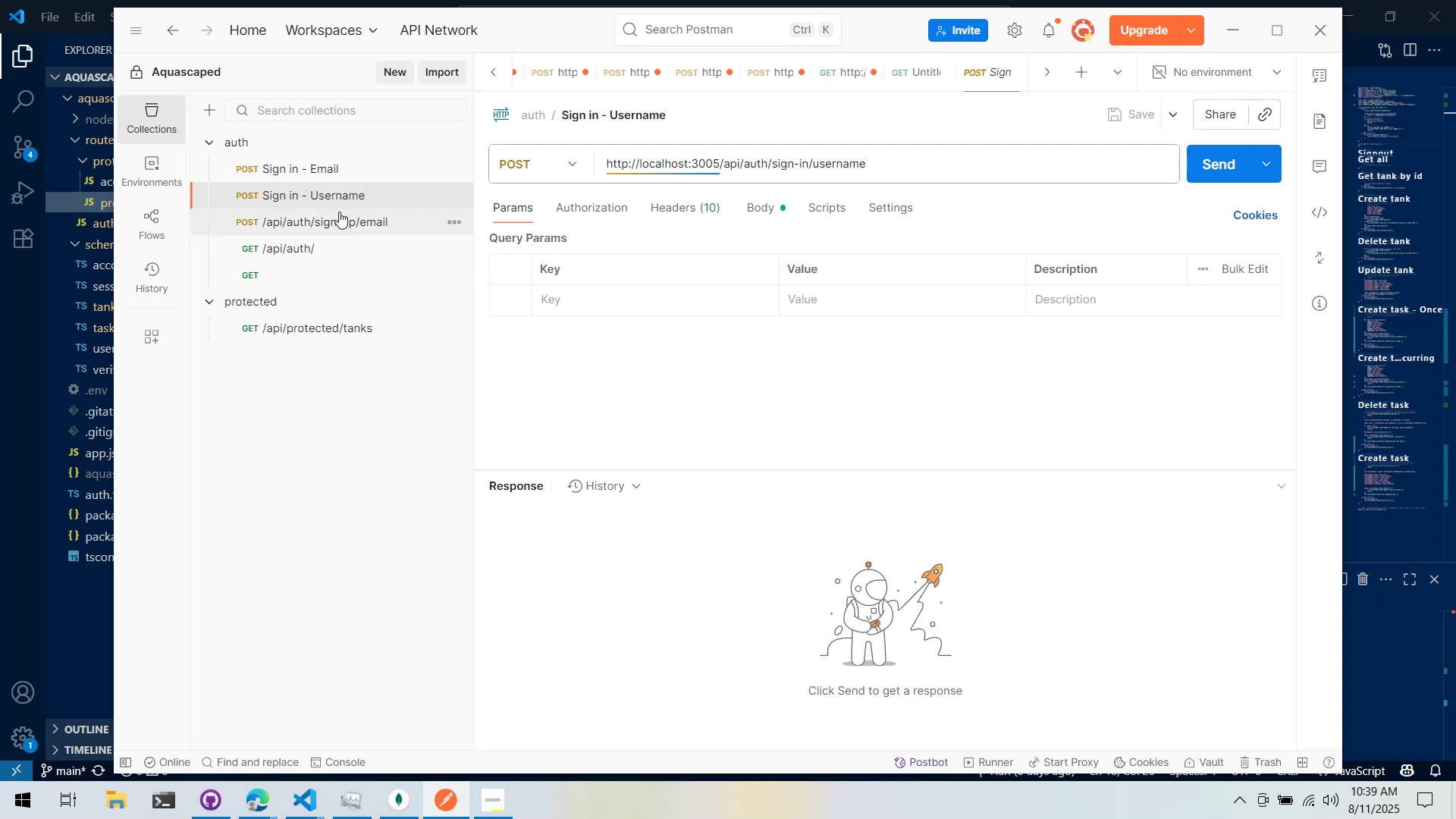 
left_click([338, 231])
 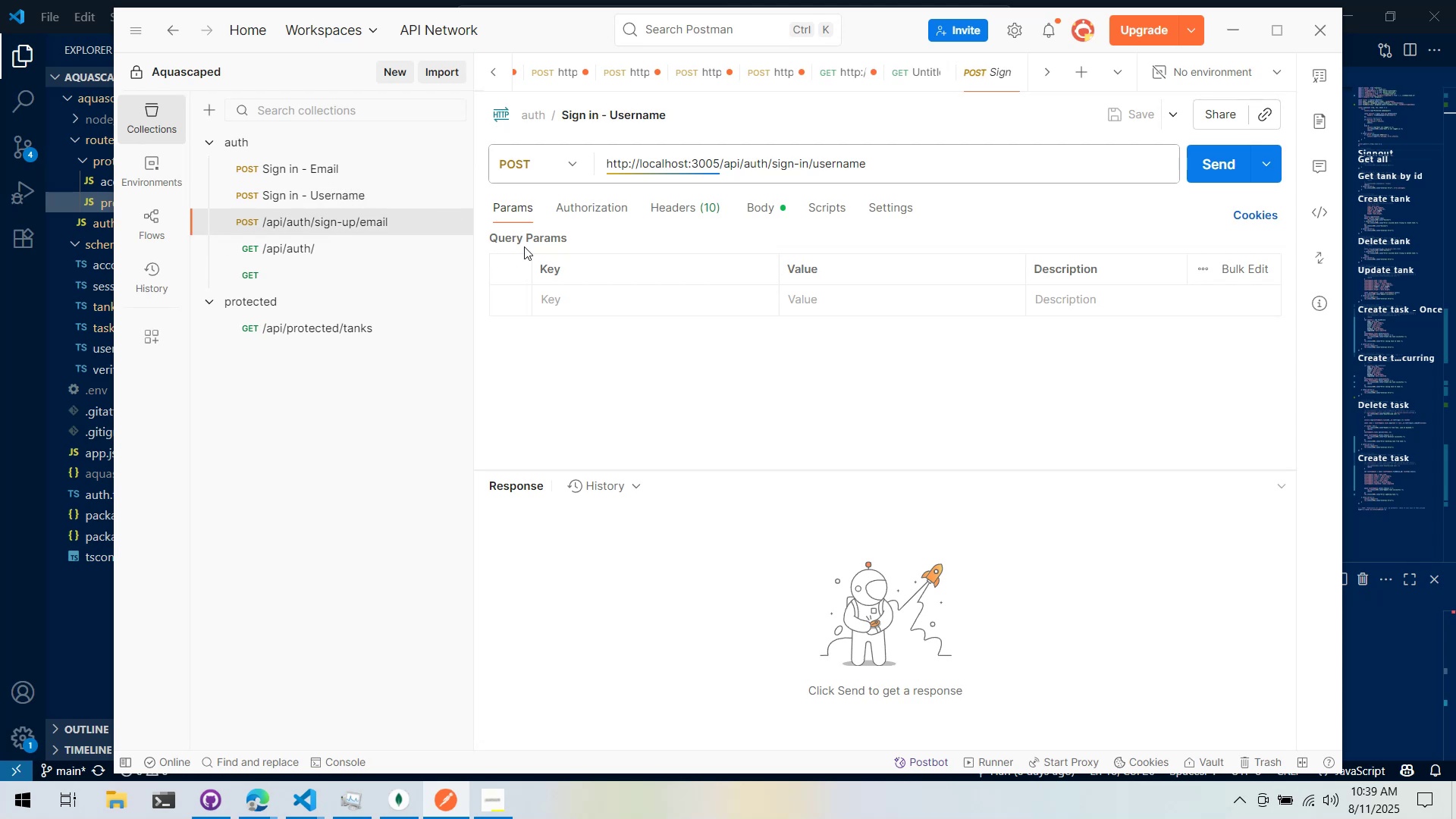 
key(Control+E)
 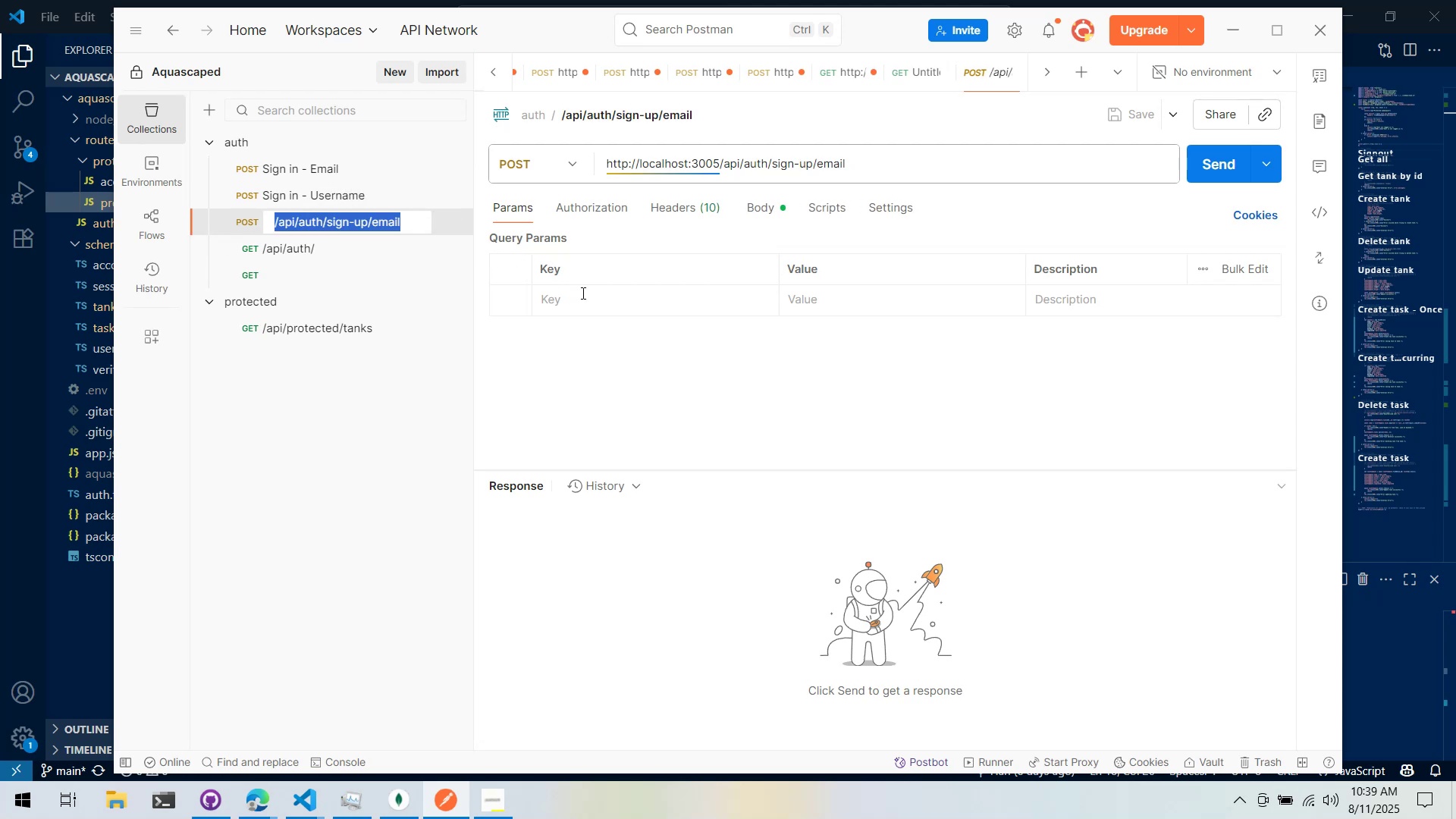 
type(Sign up- )
key(Backspace)
key(Backspace)
type( - Email)
 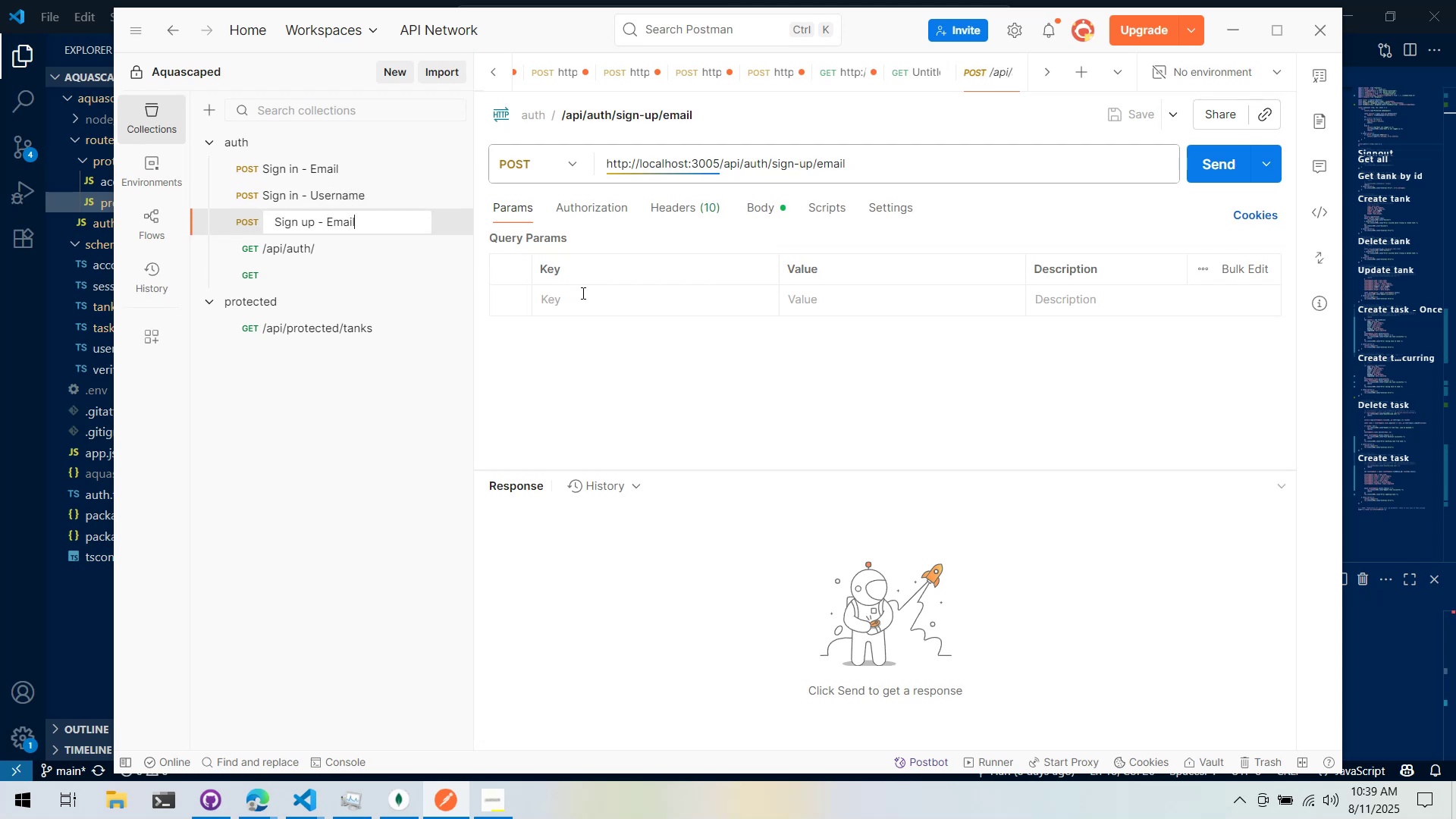 
key(Enter)
 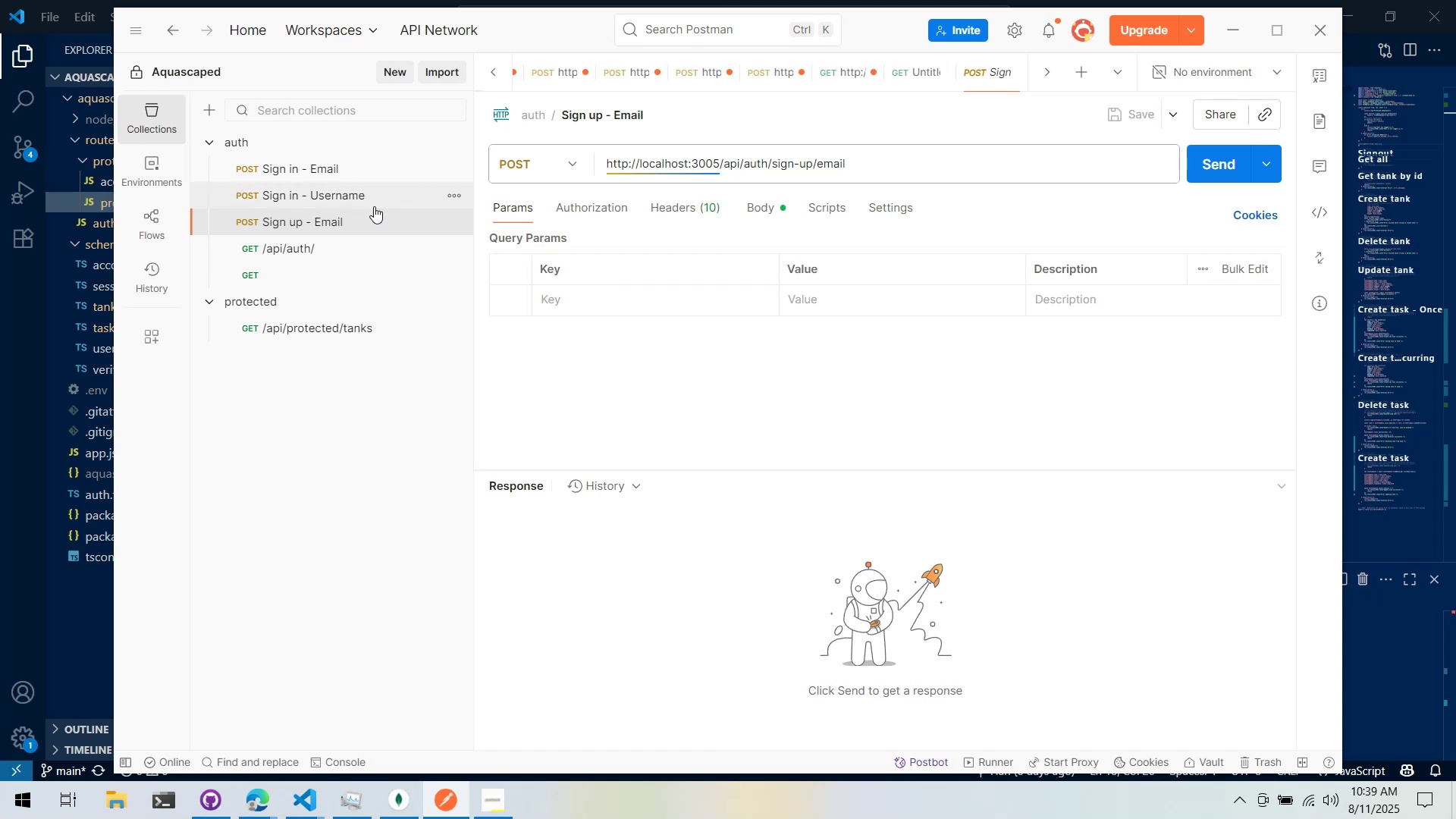 
left_click([345, 253])
 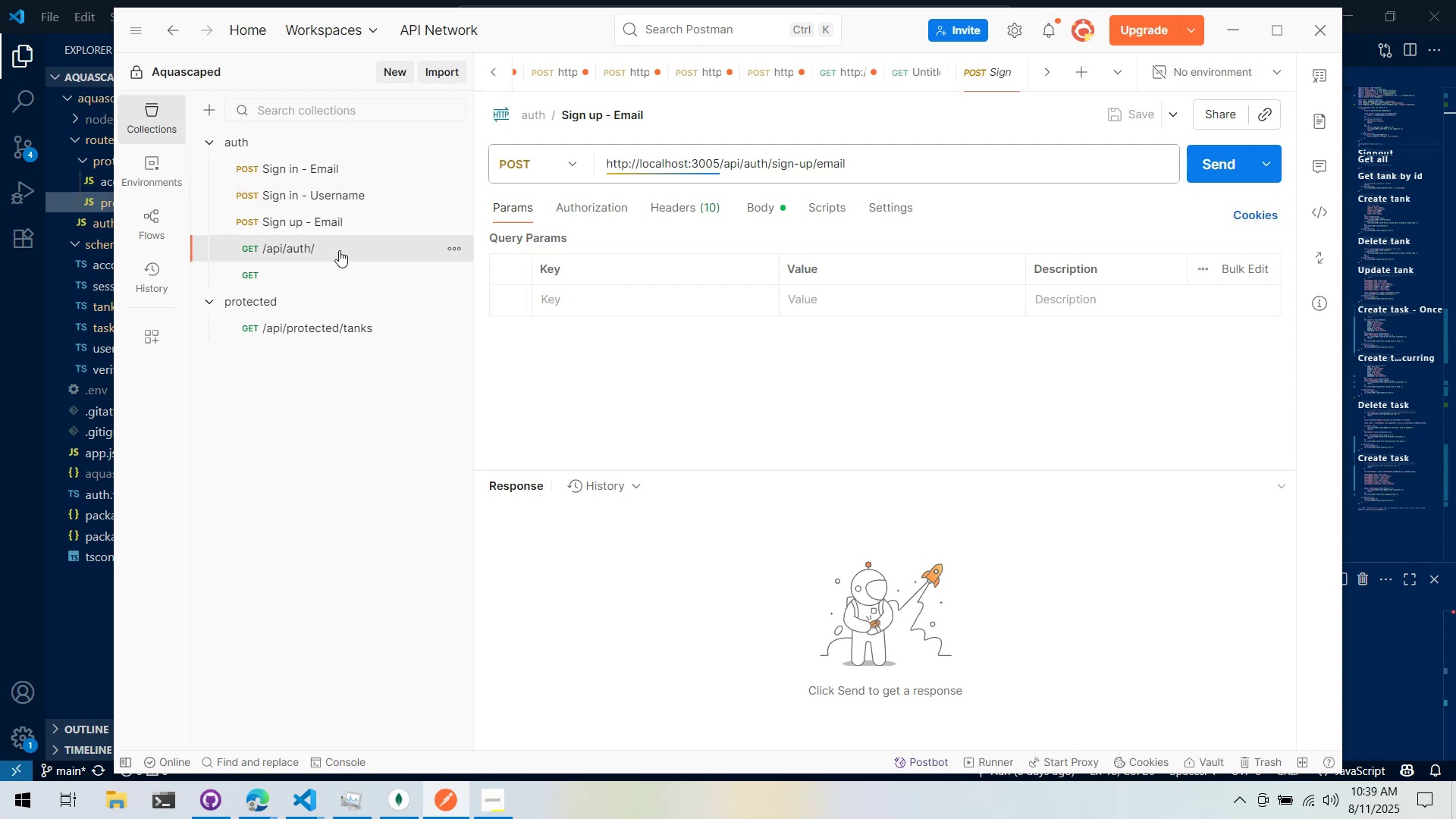 
key(Control+E)
 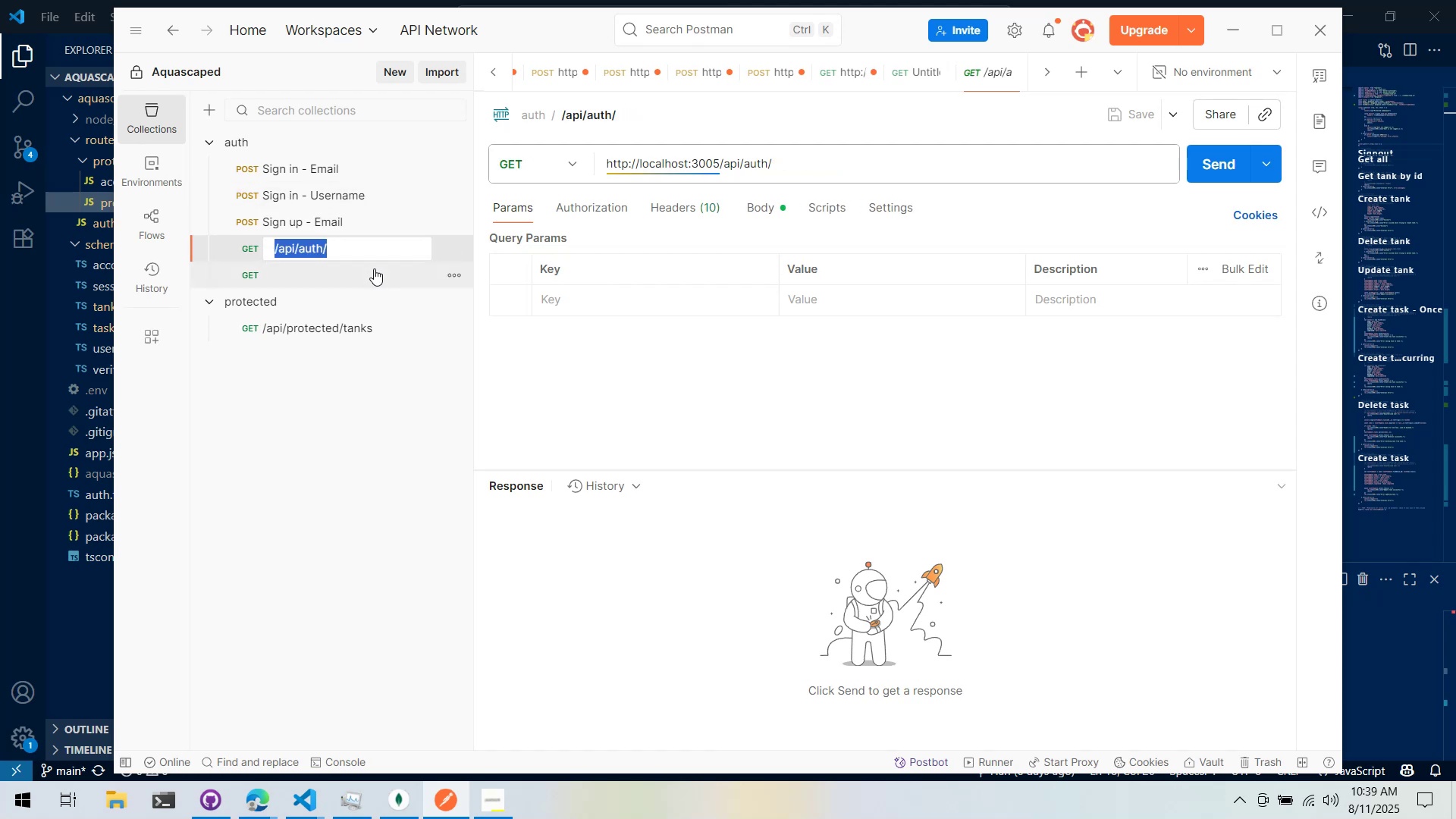 
type(Get Base URL)
 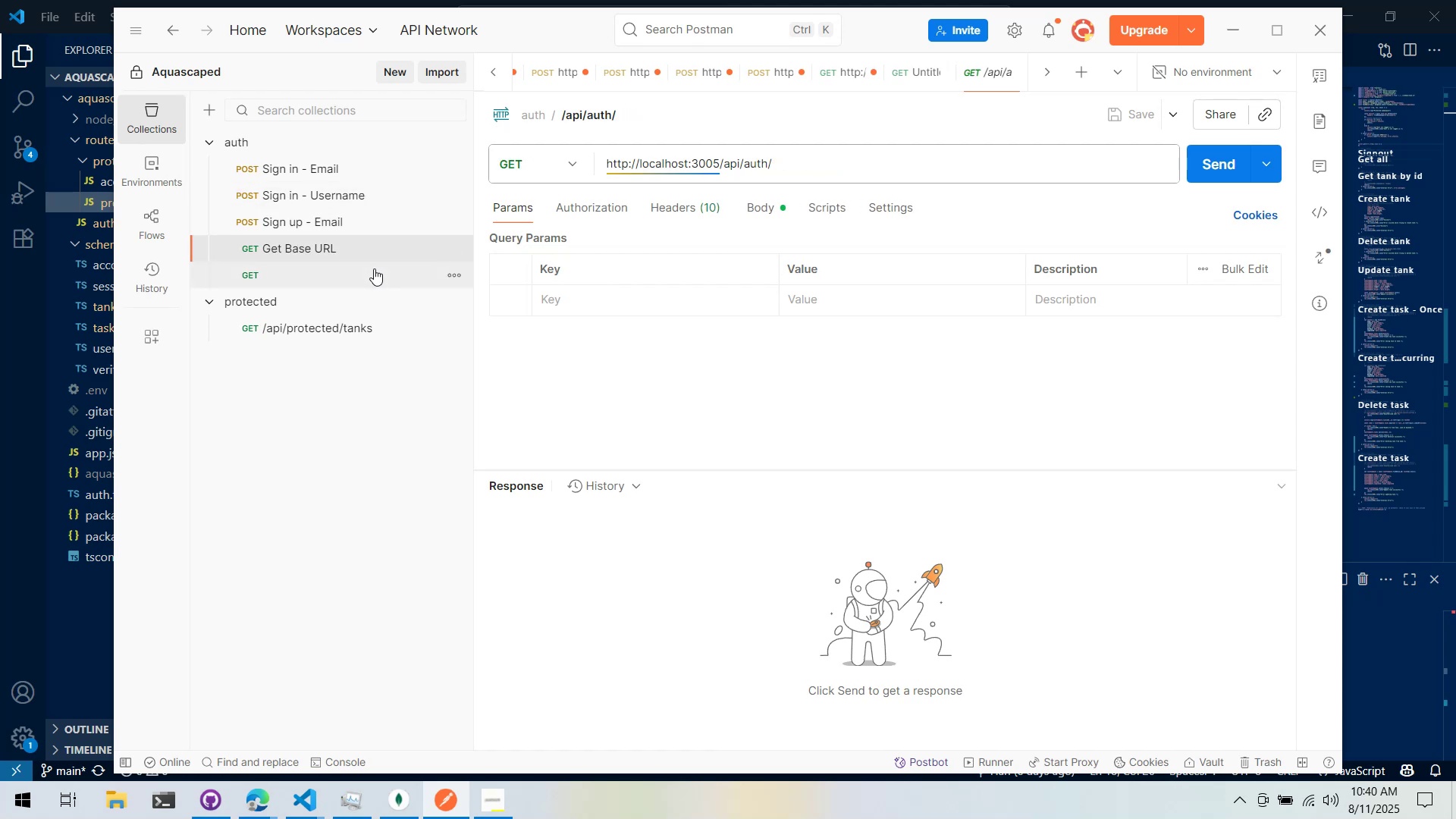 
 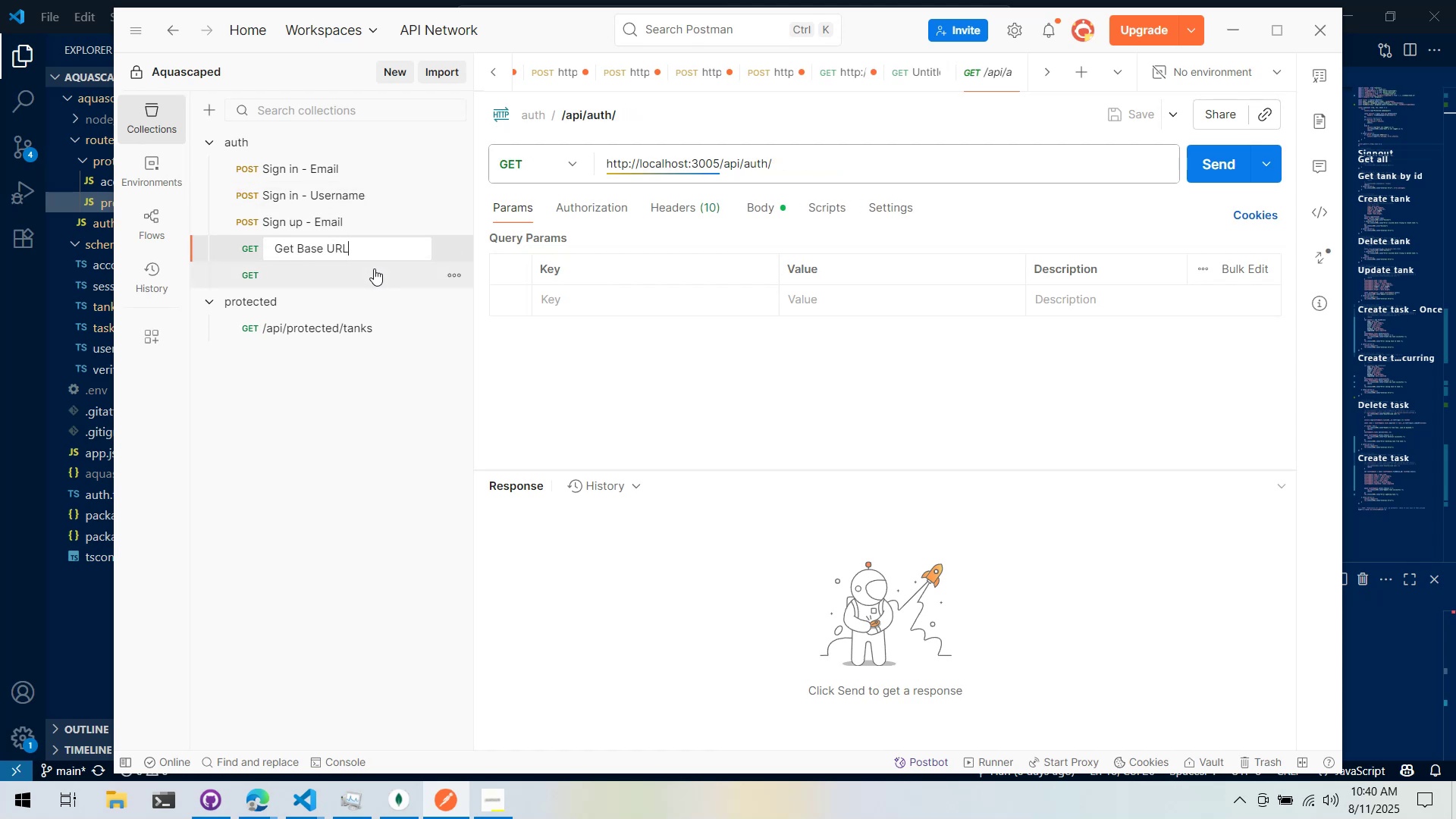 
key(Enter)
 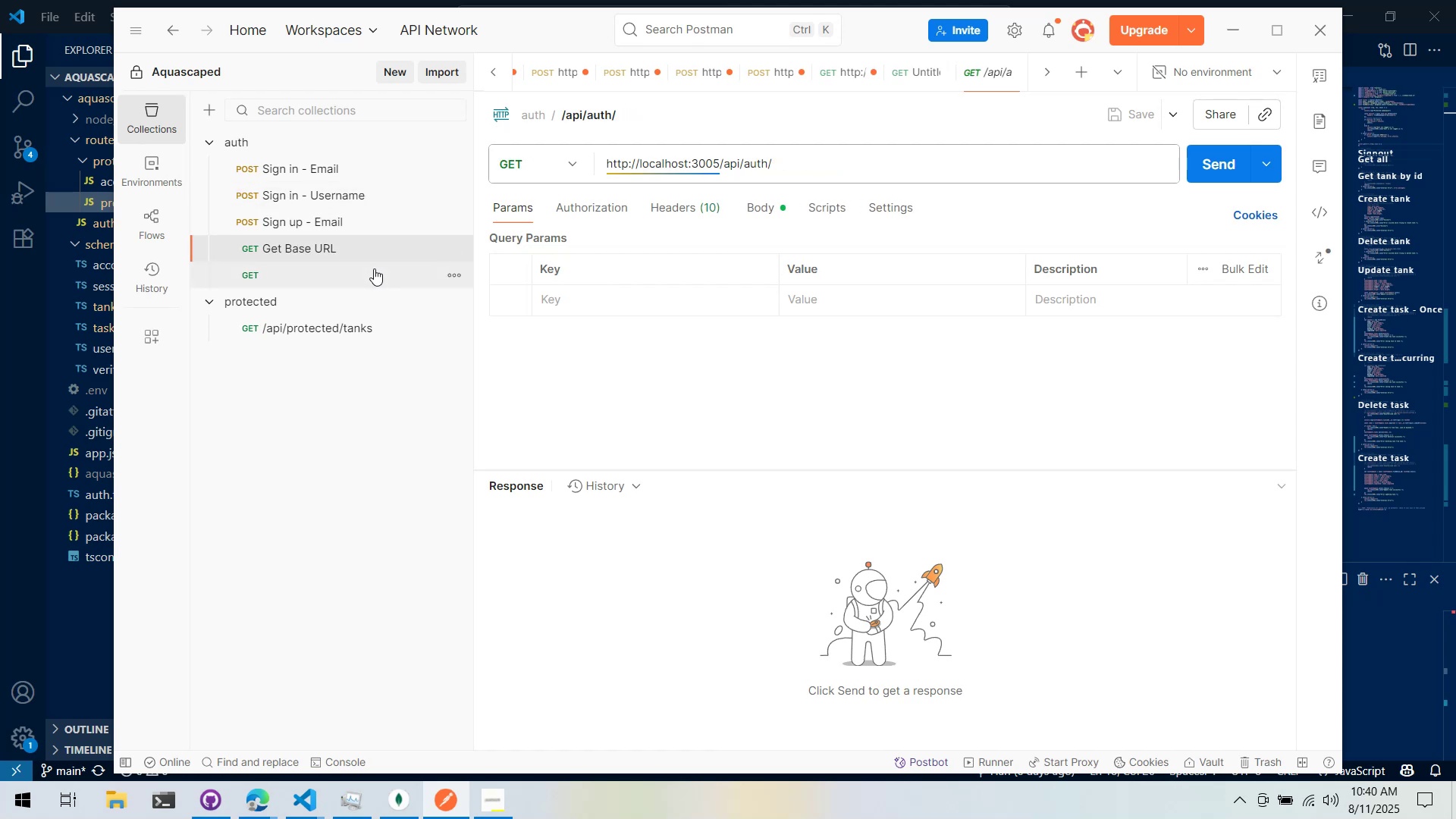 
left_click([374, 268])
 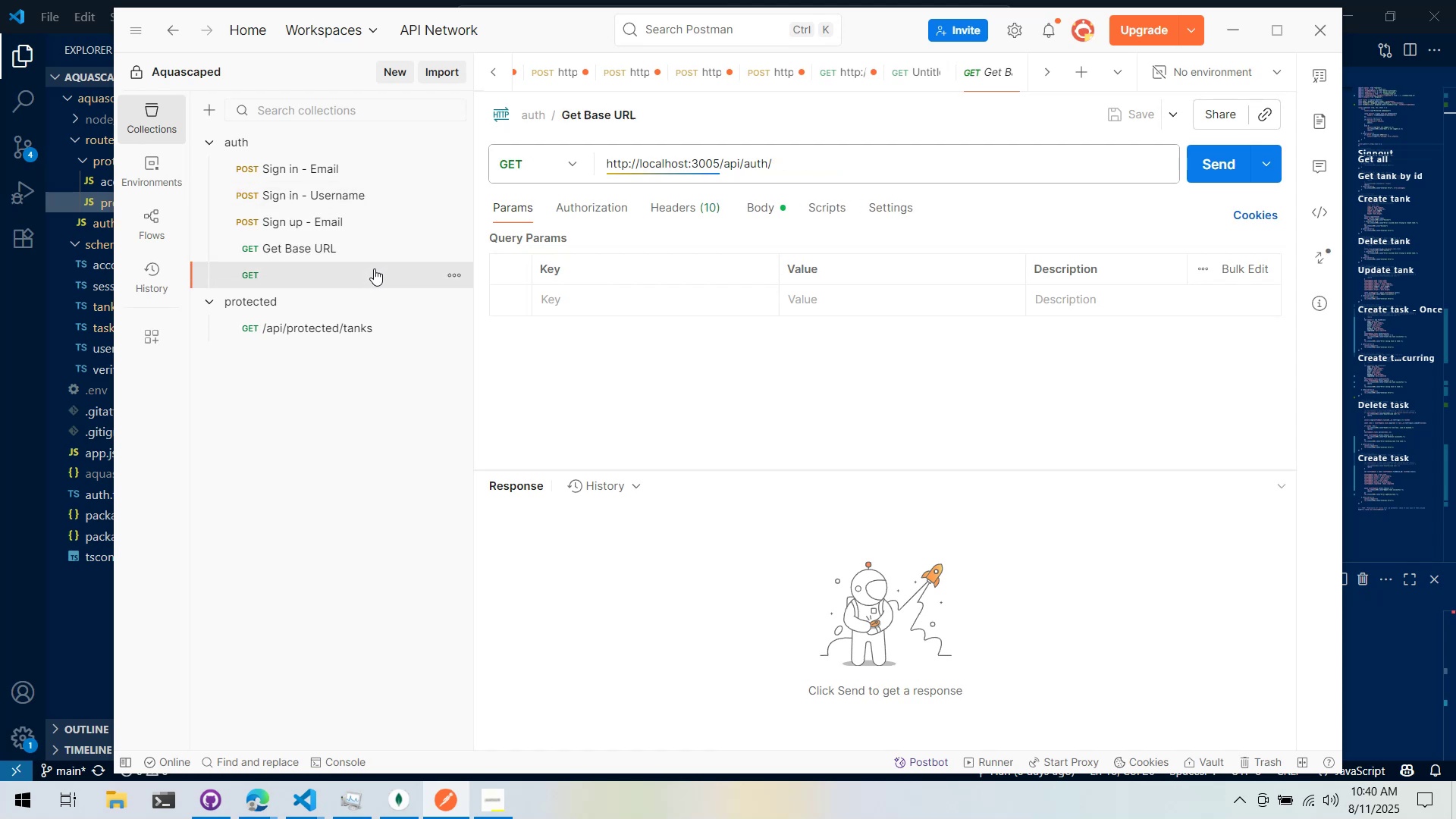 
right_click([374, 268])
 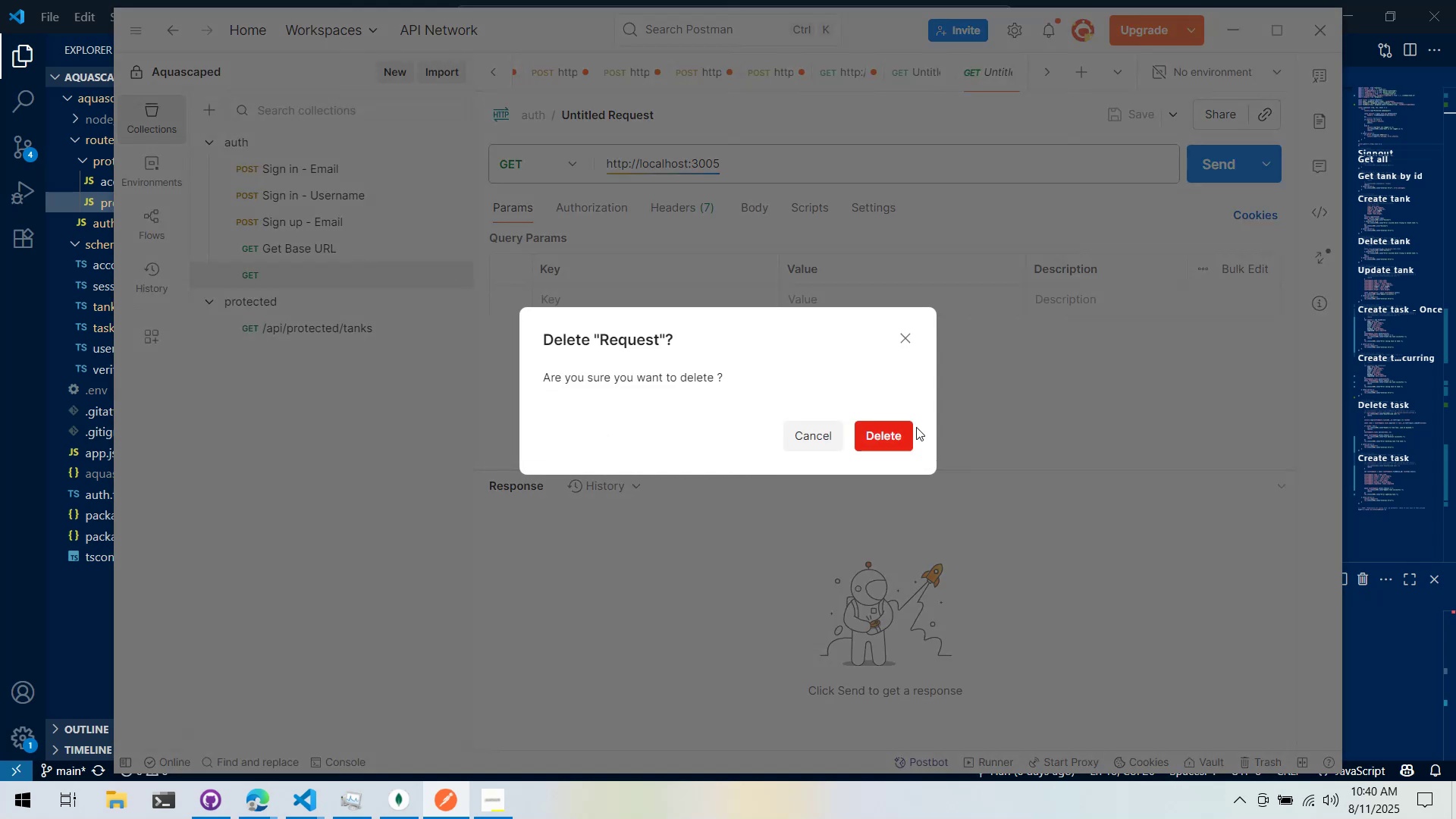 
left_click([894, 425])
 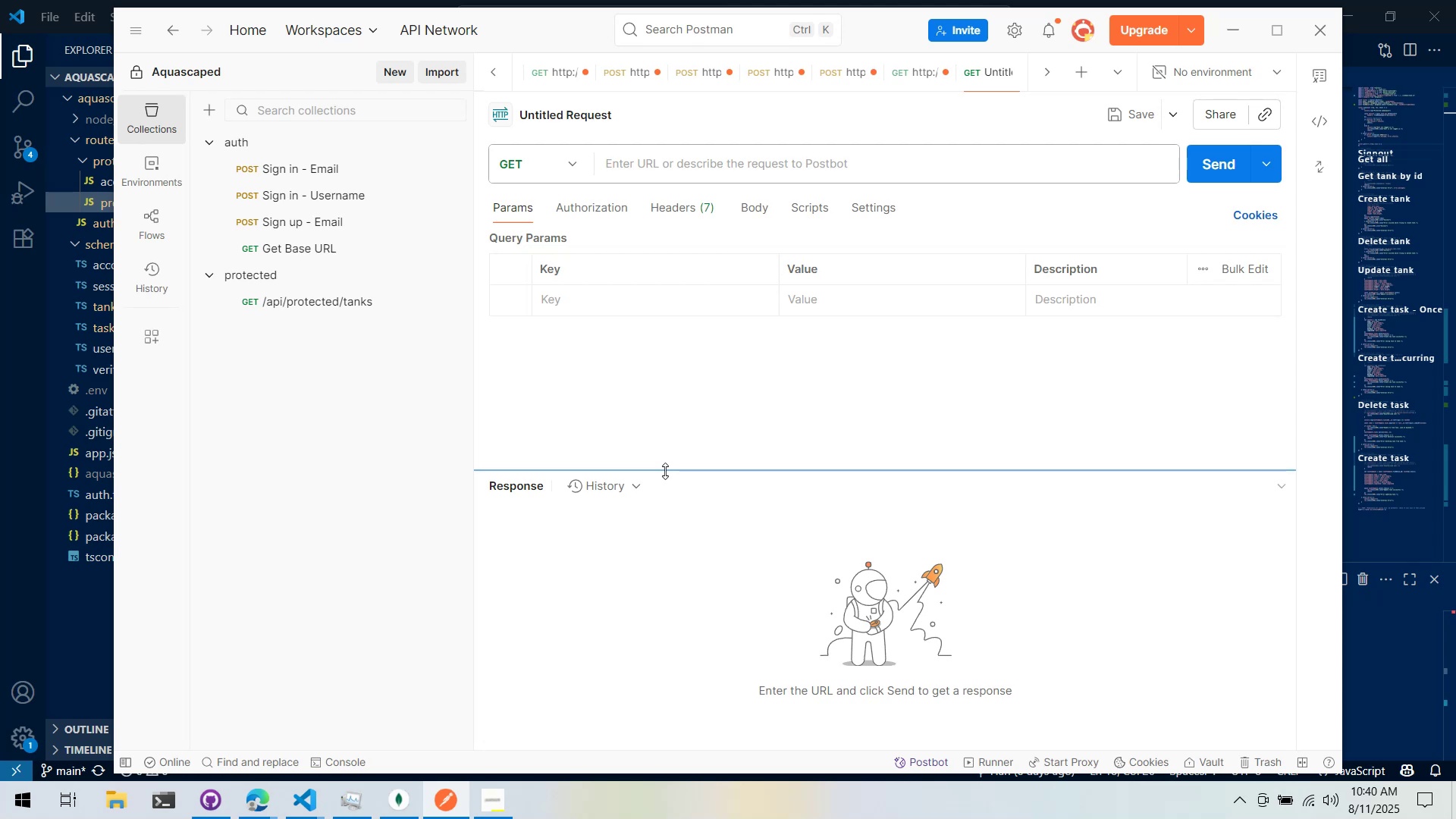 
wait(51.23)
 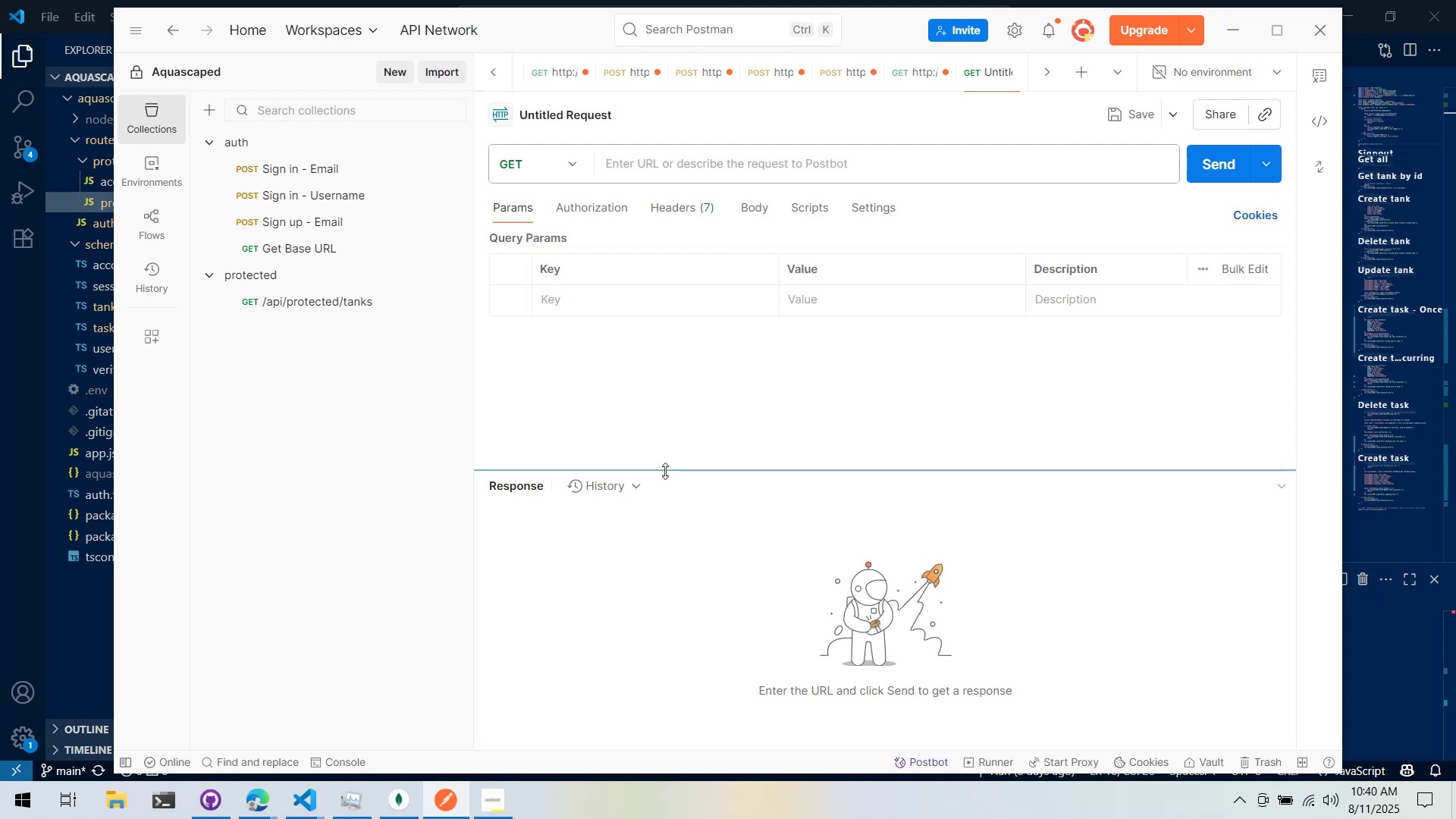 
middle_click([530, 77])
 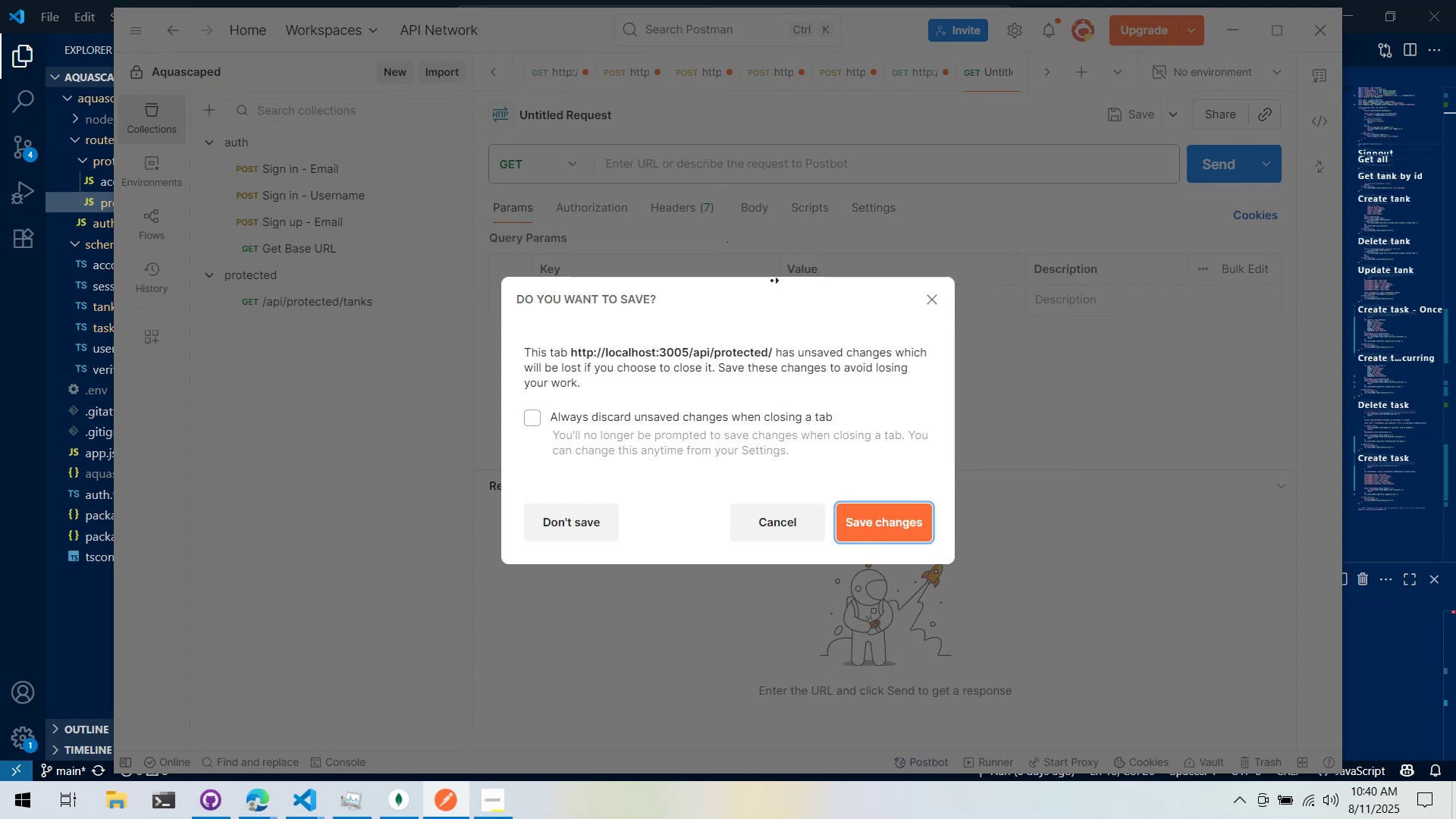 
left_click([773, 270])
 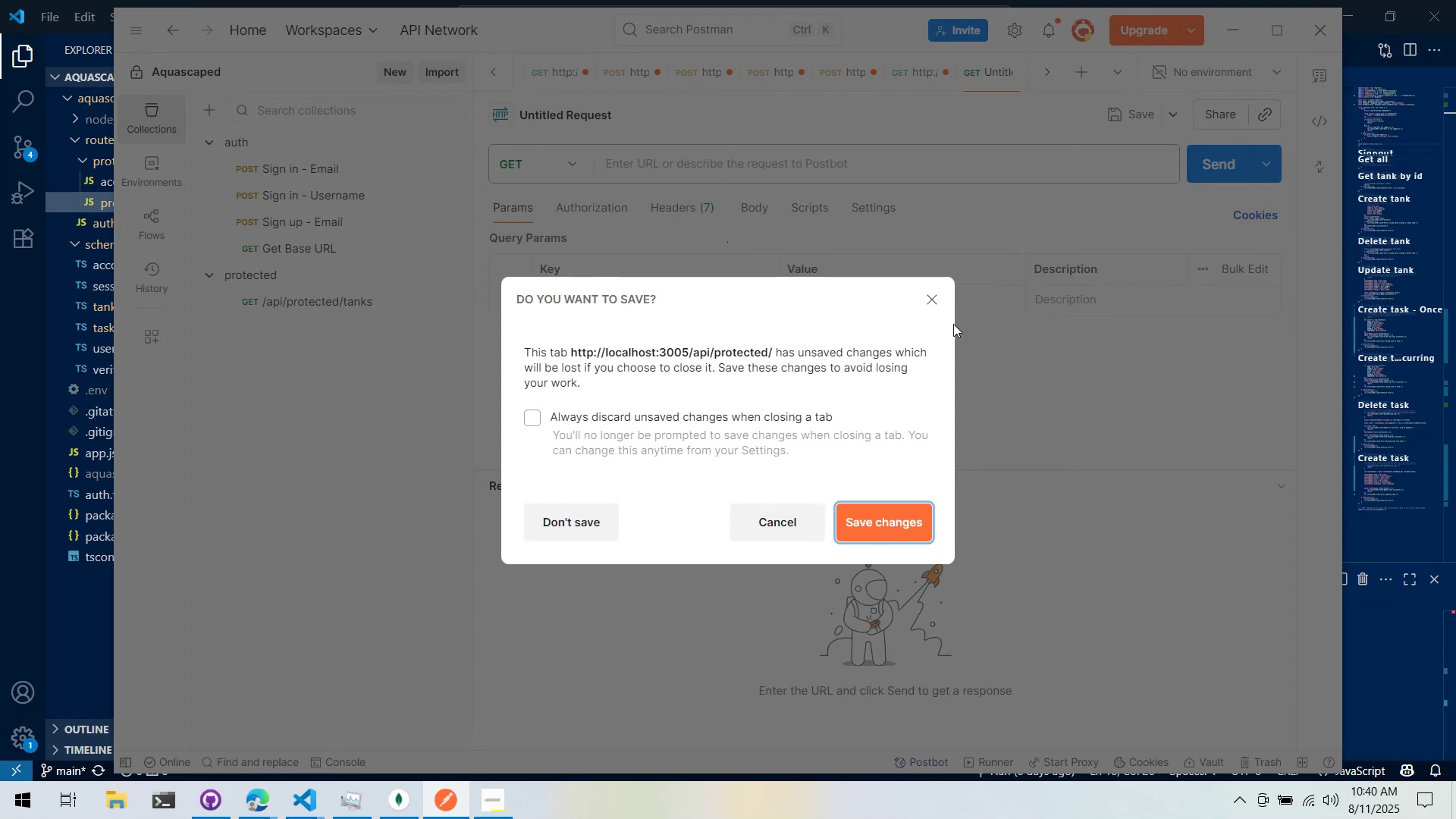 
left_click([930, 295])
 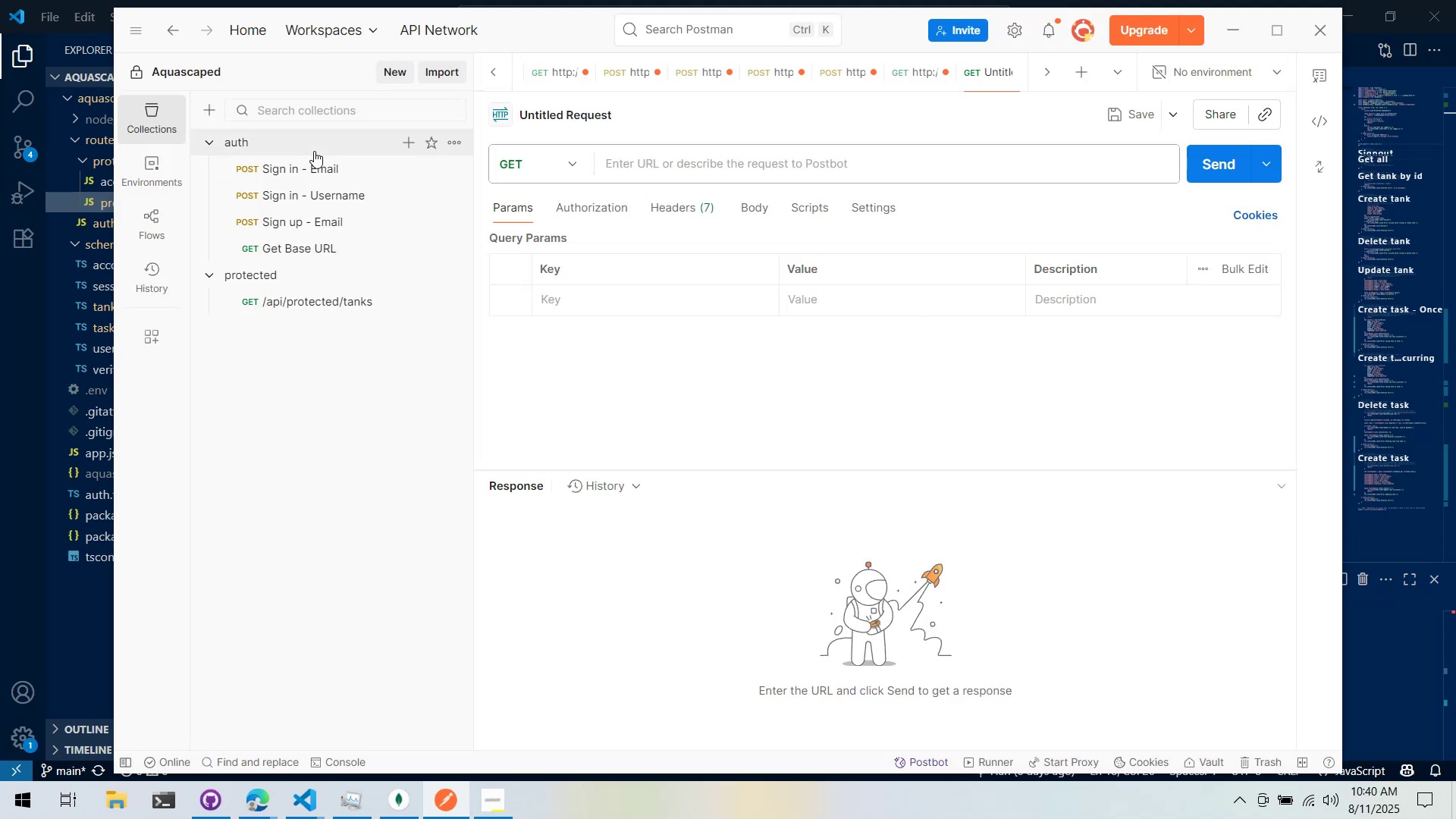 
double_click([320, 164])
 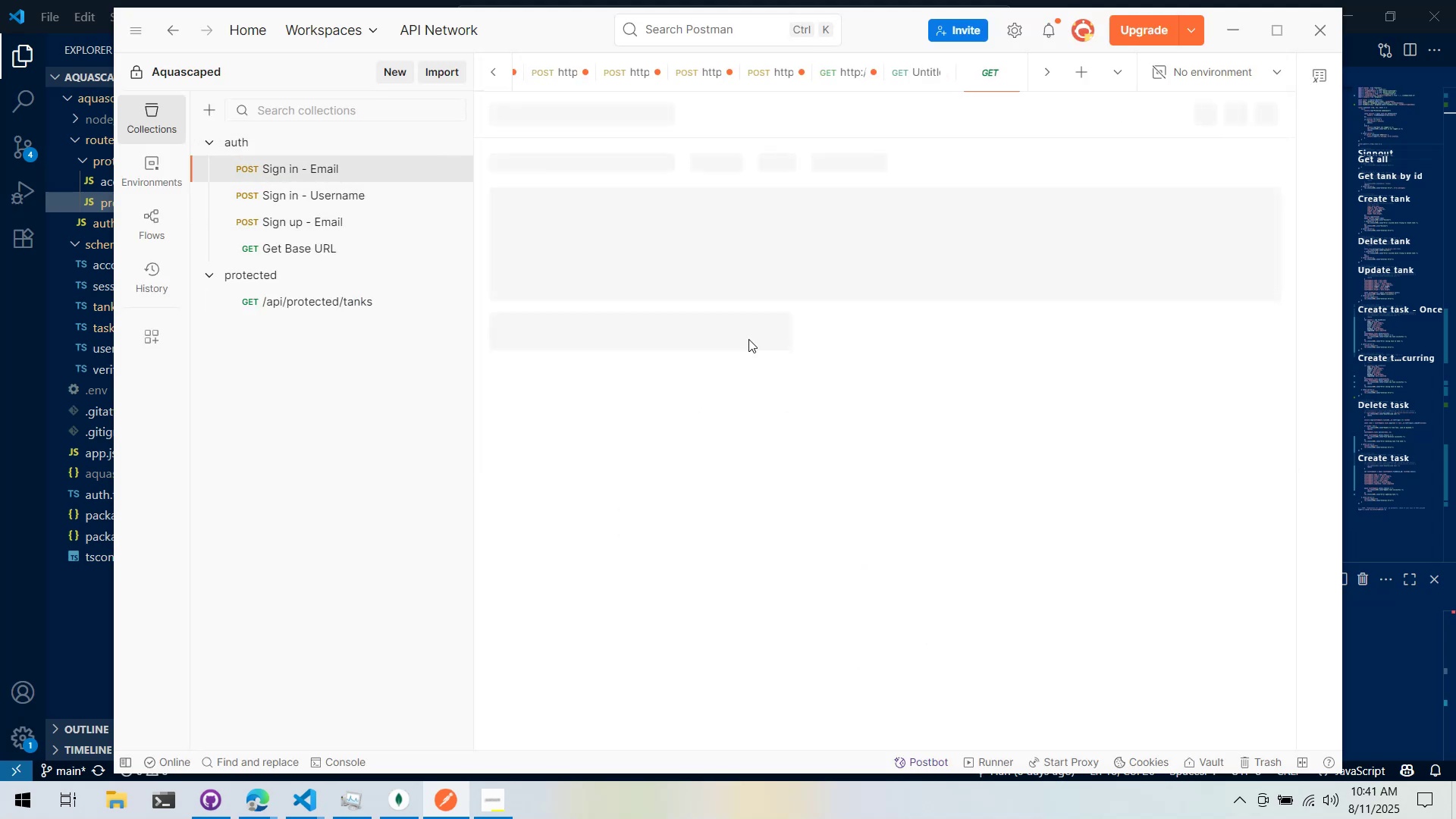 
left_click([728, 346])
 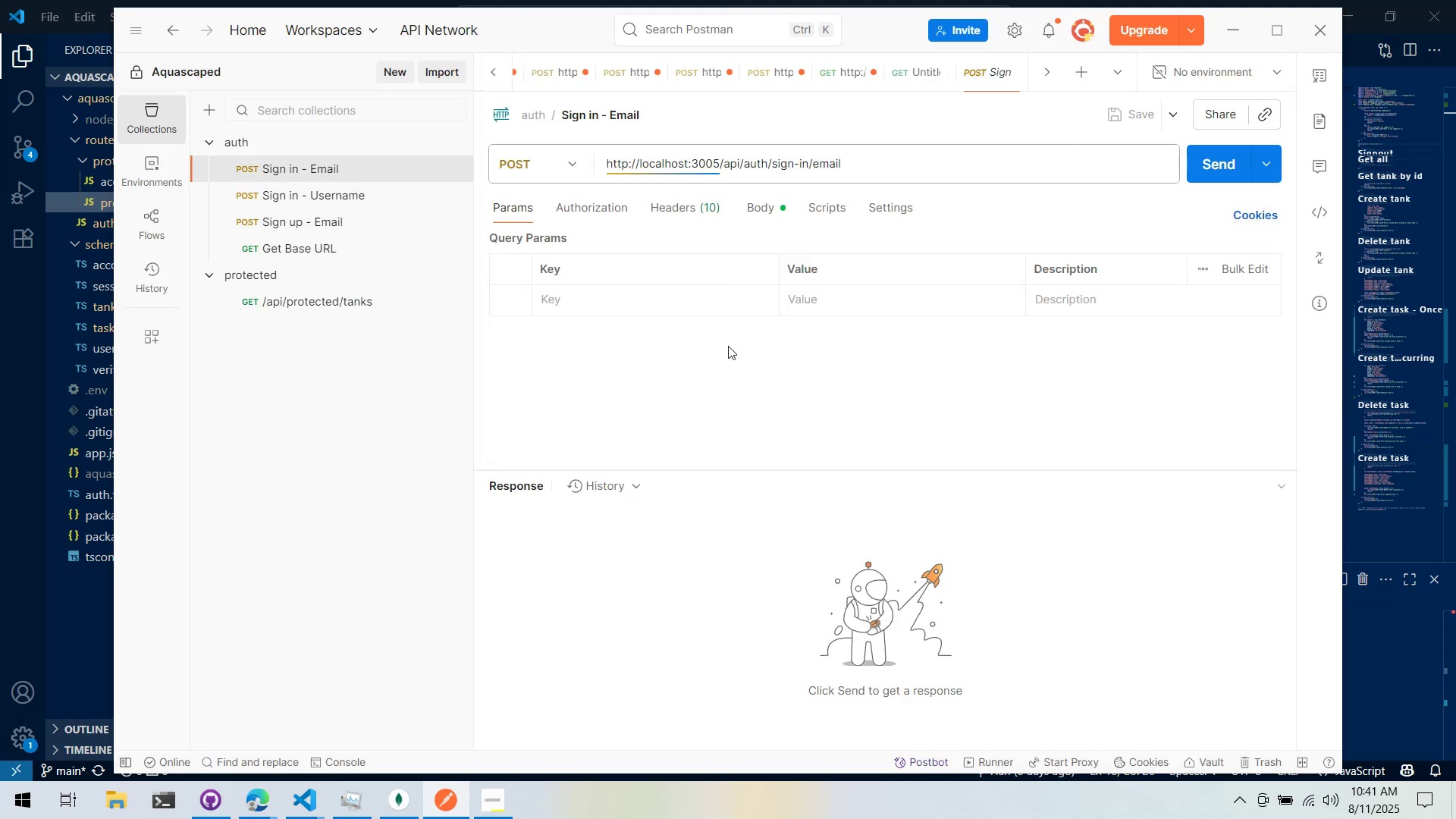 
key(Control+ControlLeft)
 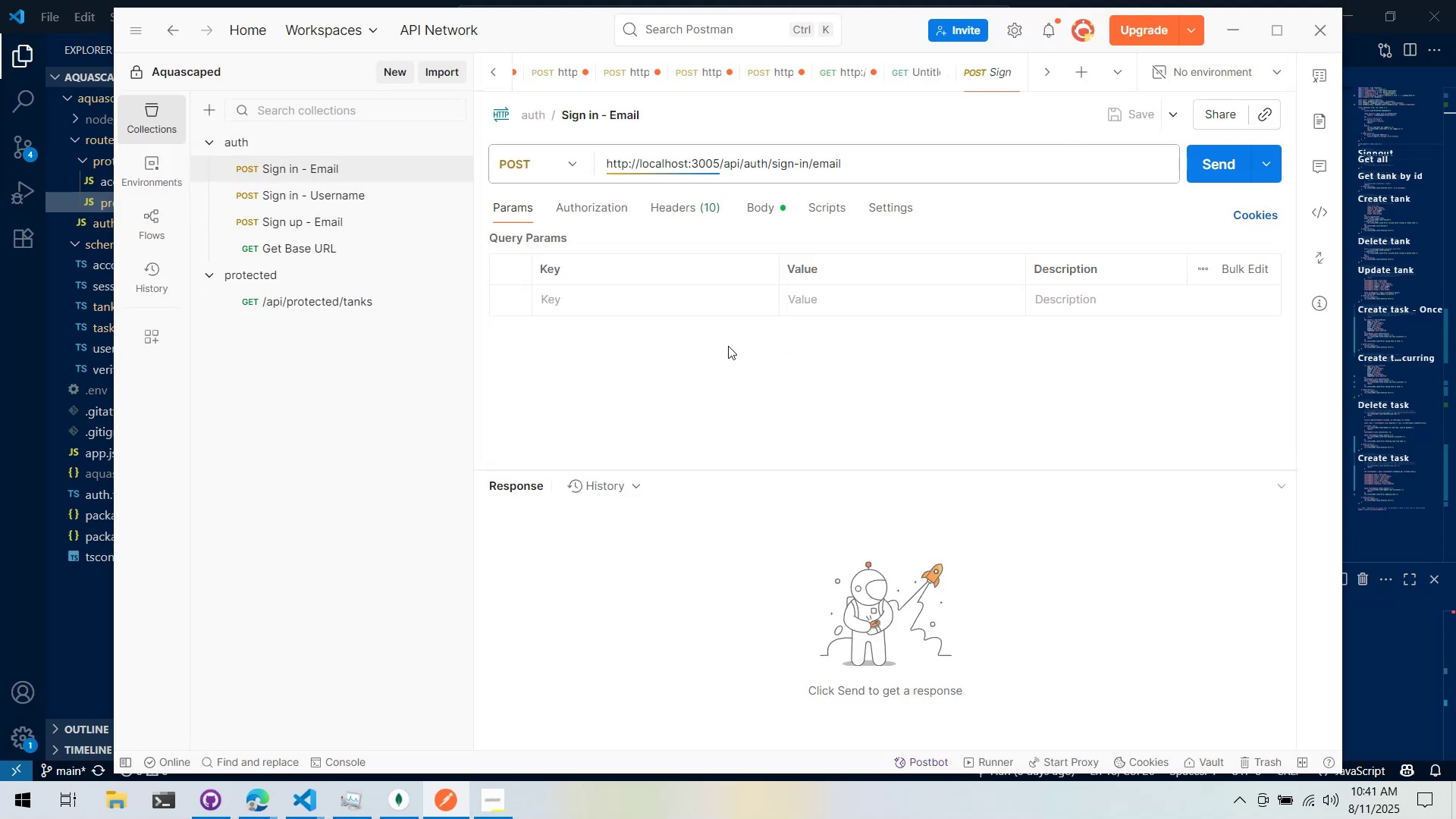 
key(Control+S)
 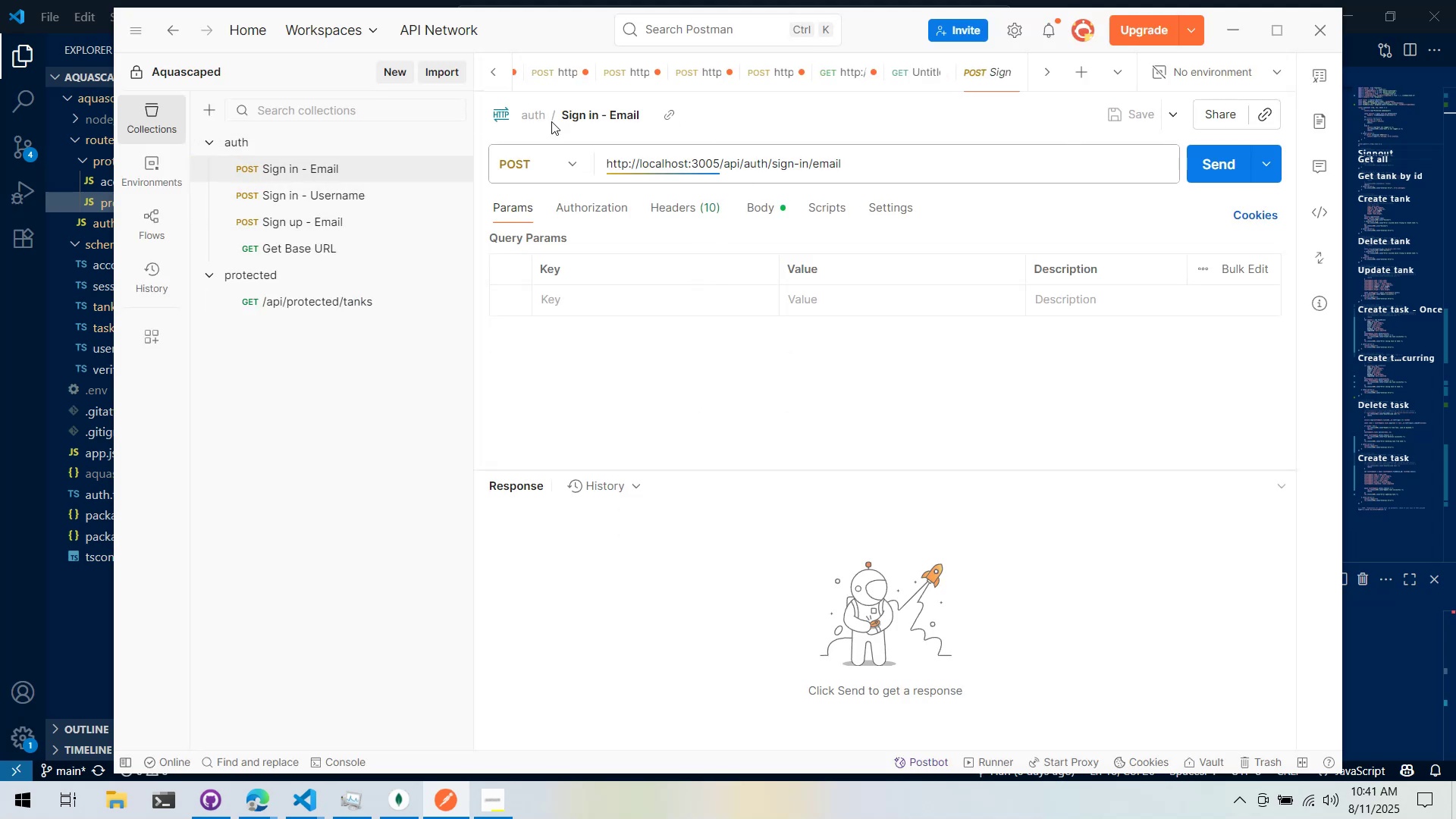 
scroll: coordinate [534, 74], scroll_direction: up, amount: 11.0
 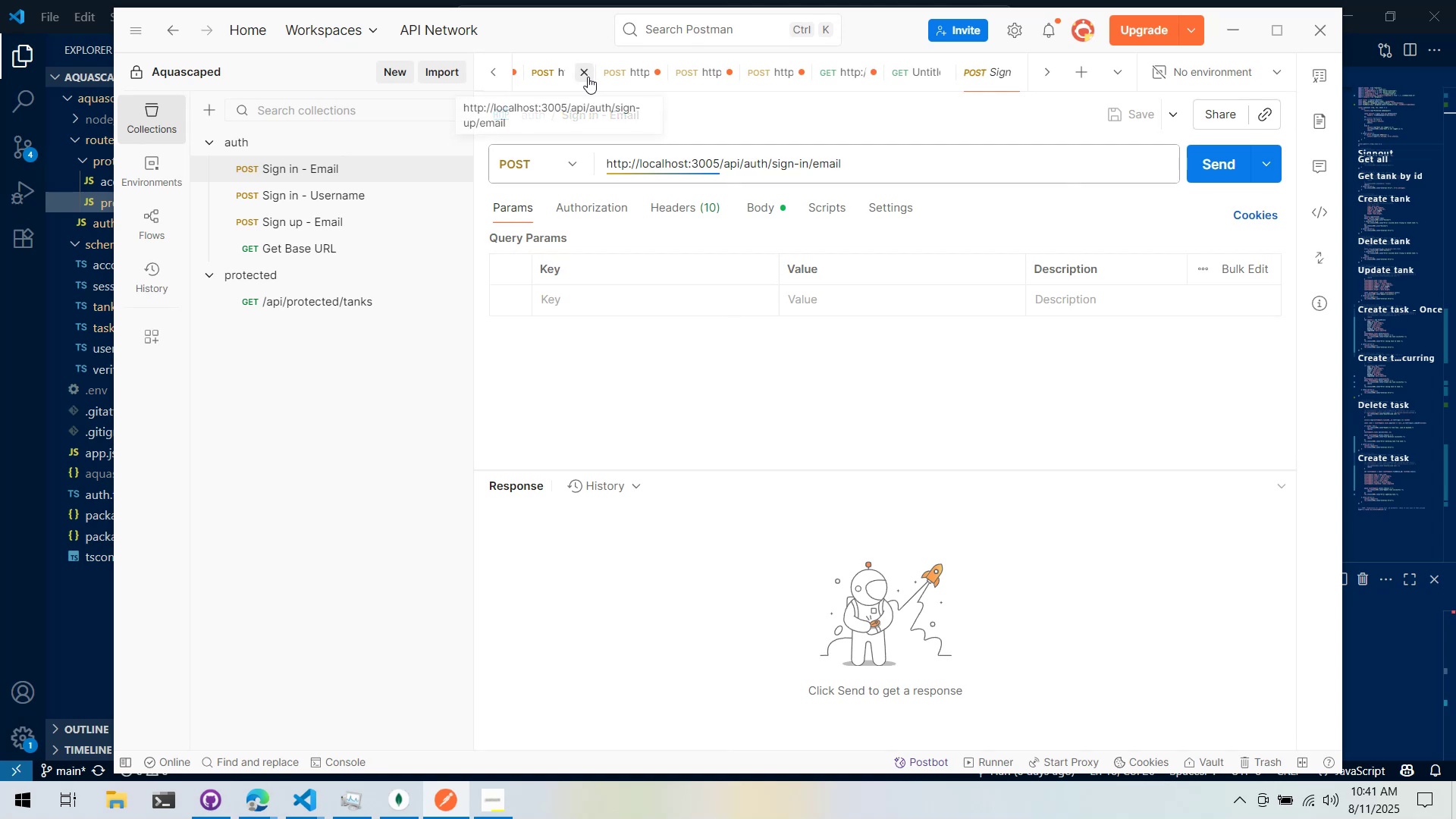 
left_click([583, 76])
 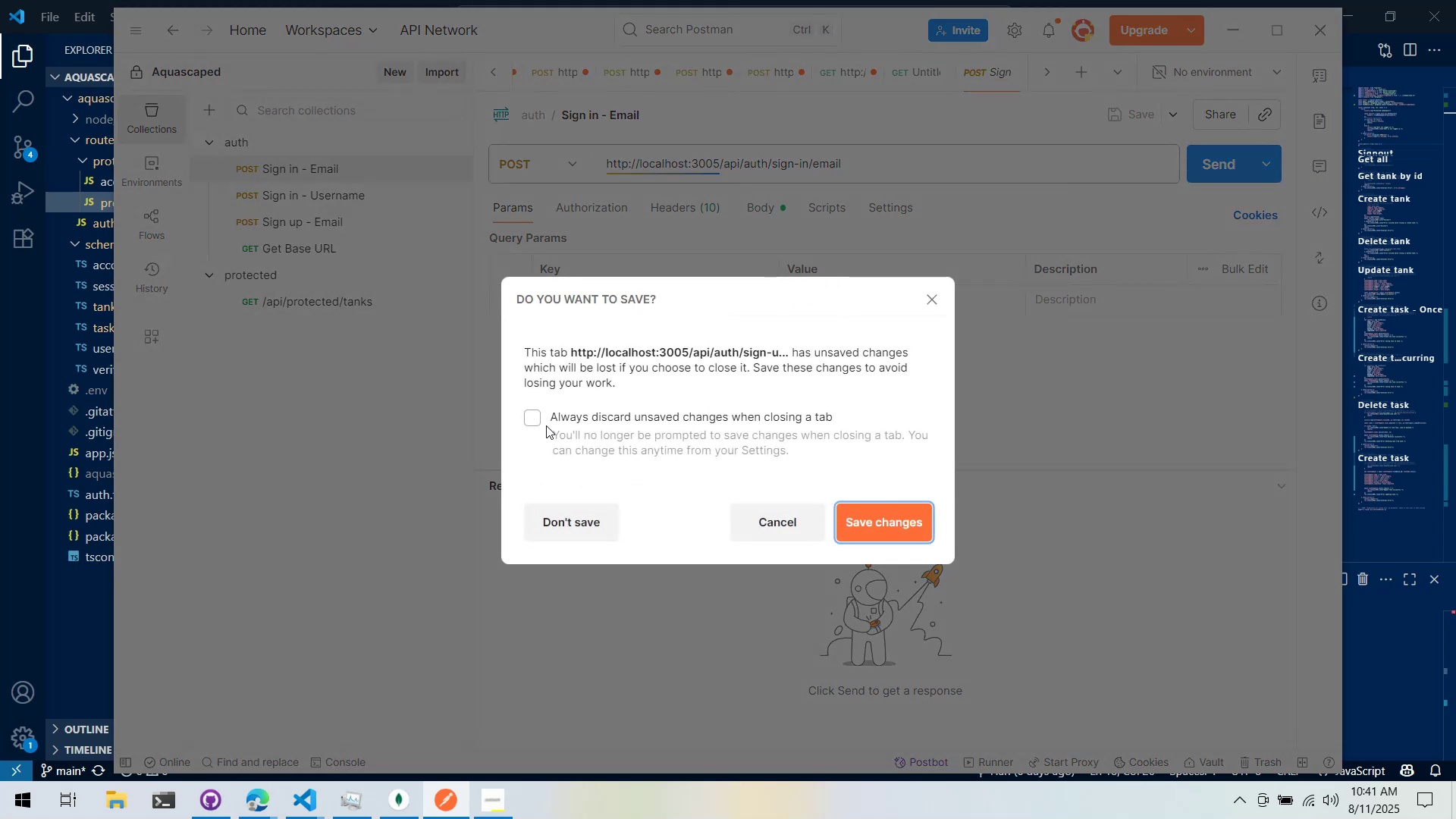 
wait(5.42)
 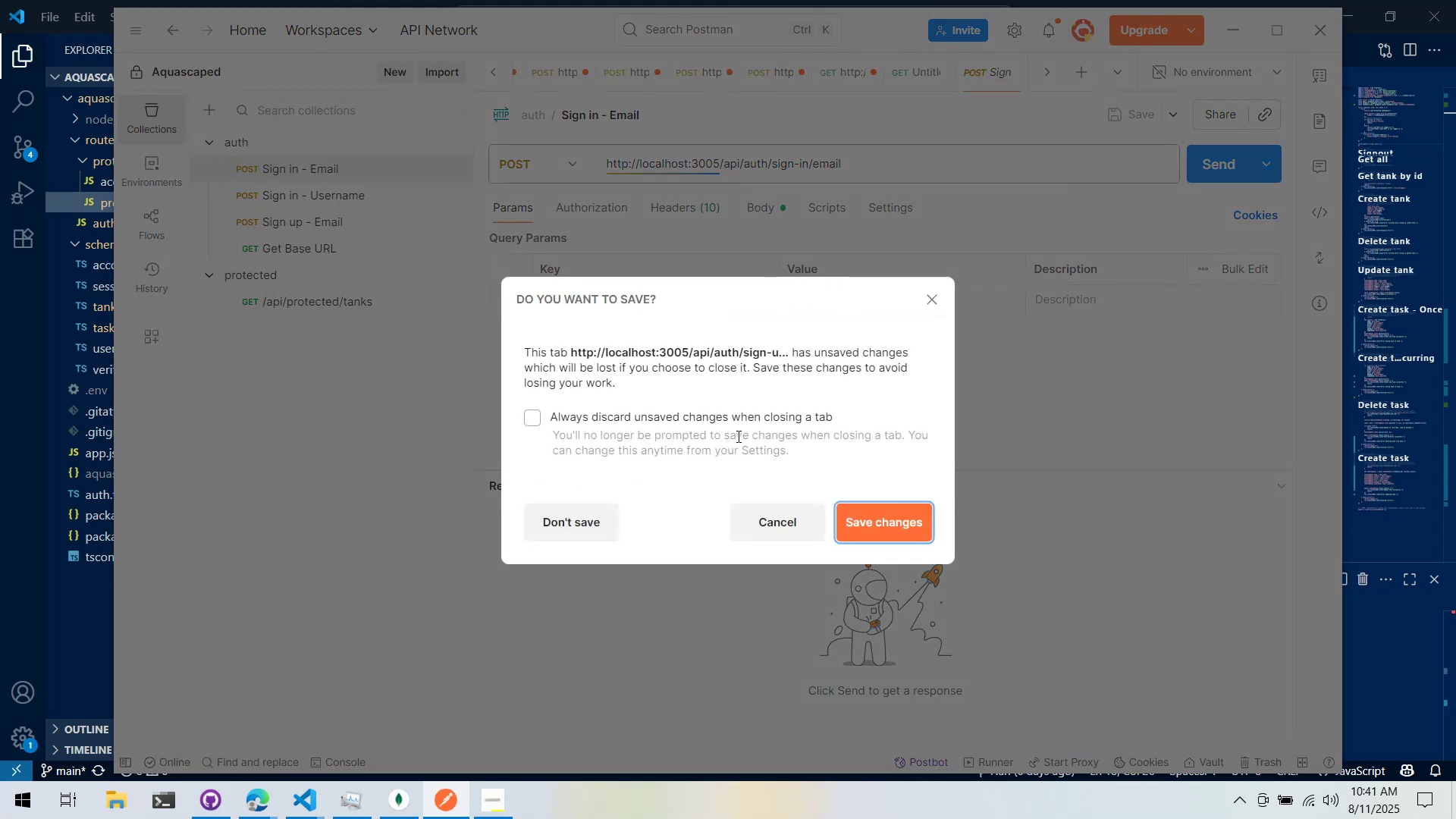 
left_click([533, 421])
 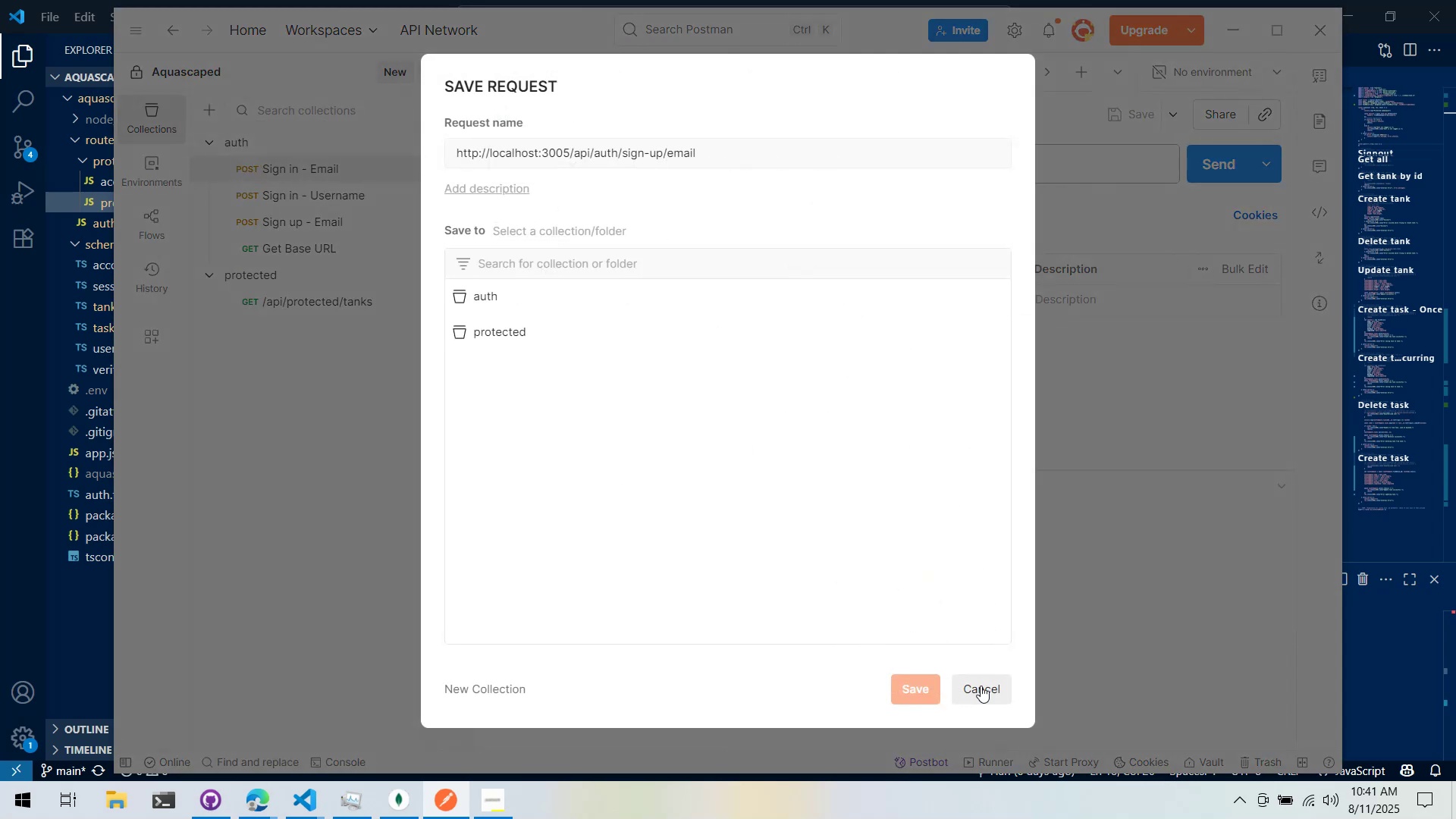 
left_click_drag(start_coordinate=[581, 529], to_coordinate=[582, 521])
 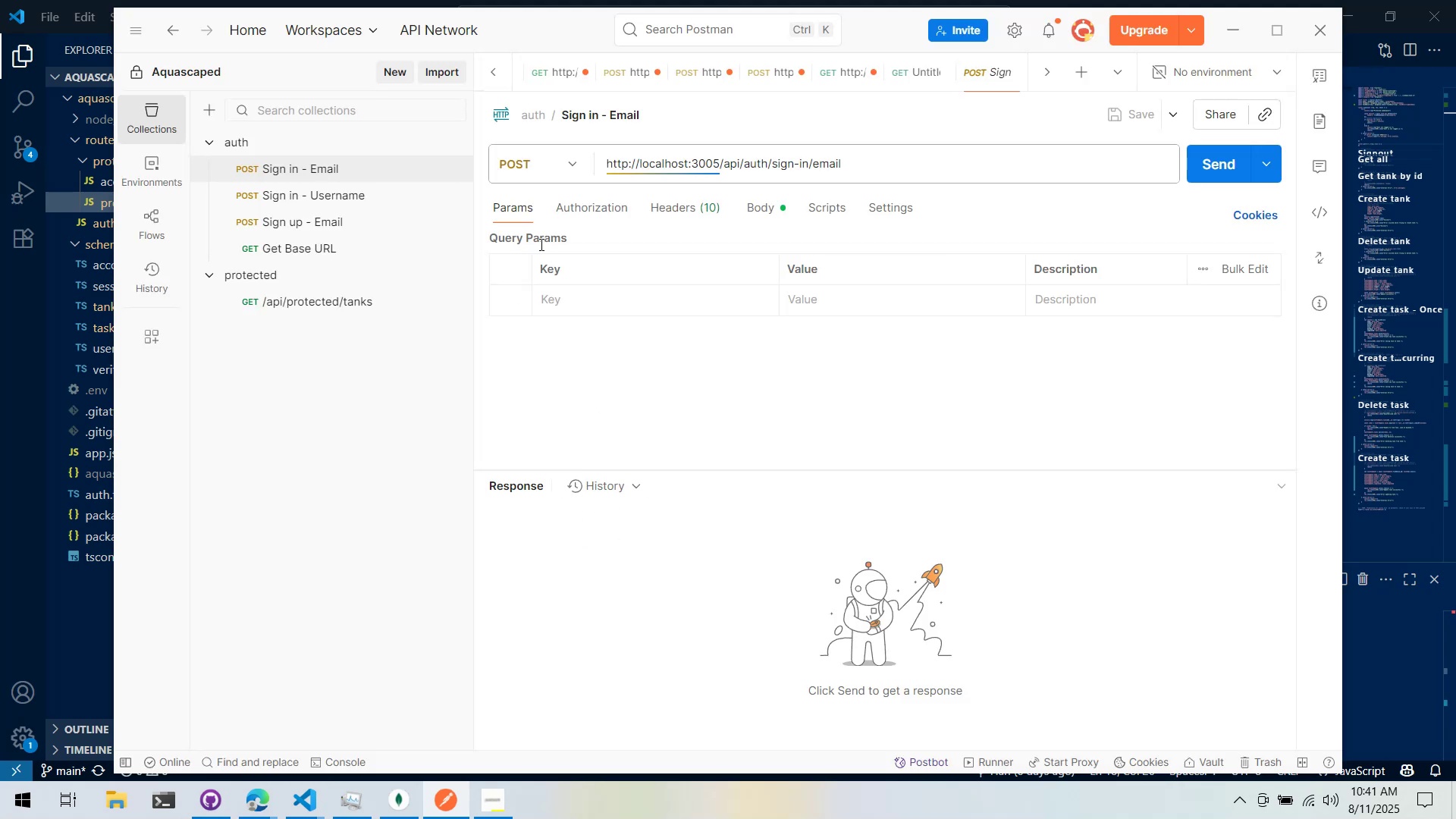 
scroll: coordinate [581, 71], scroll_direction: up, amount: 6.0
 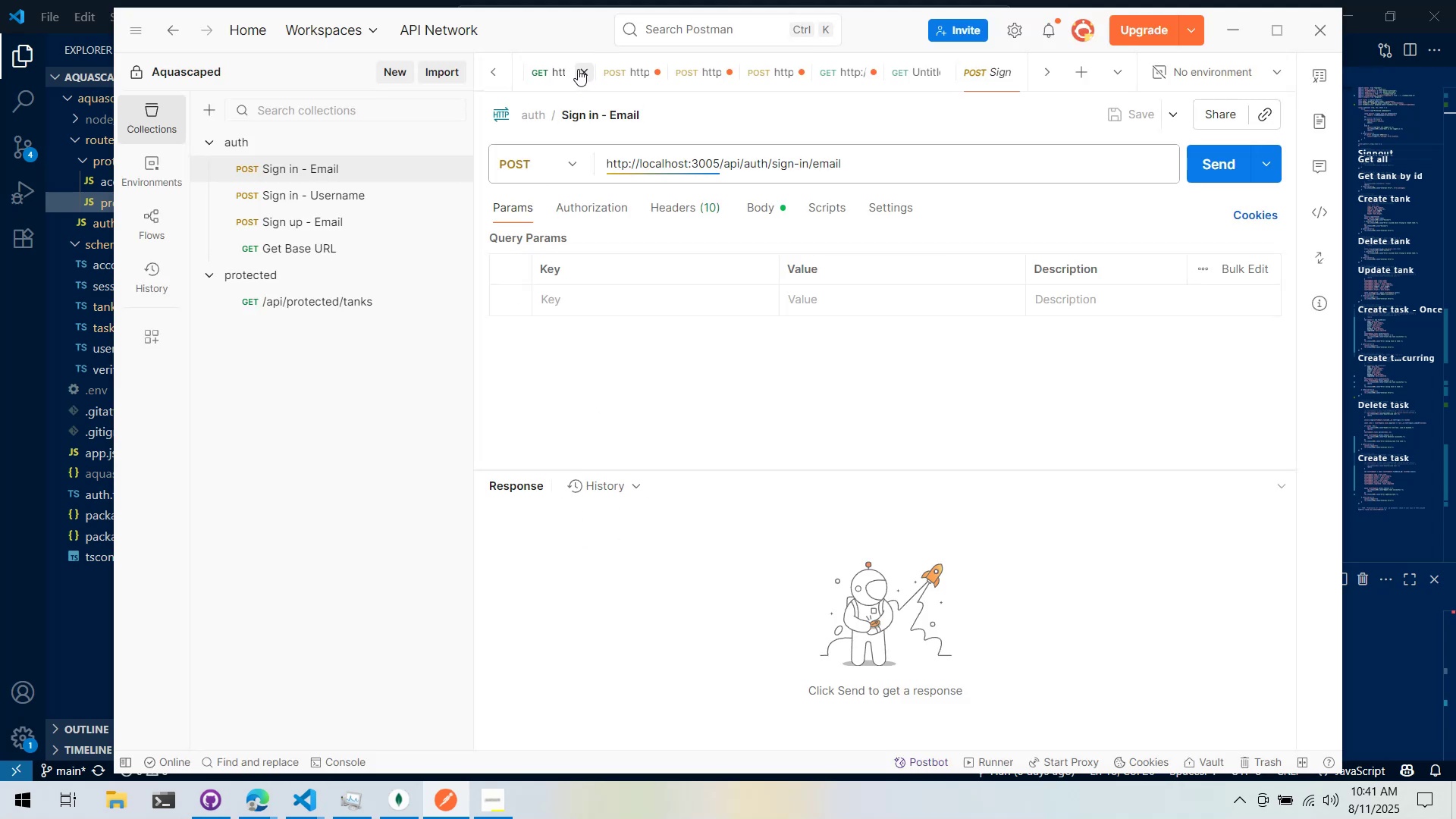 
left_click([578, 69])
 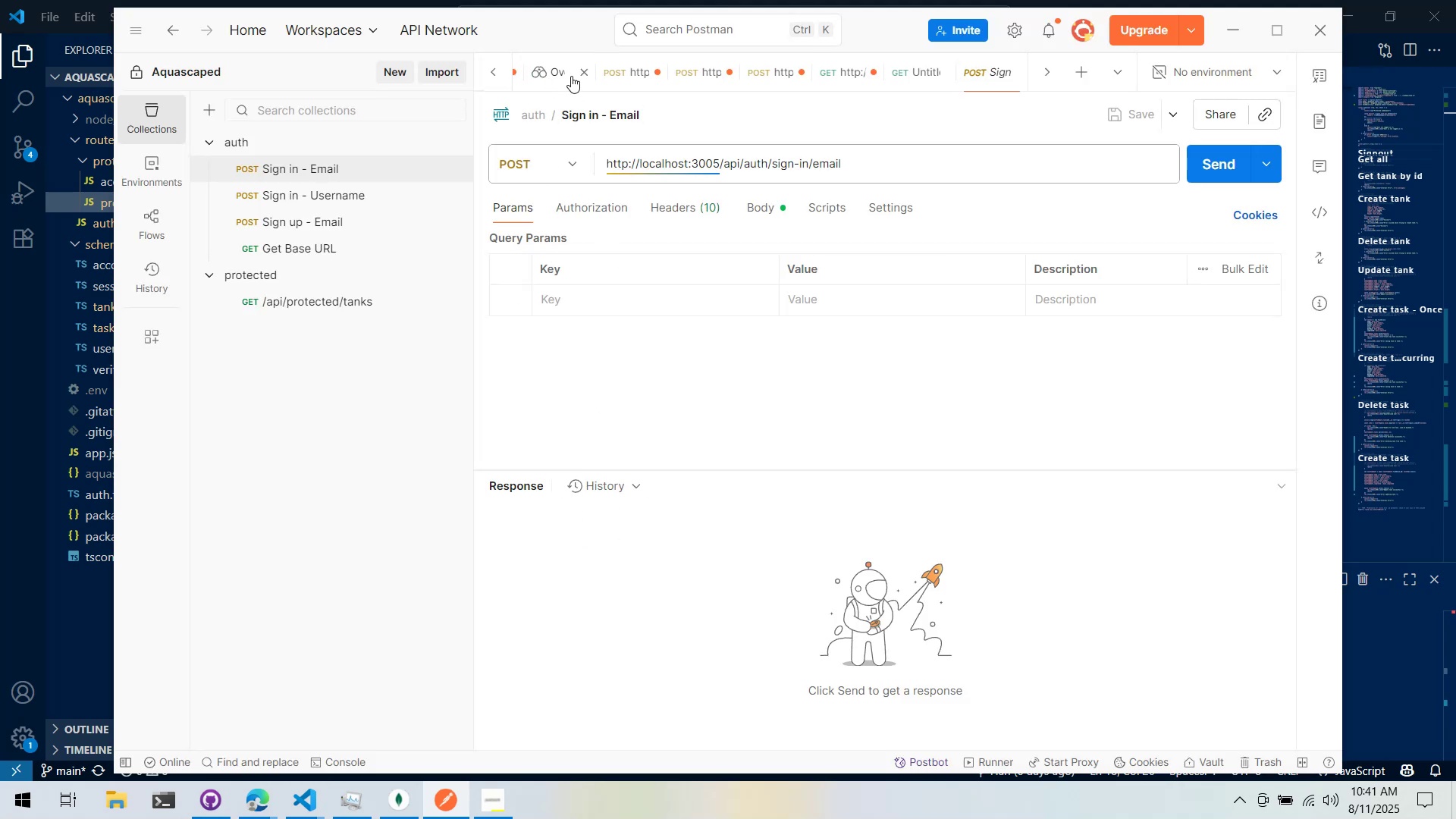 
left_click([593, 76])
 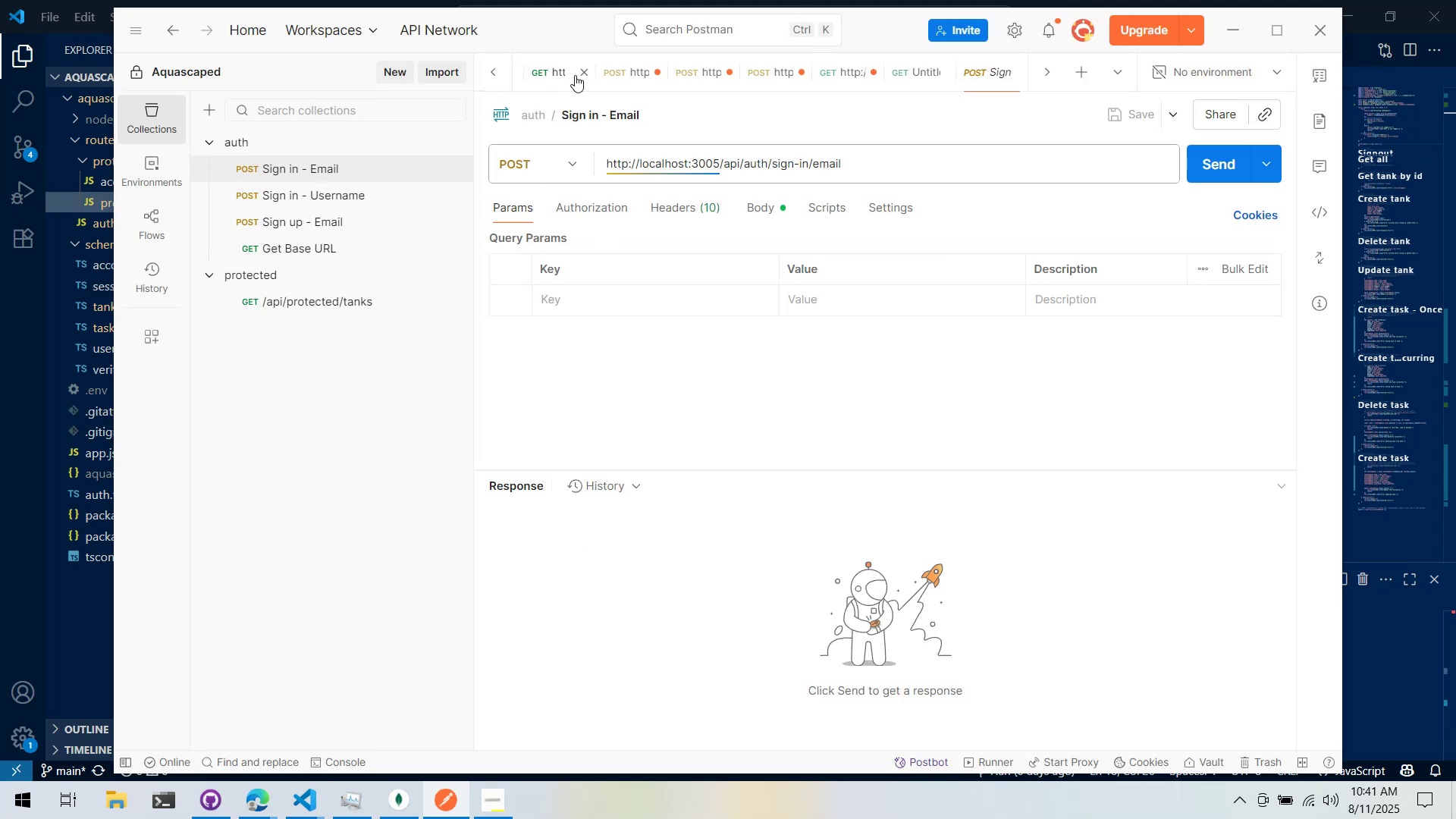 
left_click([584, 74])
 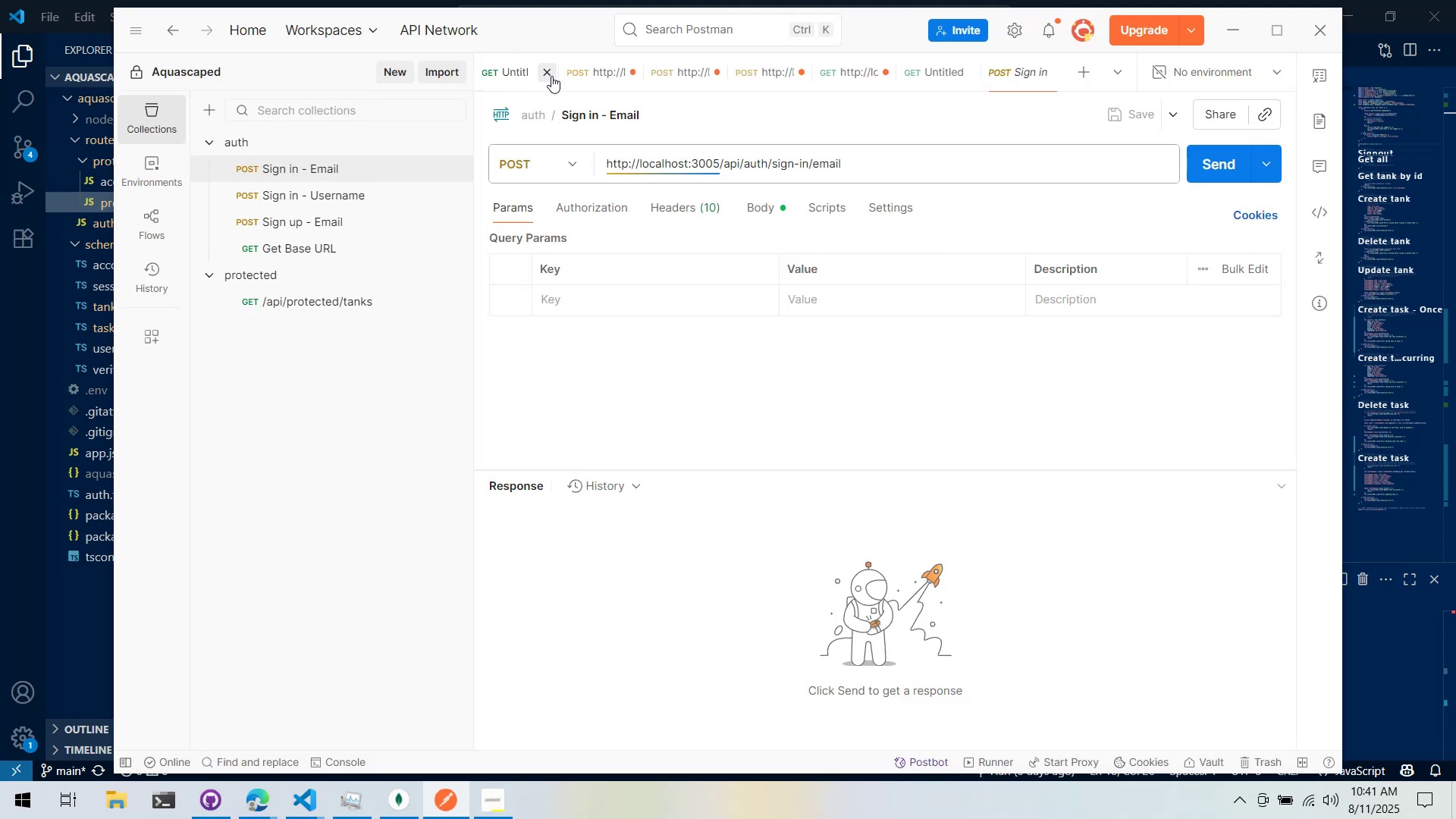 
left_click([551, 76])
 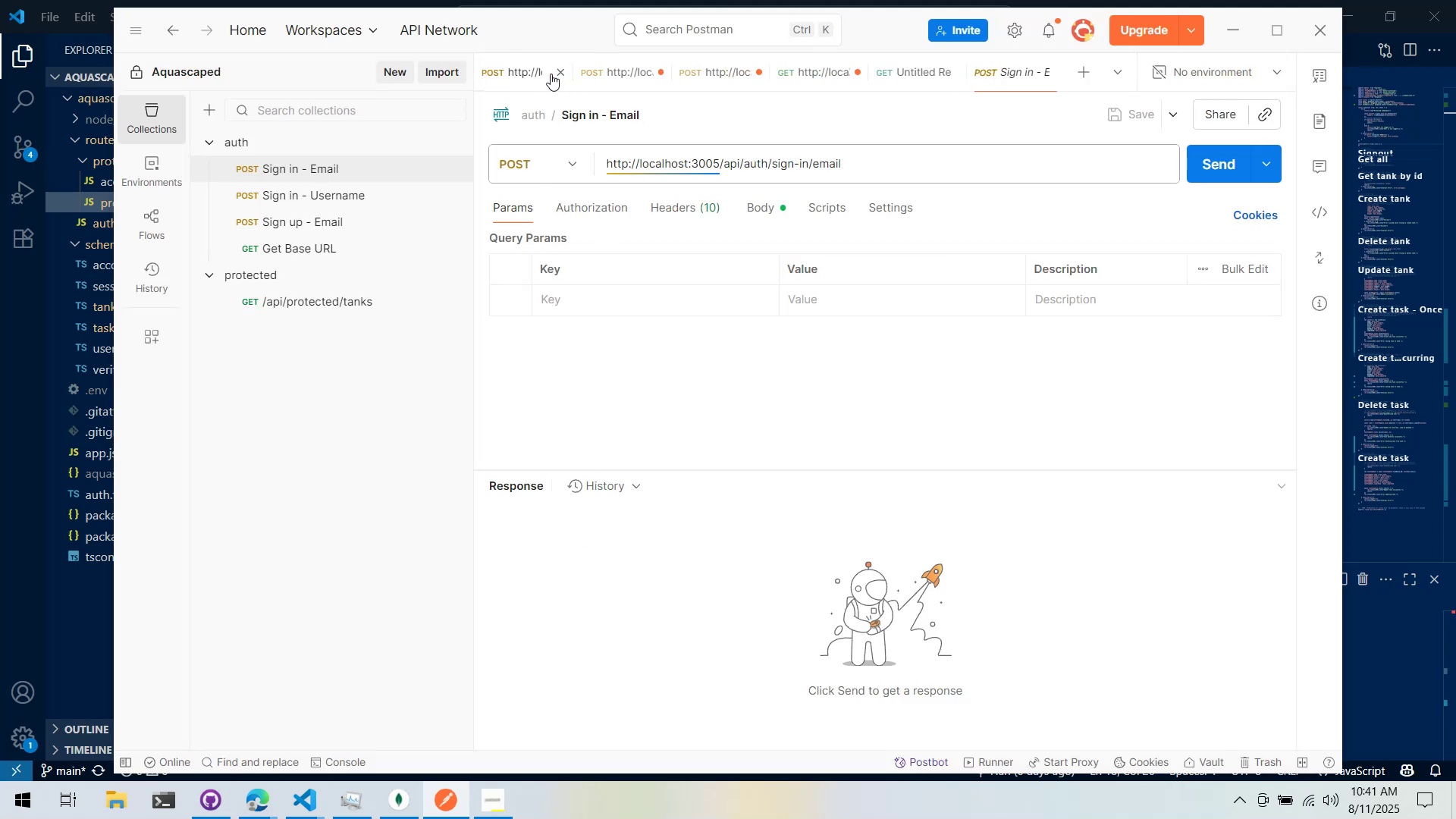 
left_click([551, 74])
 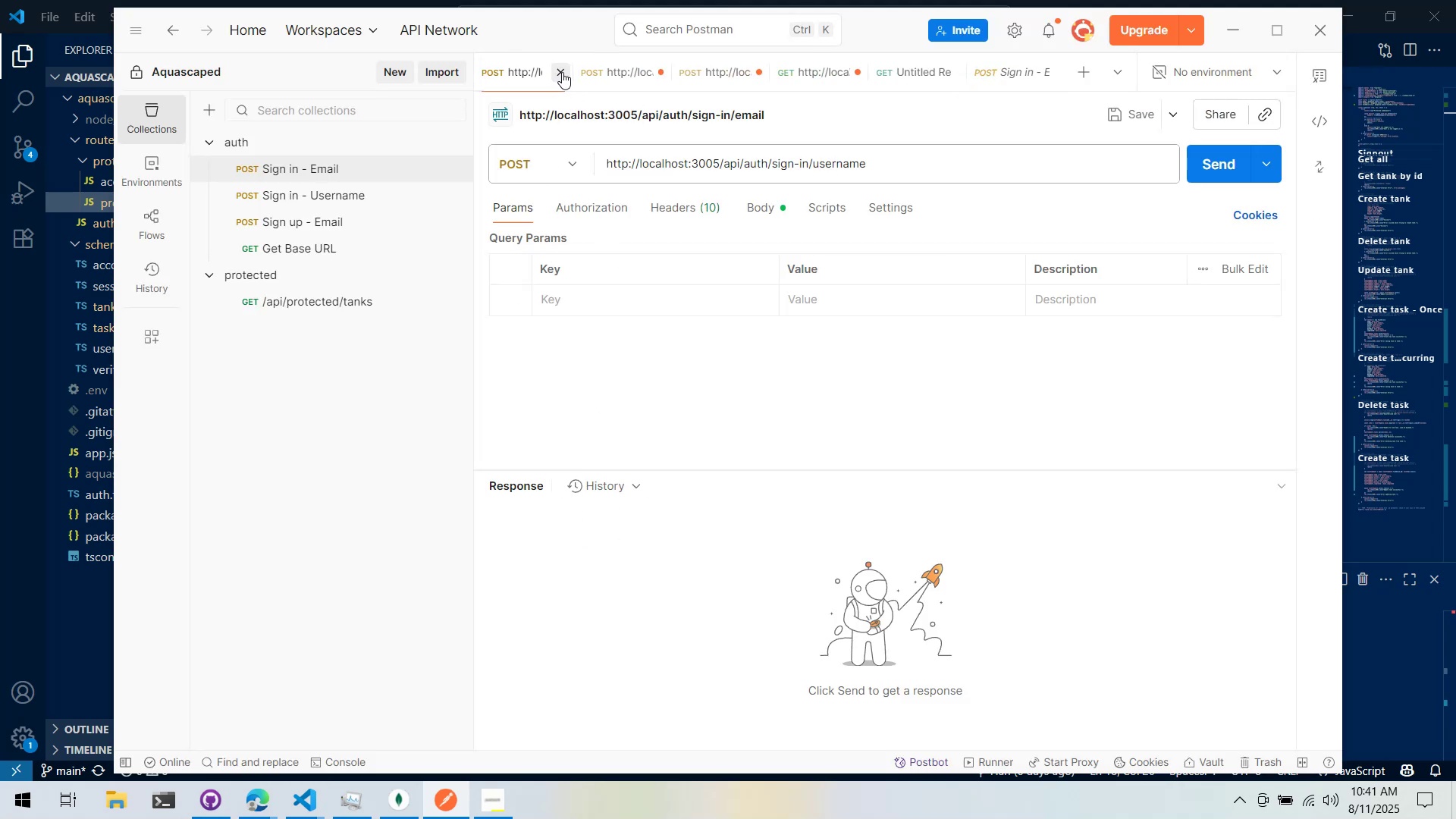 
left_click([562, 72])
 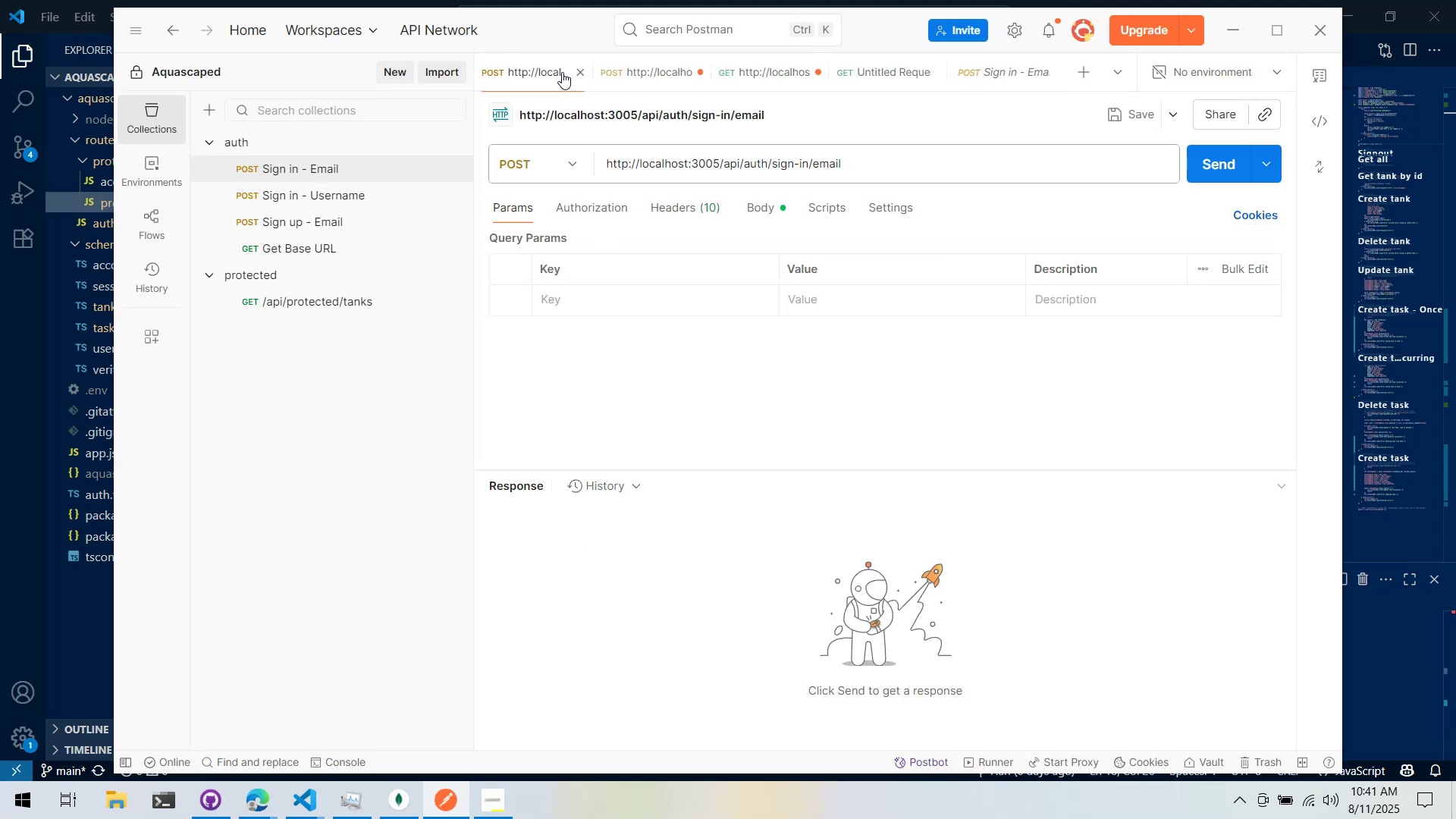 
left_click([562, 72])
 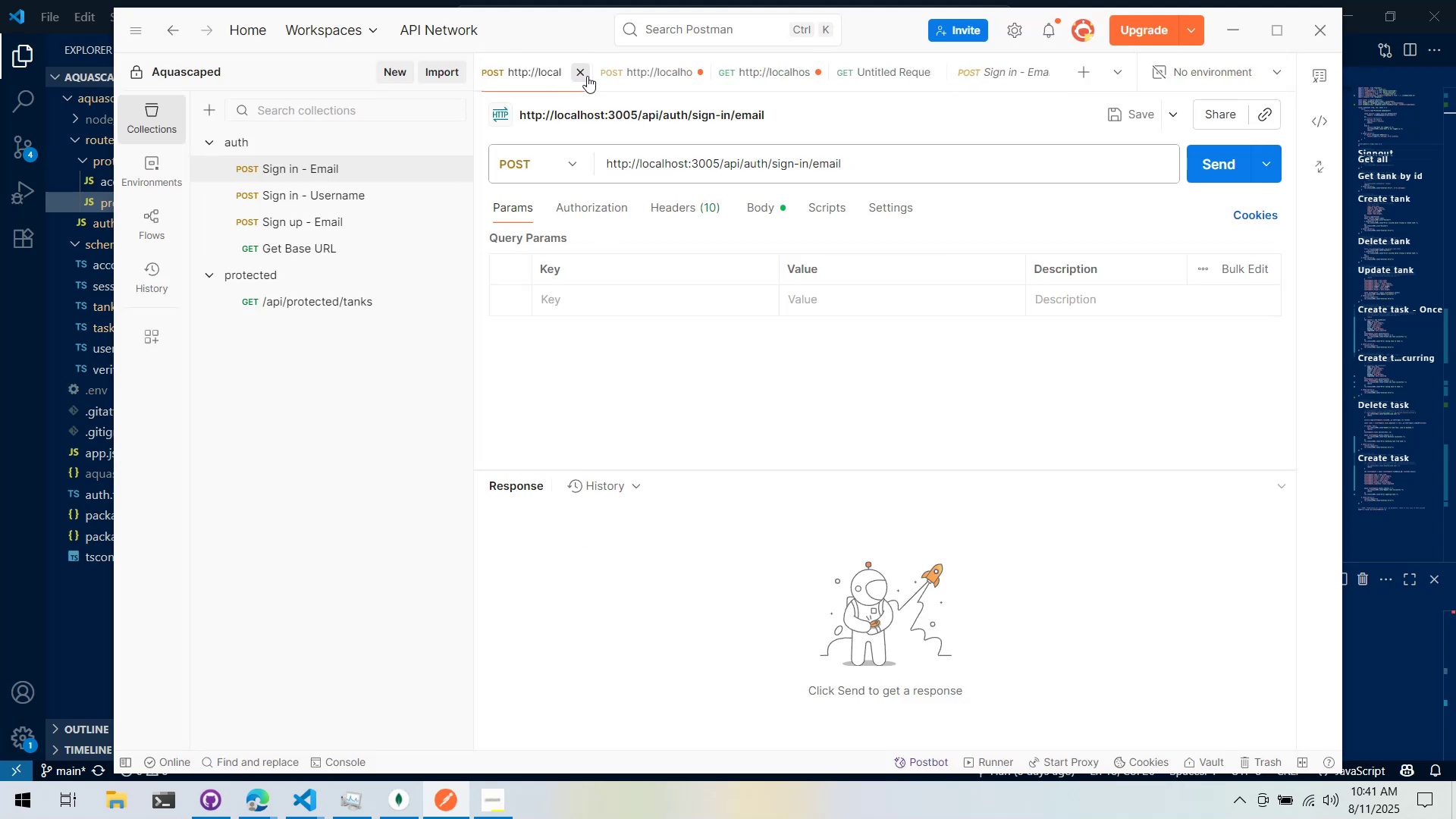 
left_click([587, 76])
 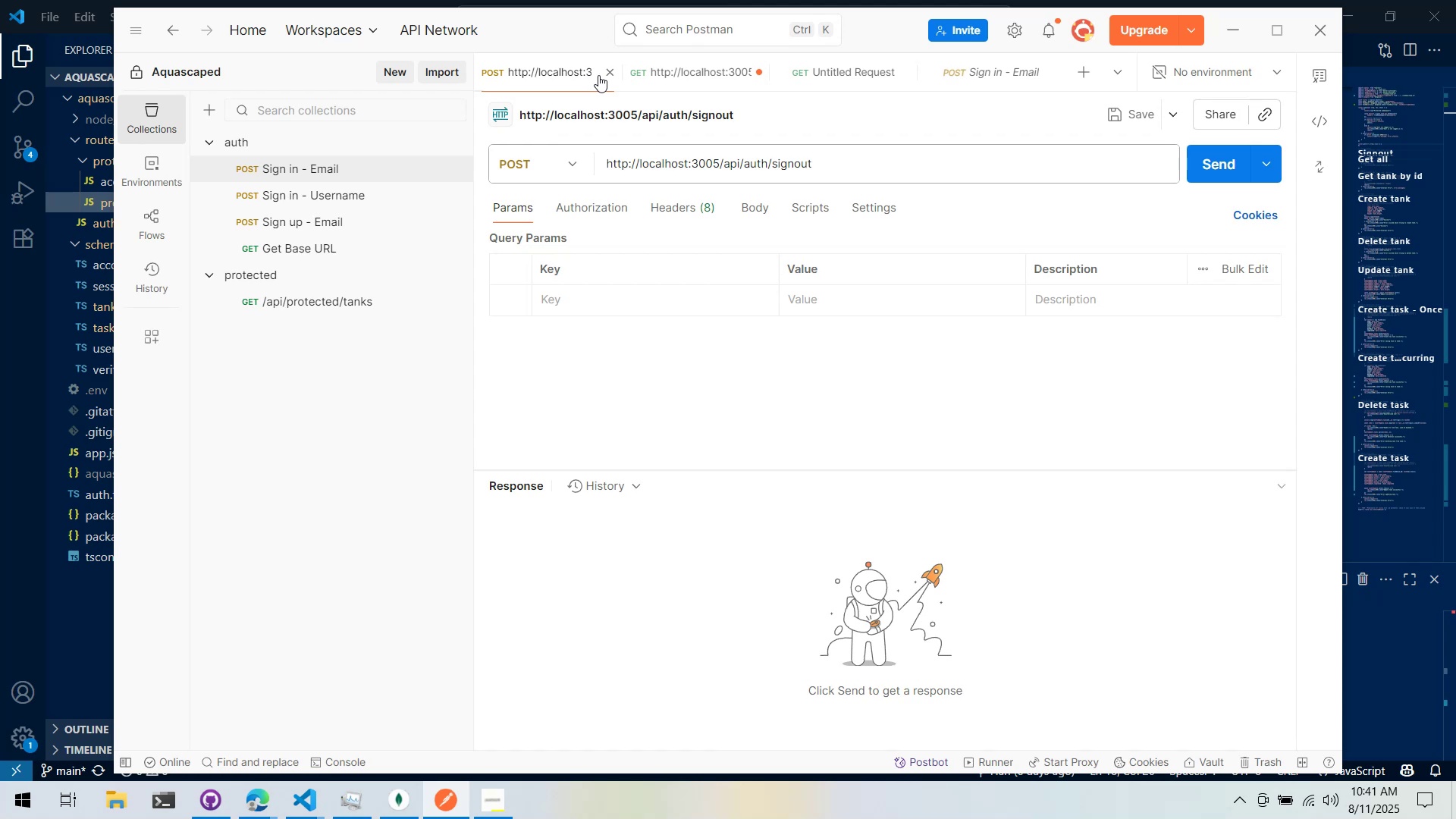 
double_click([610, 71])
 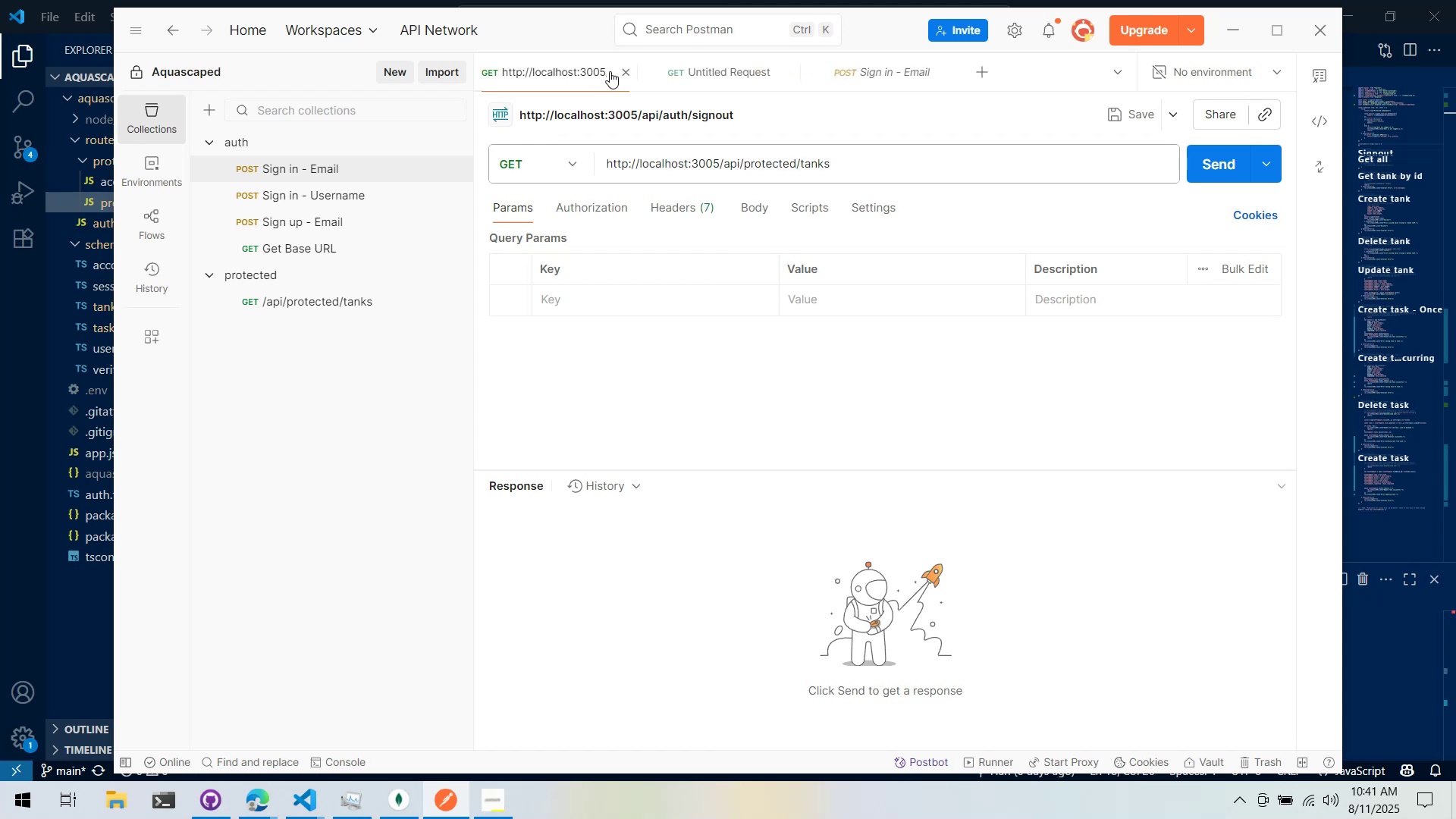 
left_click([609, 72])
 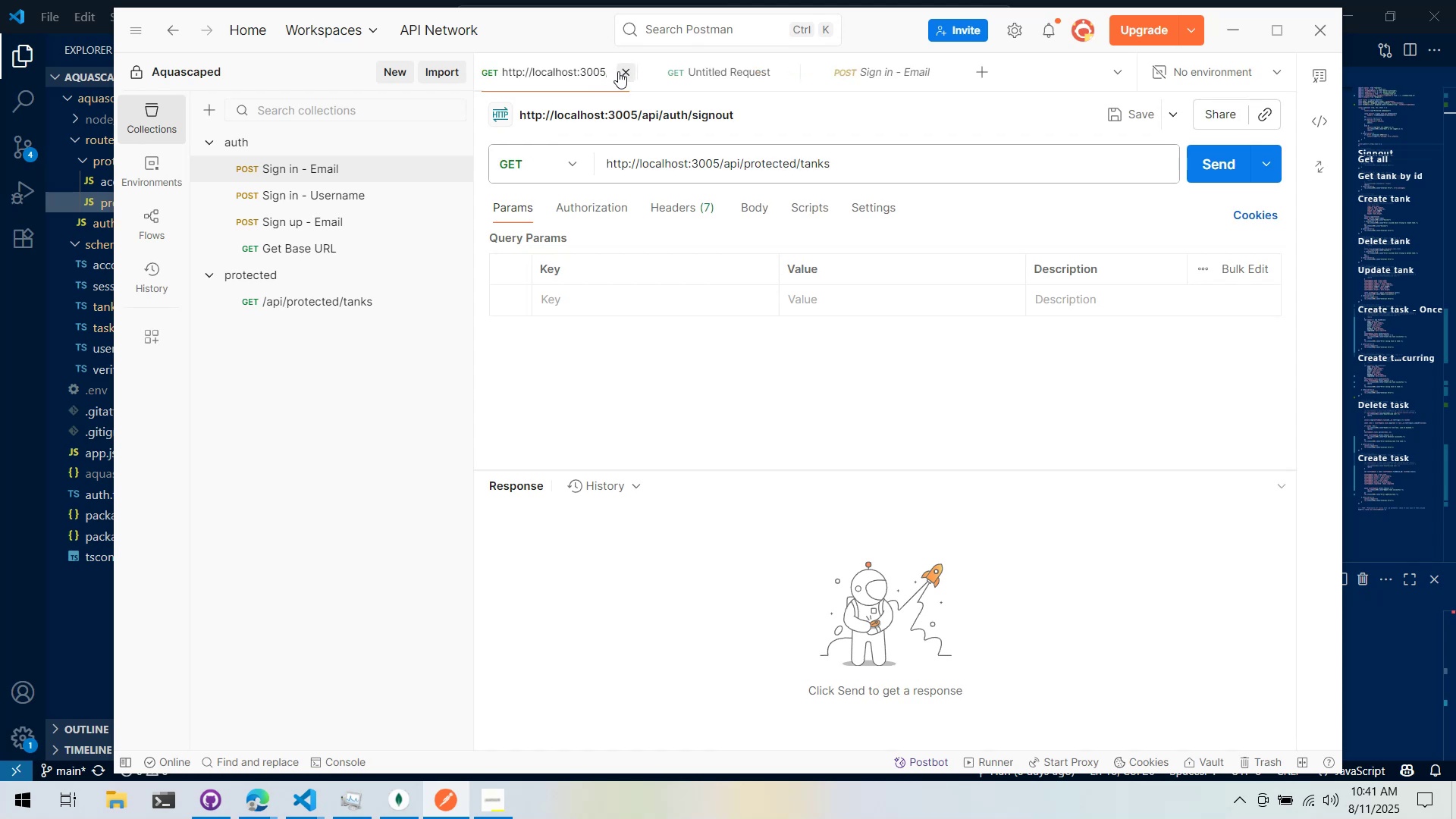 
left_click([619, 71])
 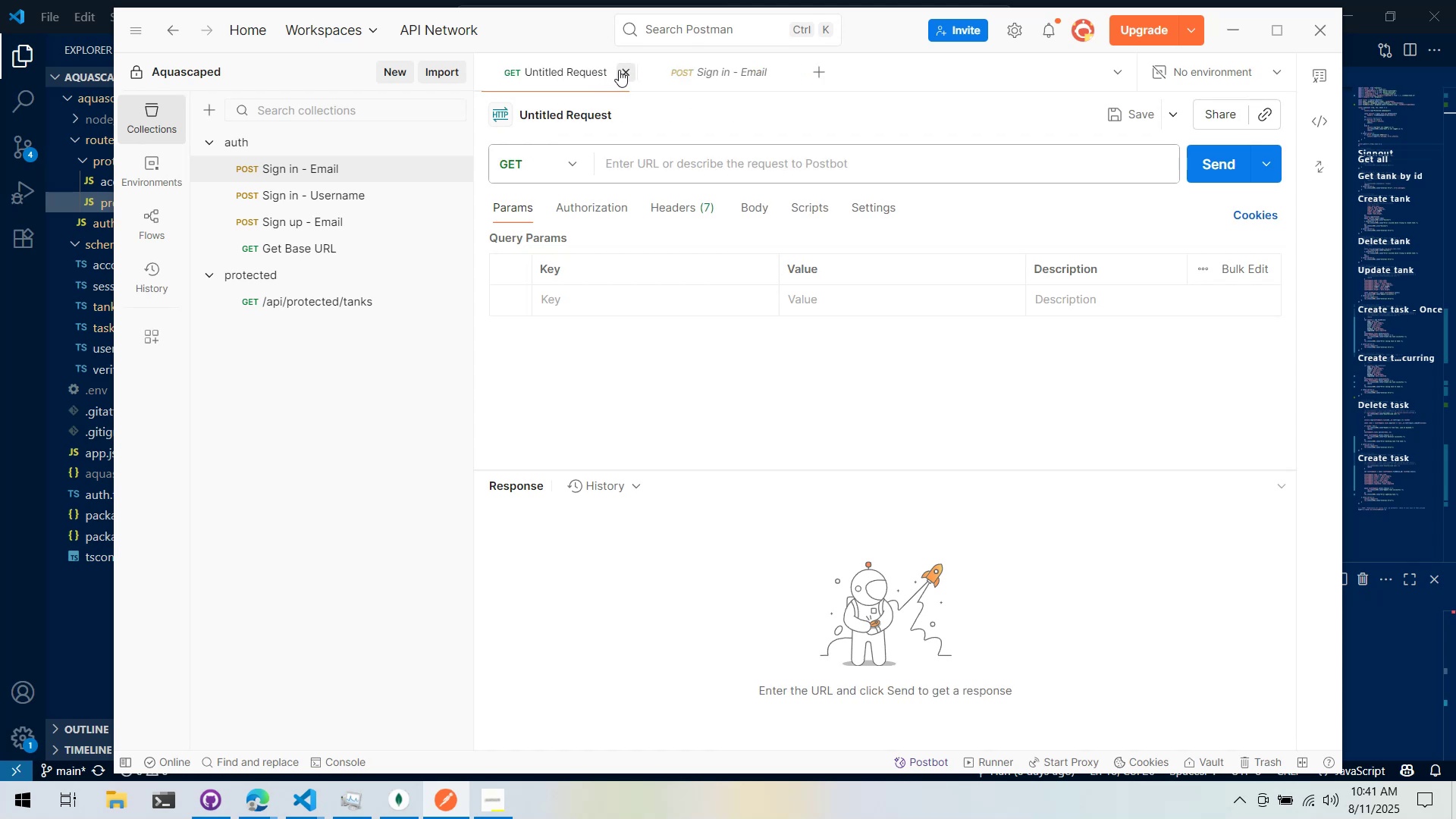 
left_click([619, 70])
 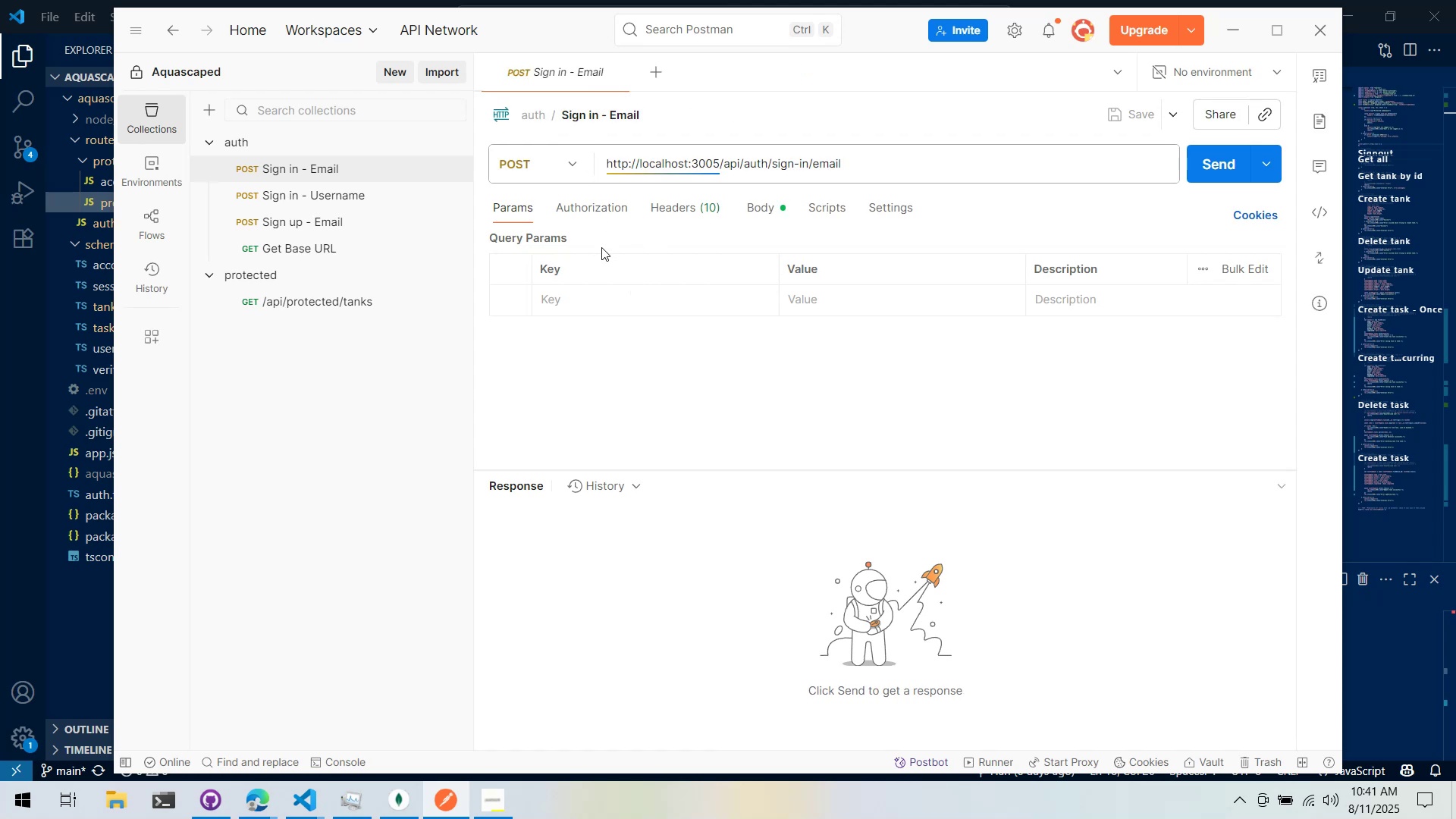 
left_click([1212, 162])
 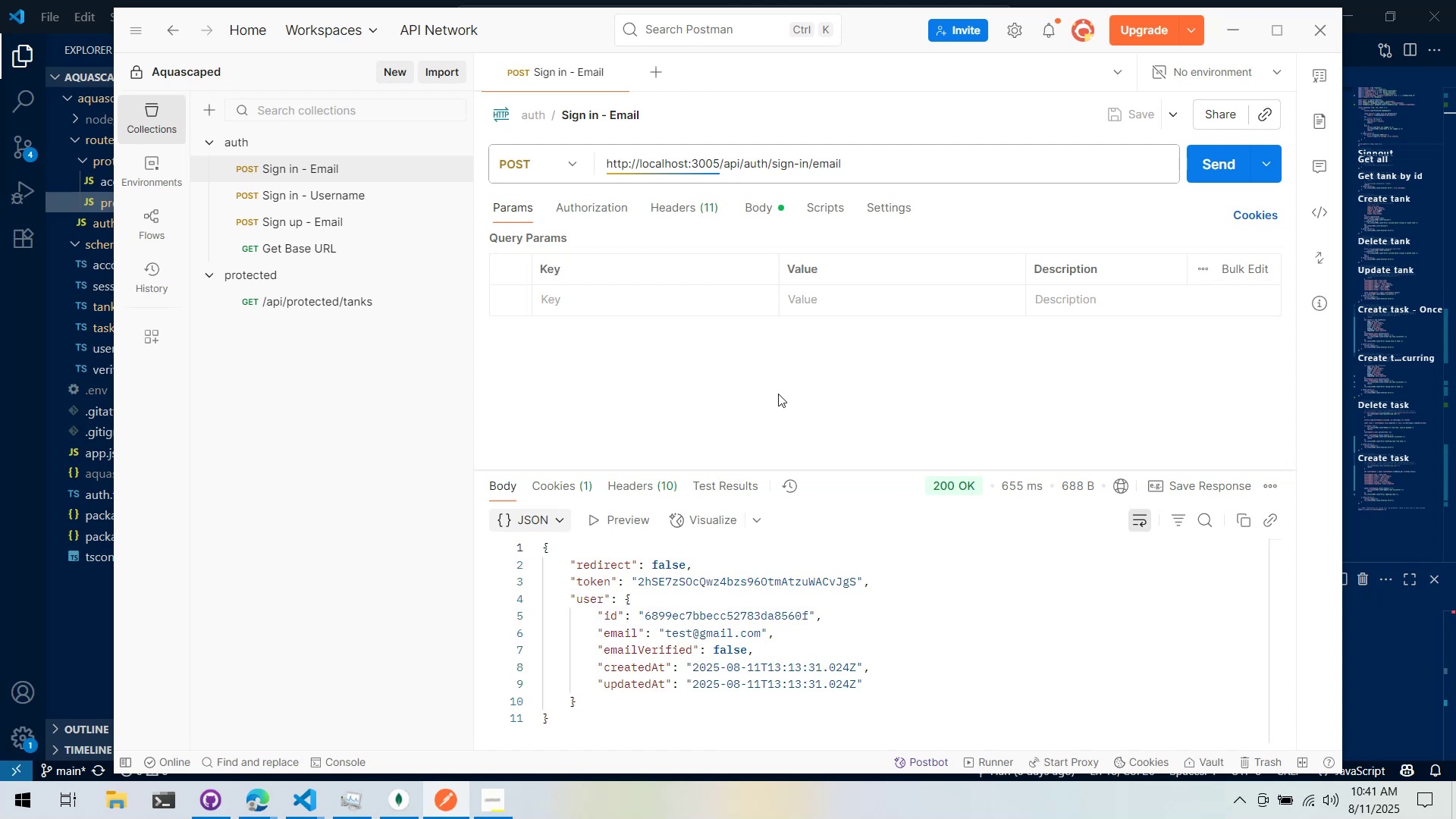 
wait(11.26)
 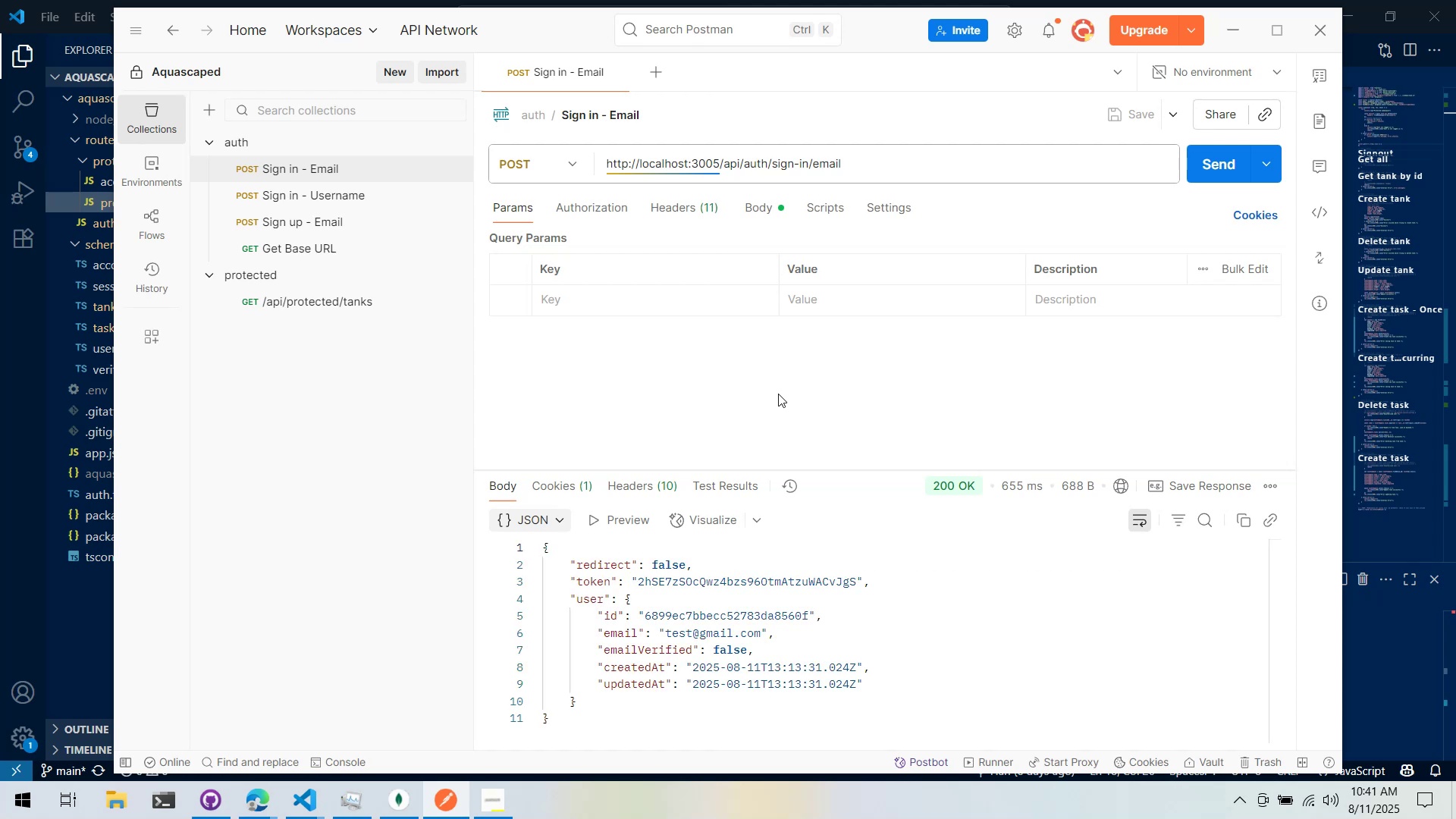 
double_click([537, 714])
 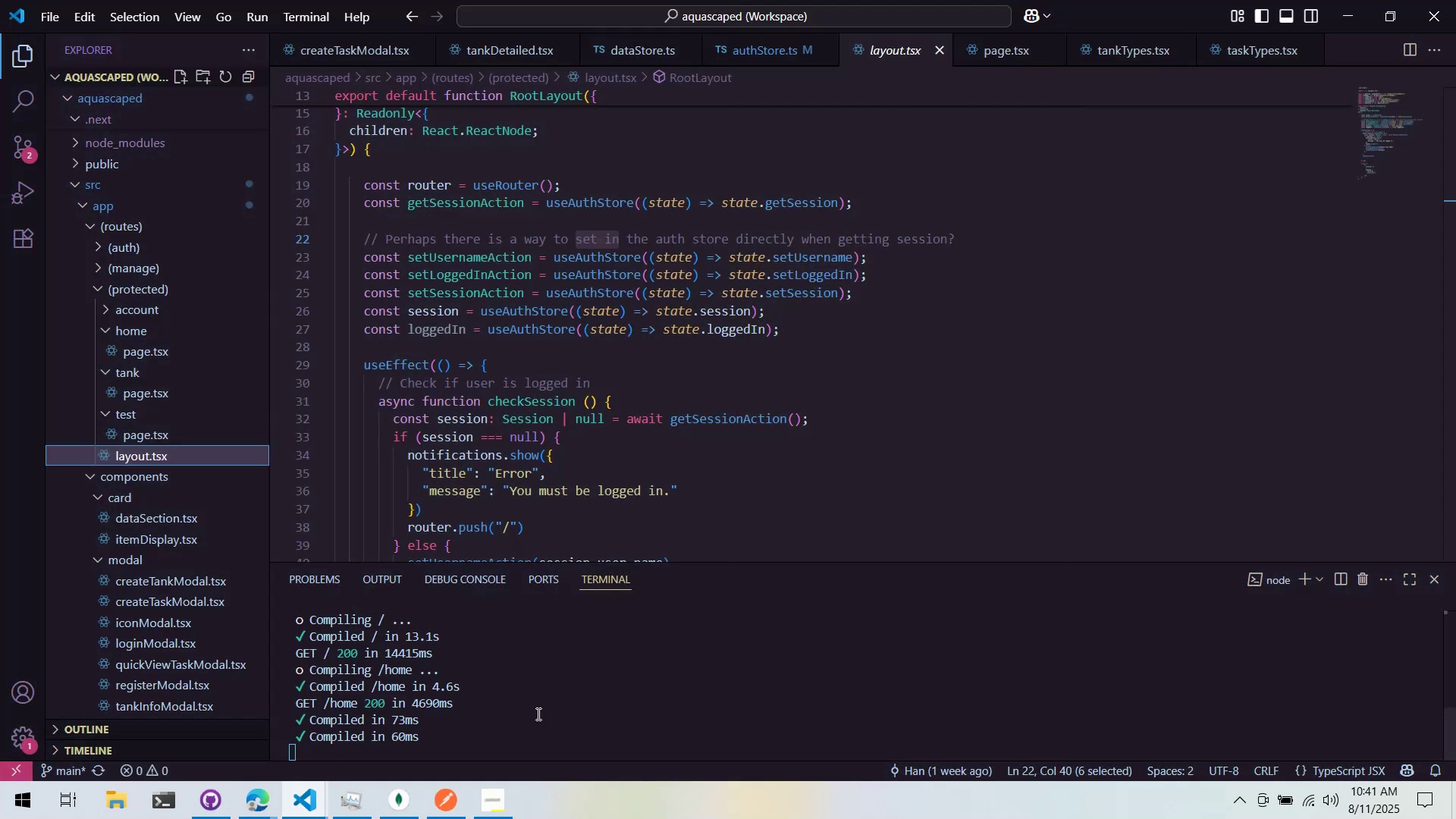 
key(Control+ControlLeft)
 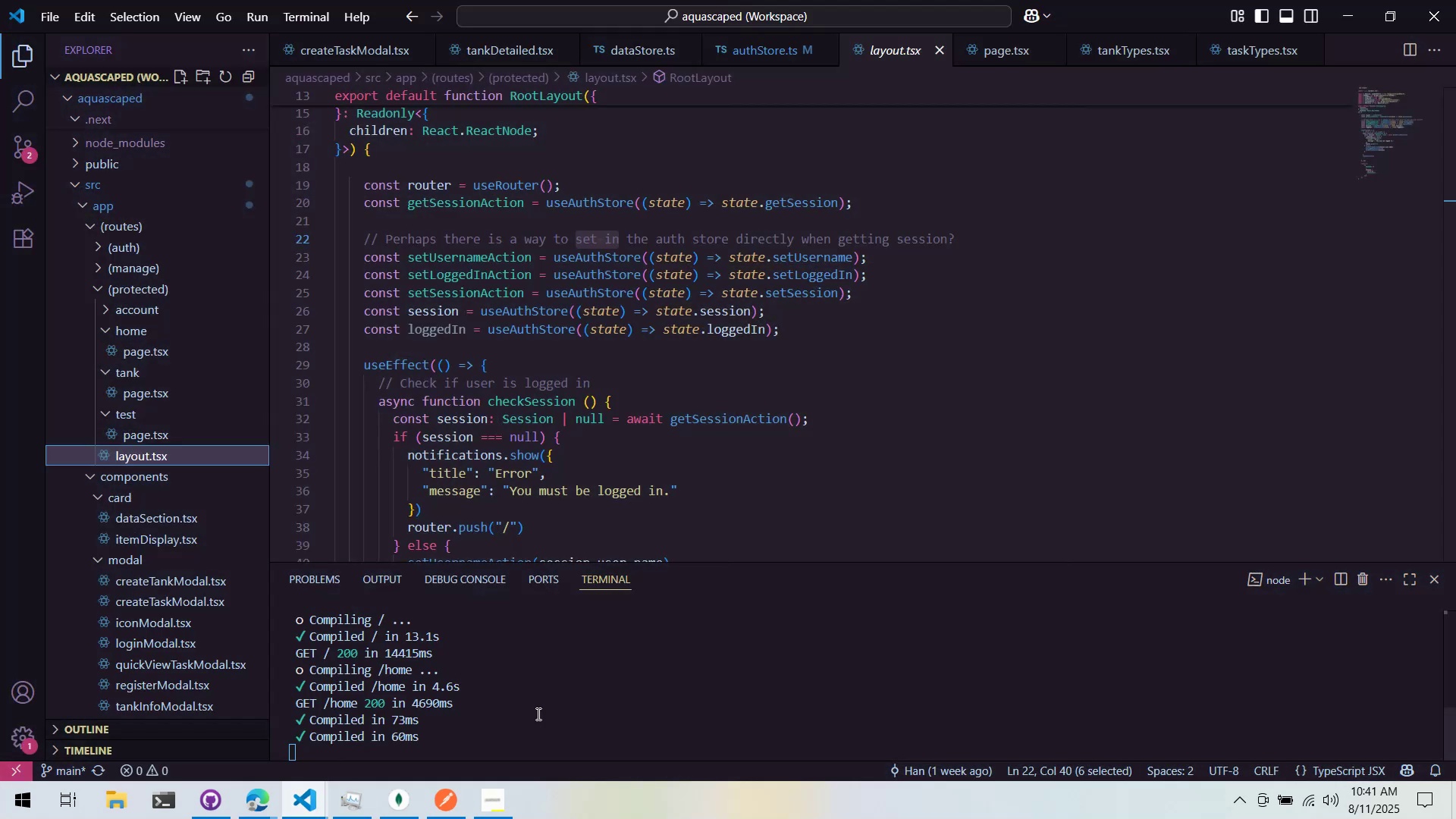 
key(Control+C)
 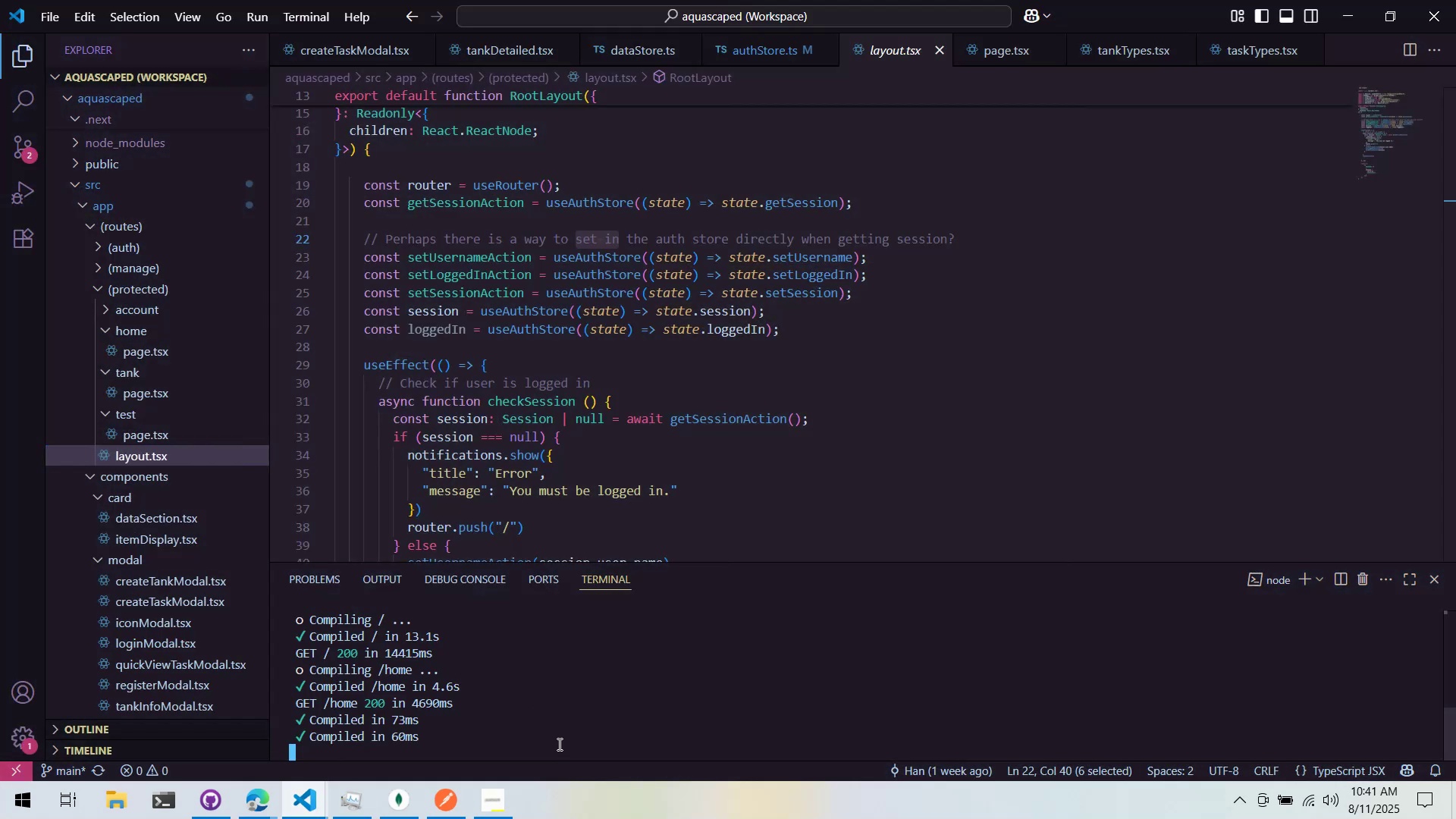 
left_click([323, 811])
 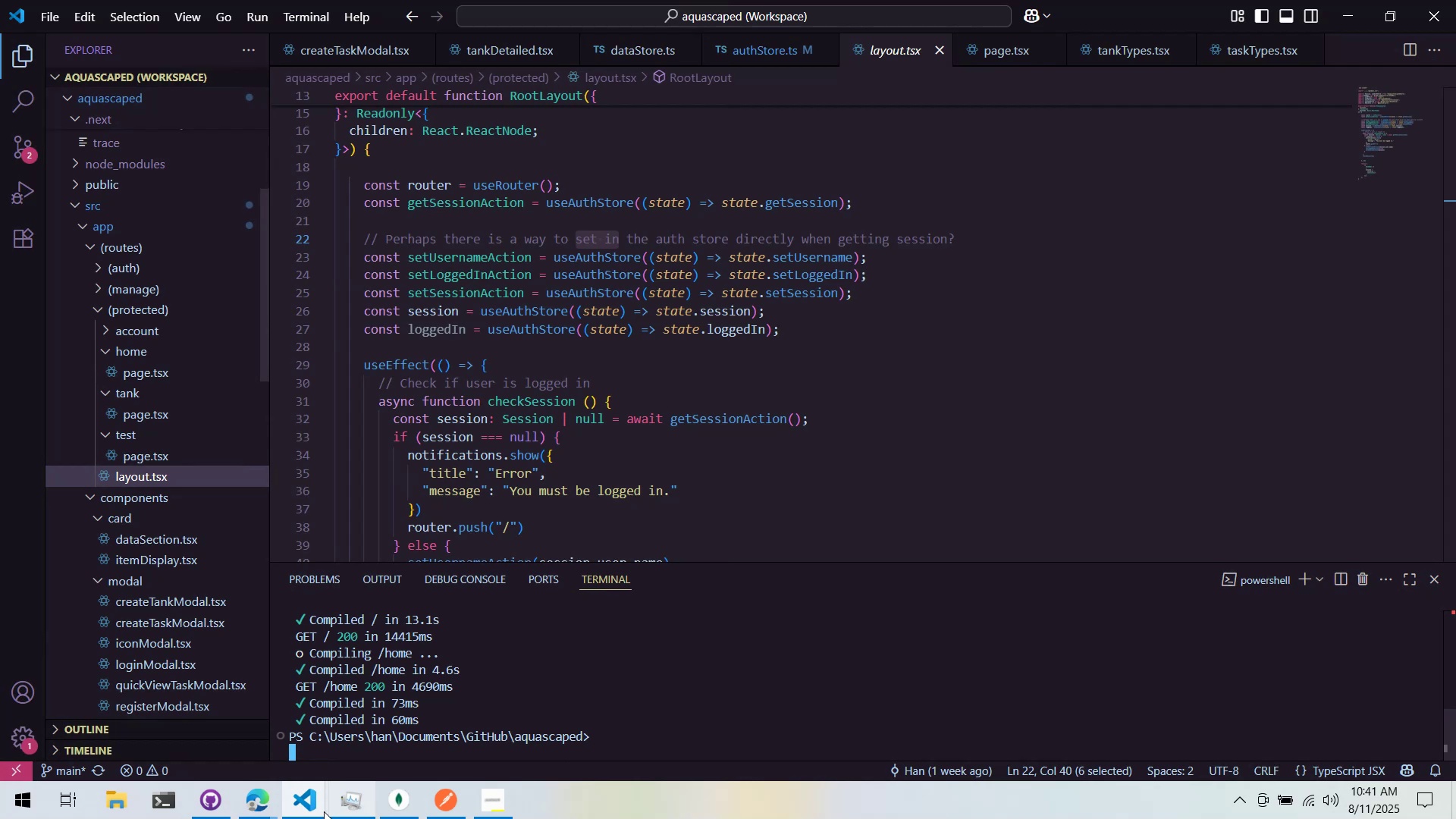 
left_click([340, 818])
 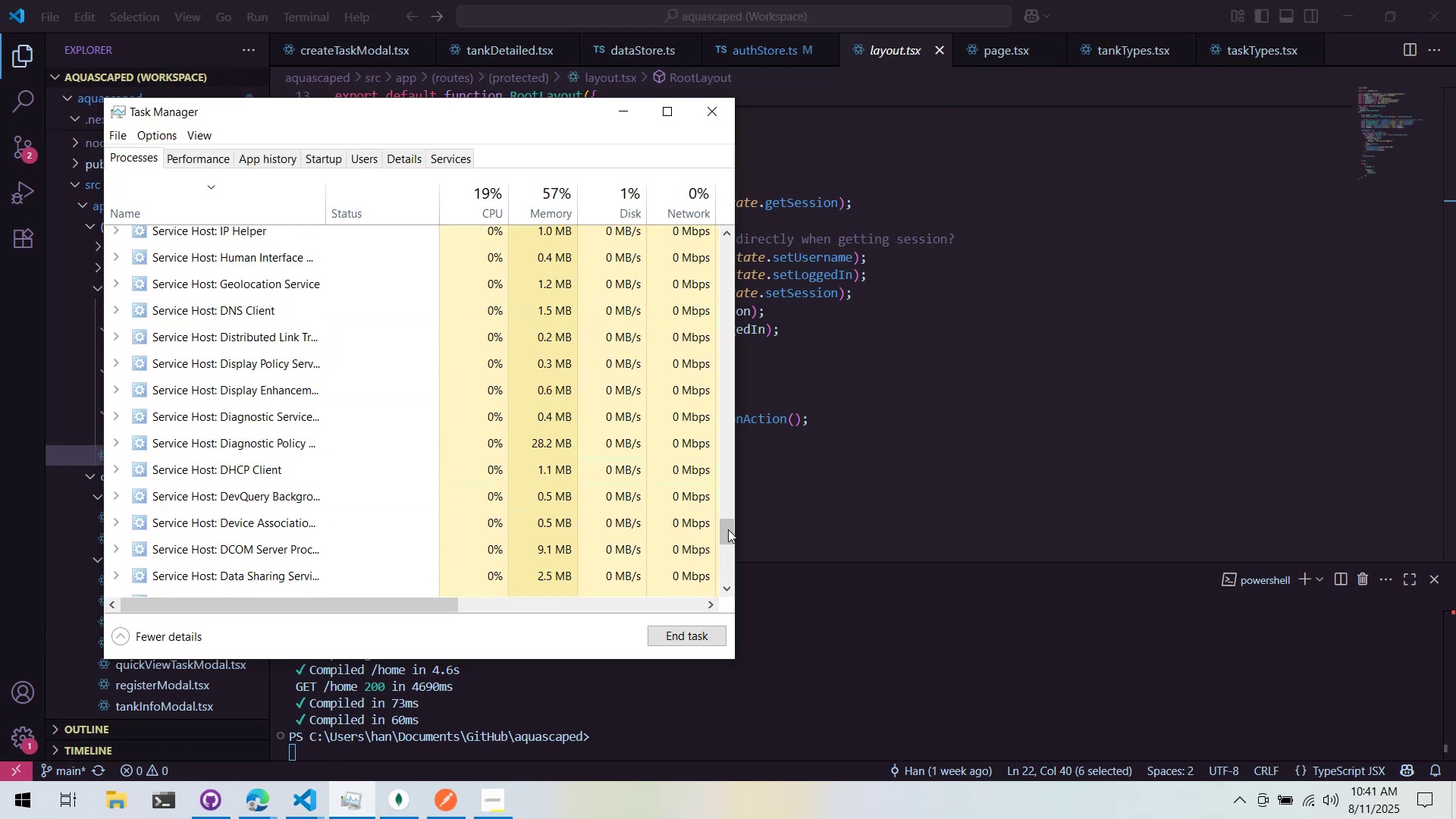 
wait(8.74)
 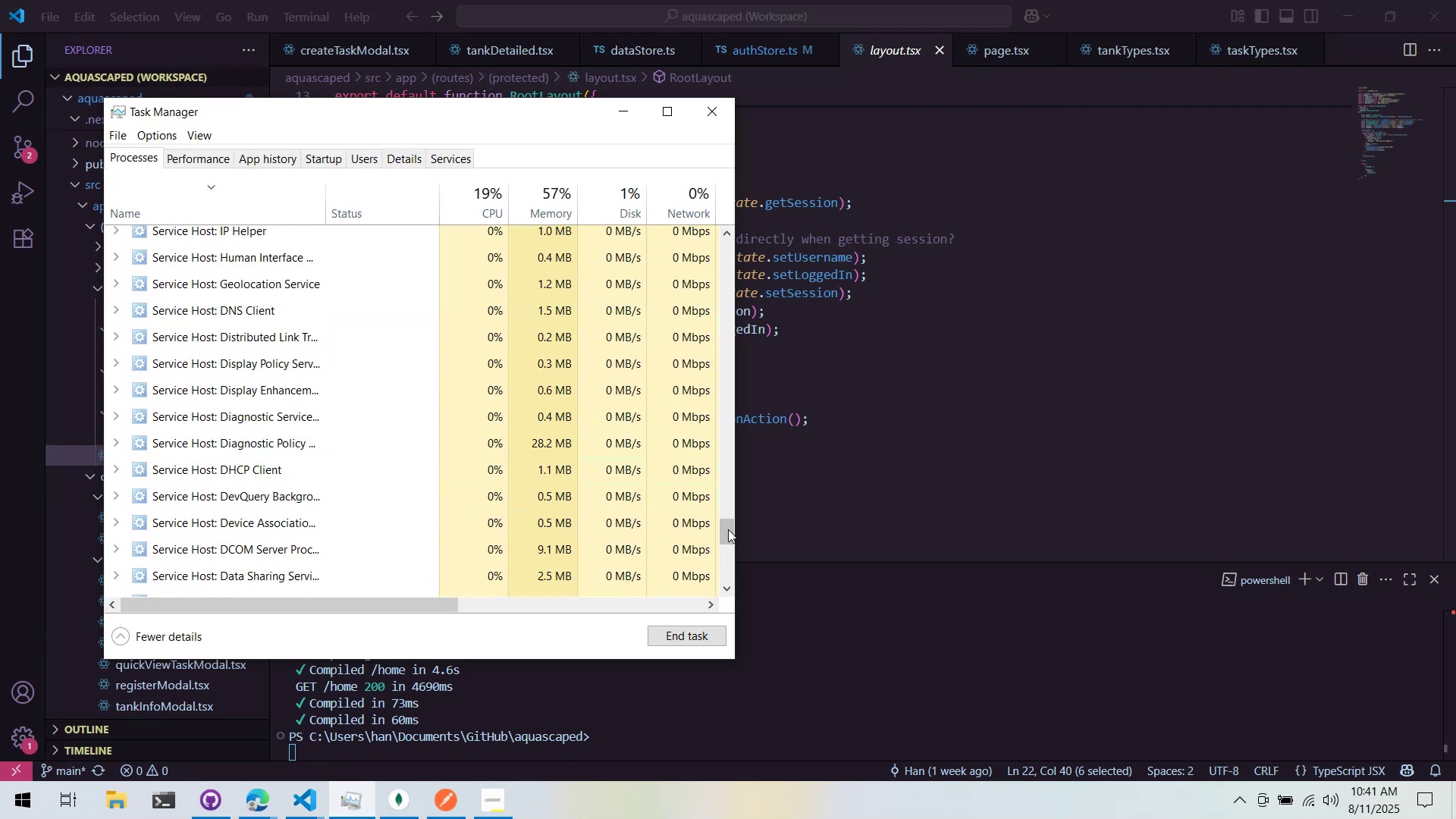 
left_click([265, 799])
 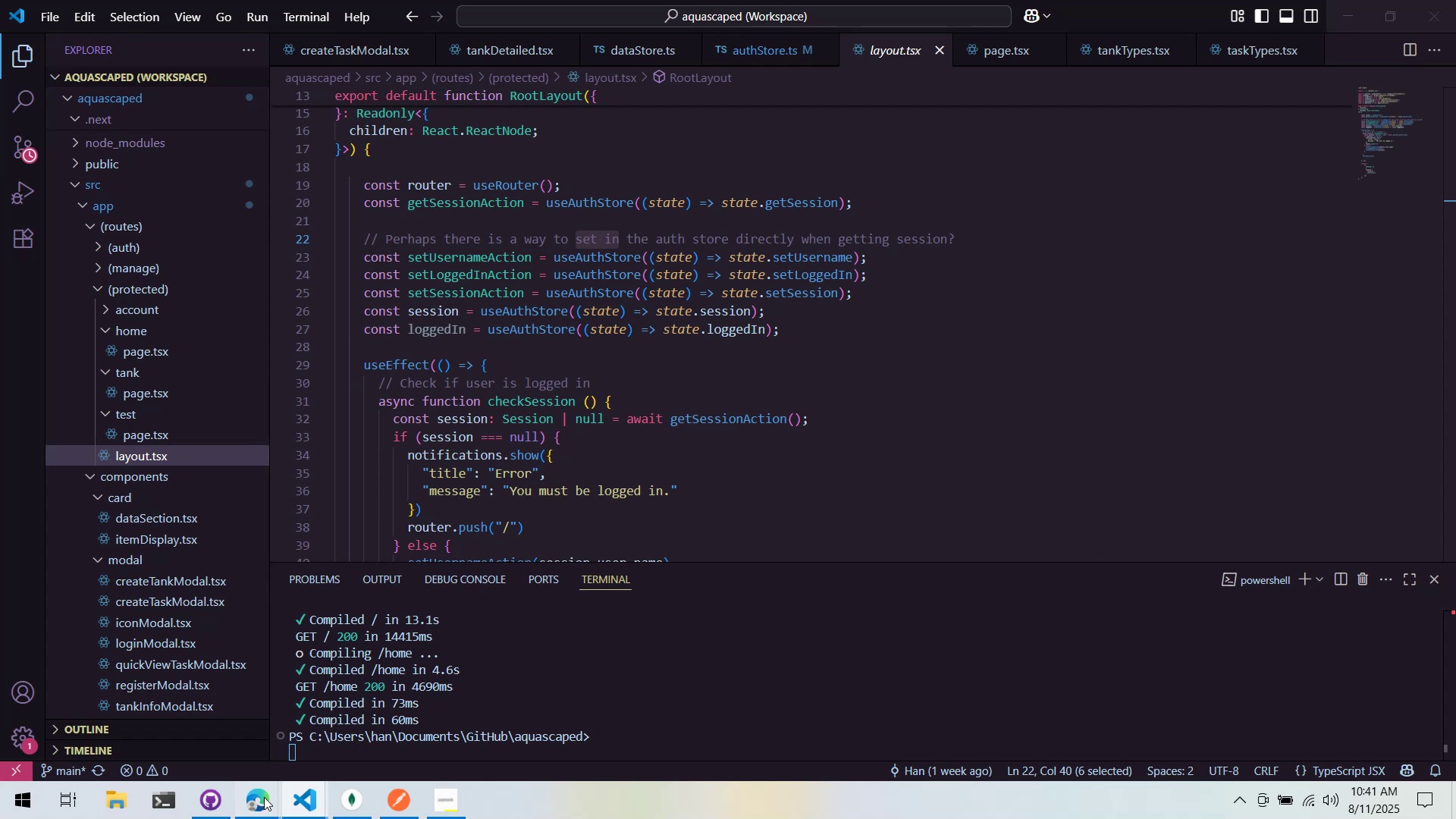 
left_click([145, 711])
 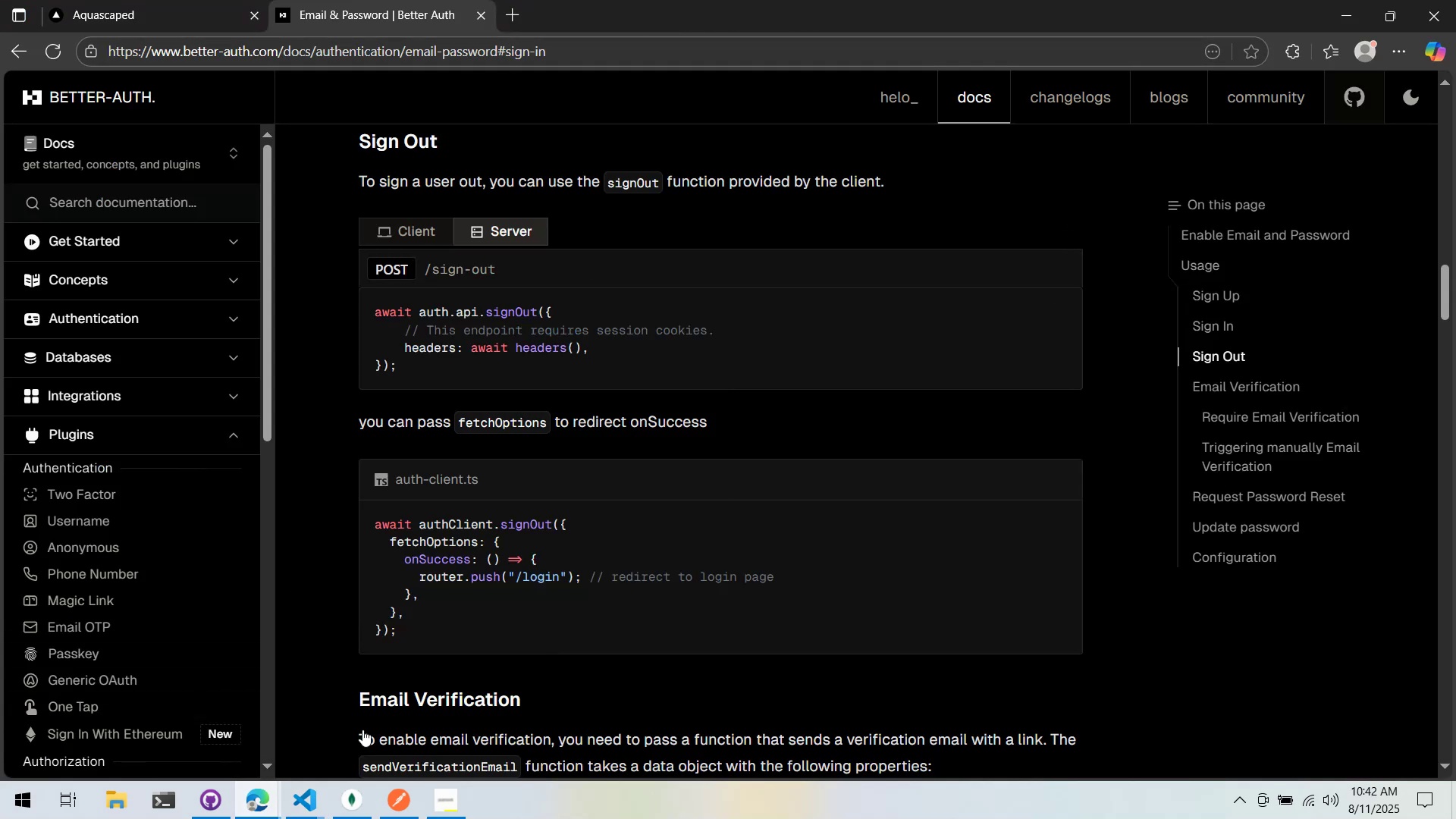 
left_click([307, 799])
 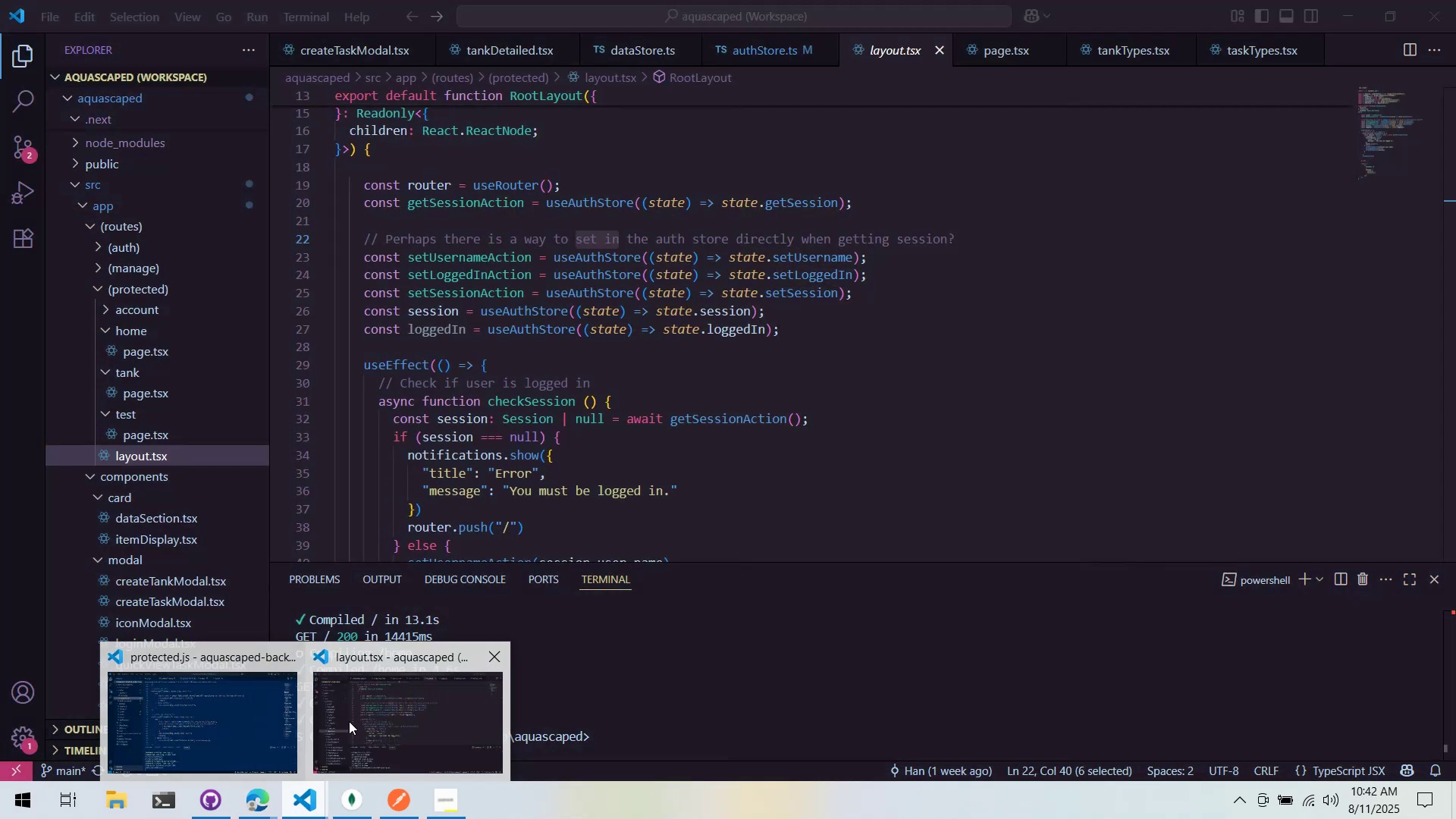 
left_click([212, 728])
 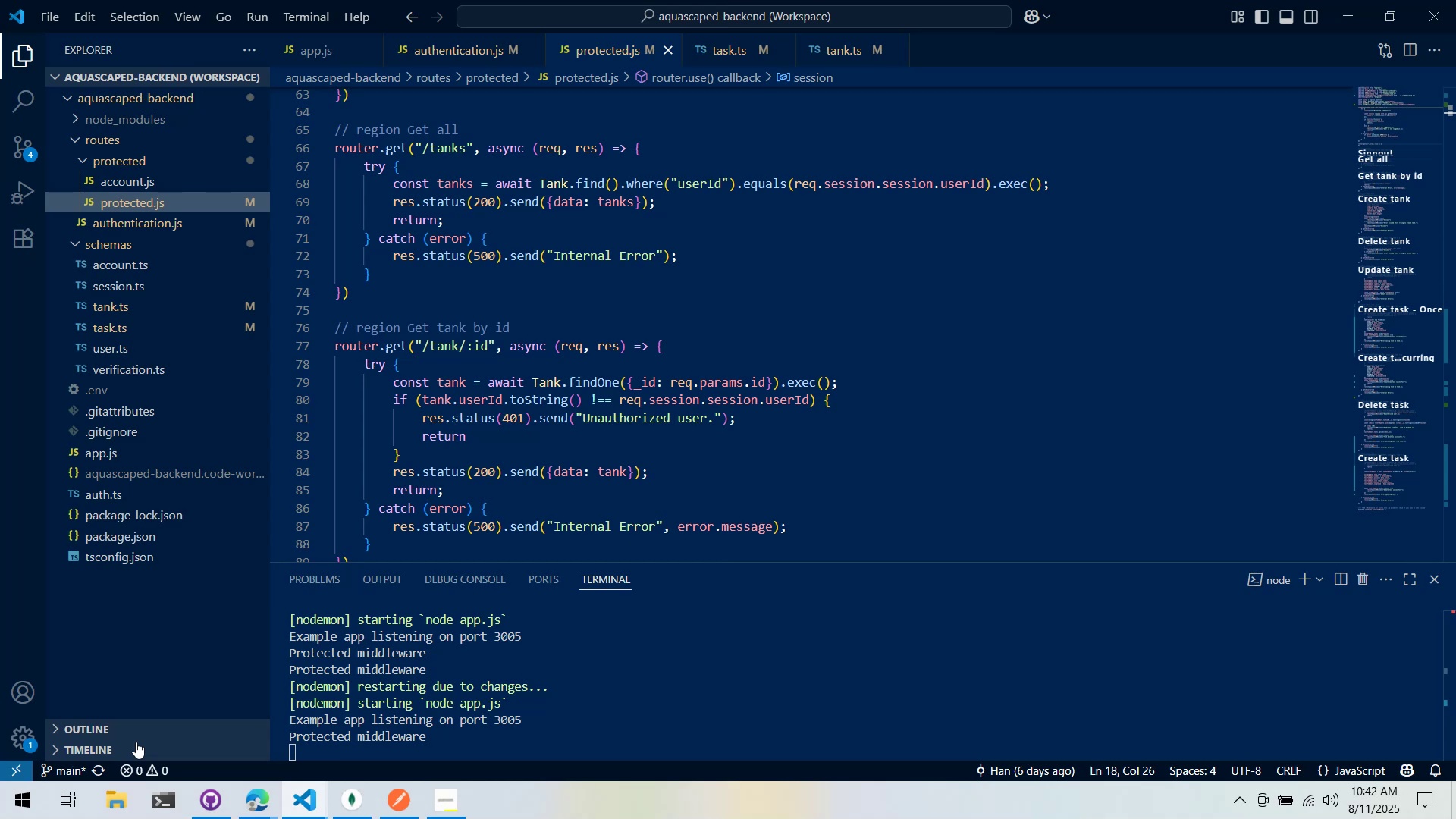 
wait(44.66)
 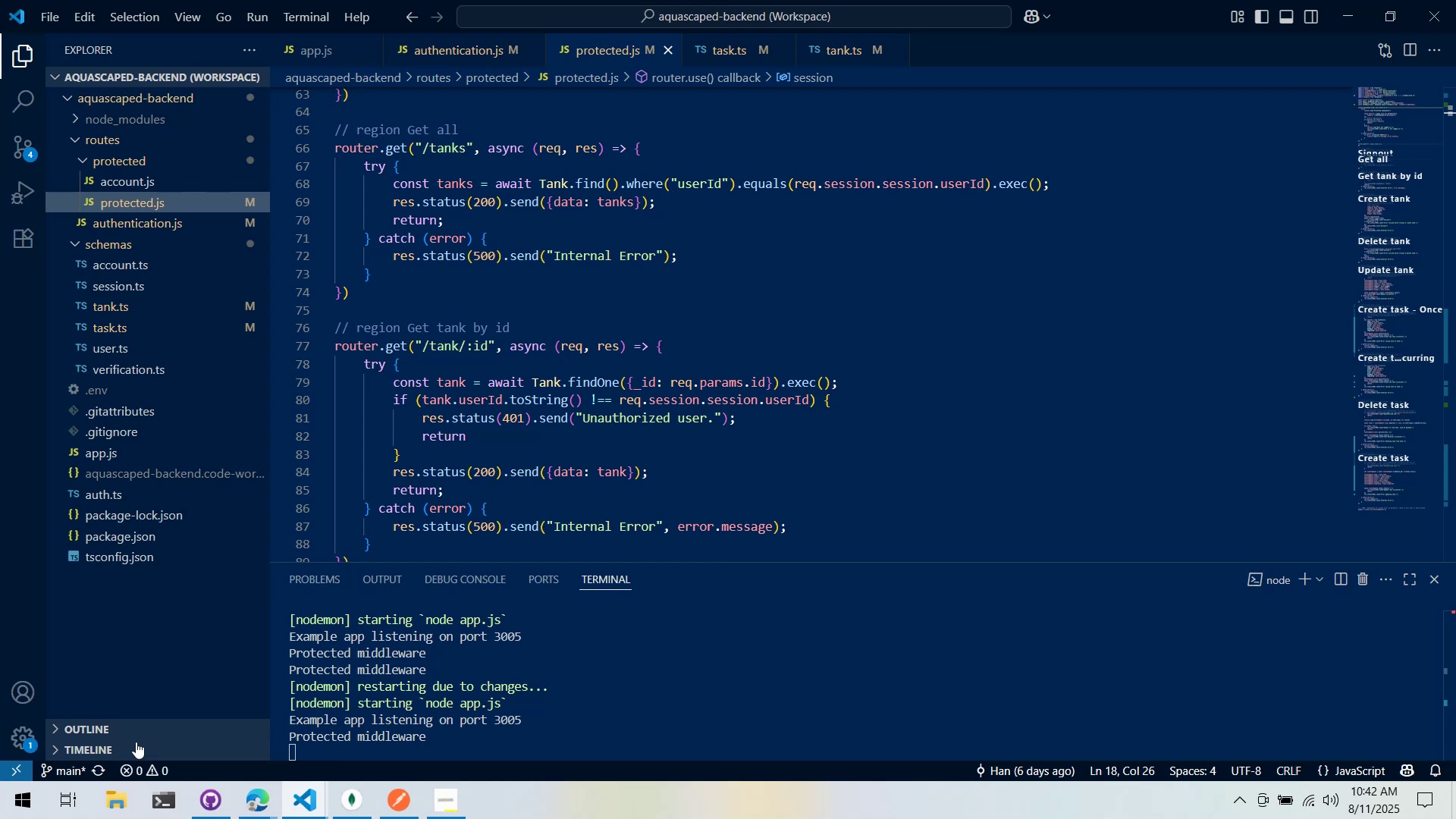 
scroll: coordinate [546, 504], scroll_direction: down, amount: 12.0
 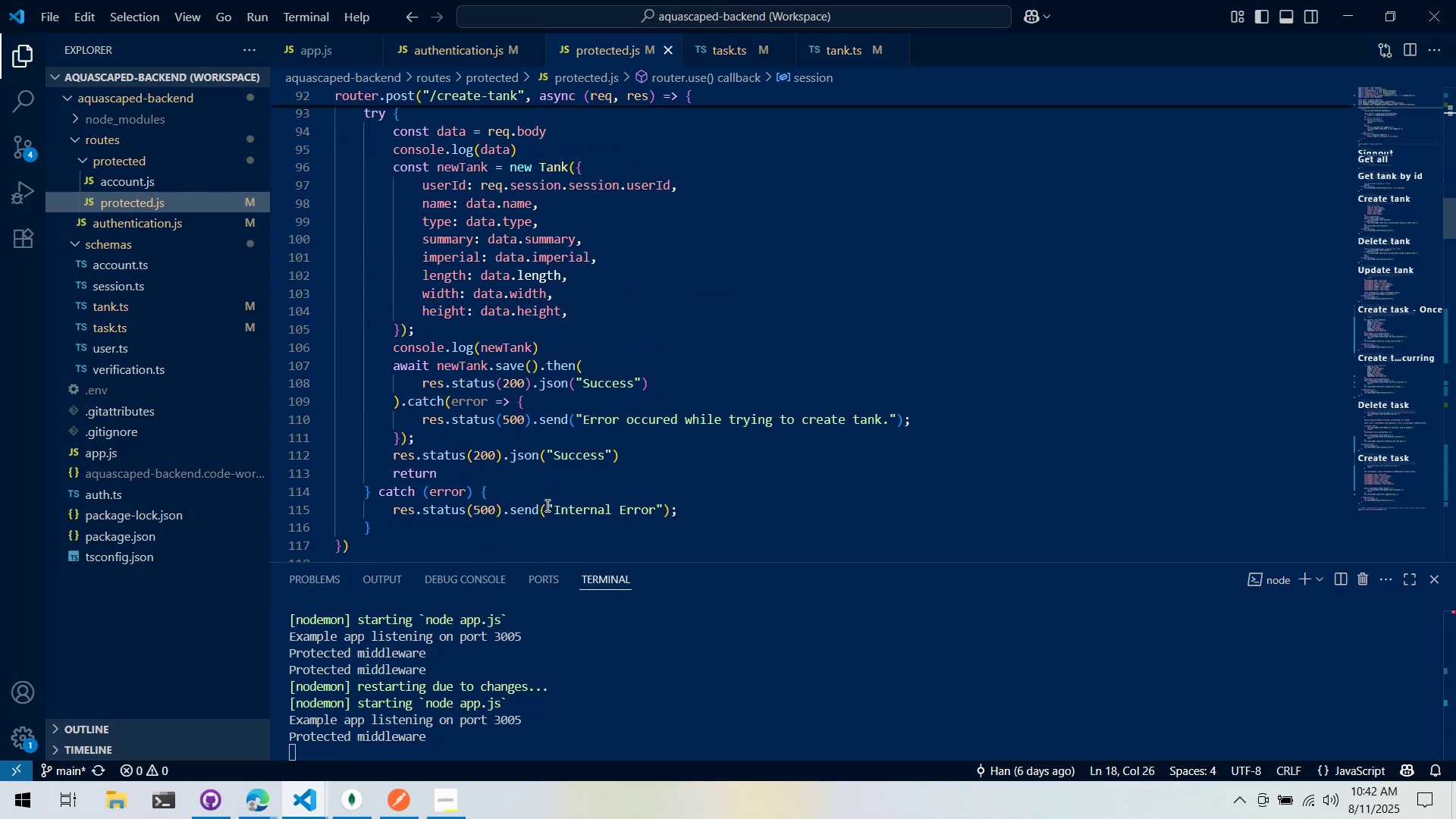 
key(Alt+AltLeft)
 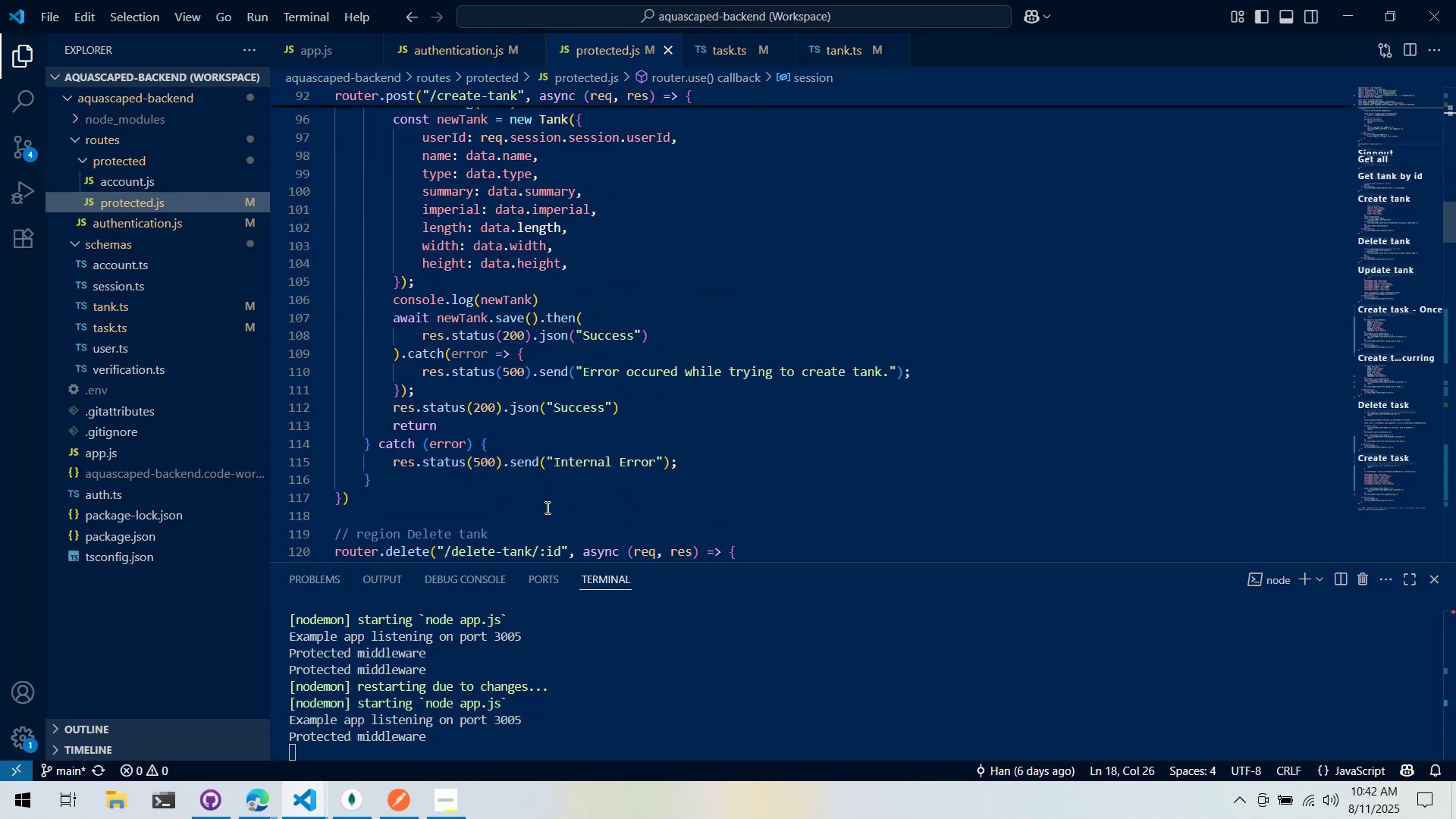 
key(Alt+Tab)
 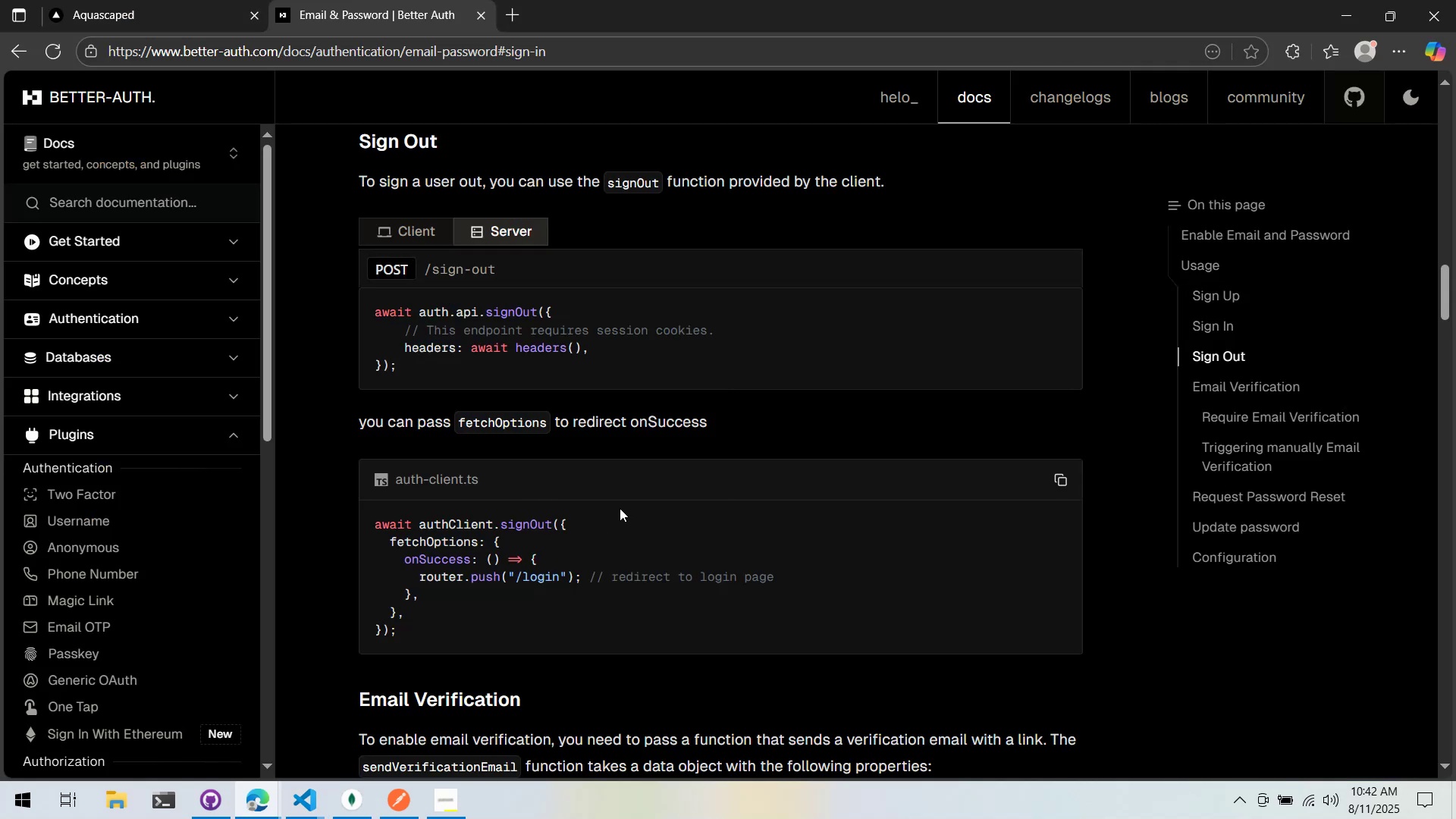 
key(Alt+AltLeft)
 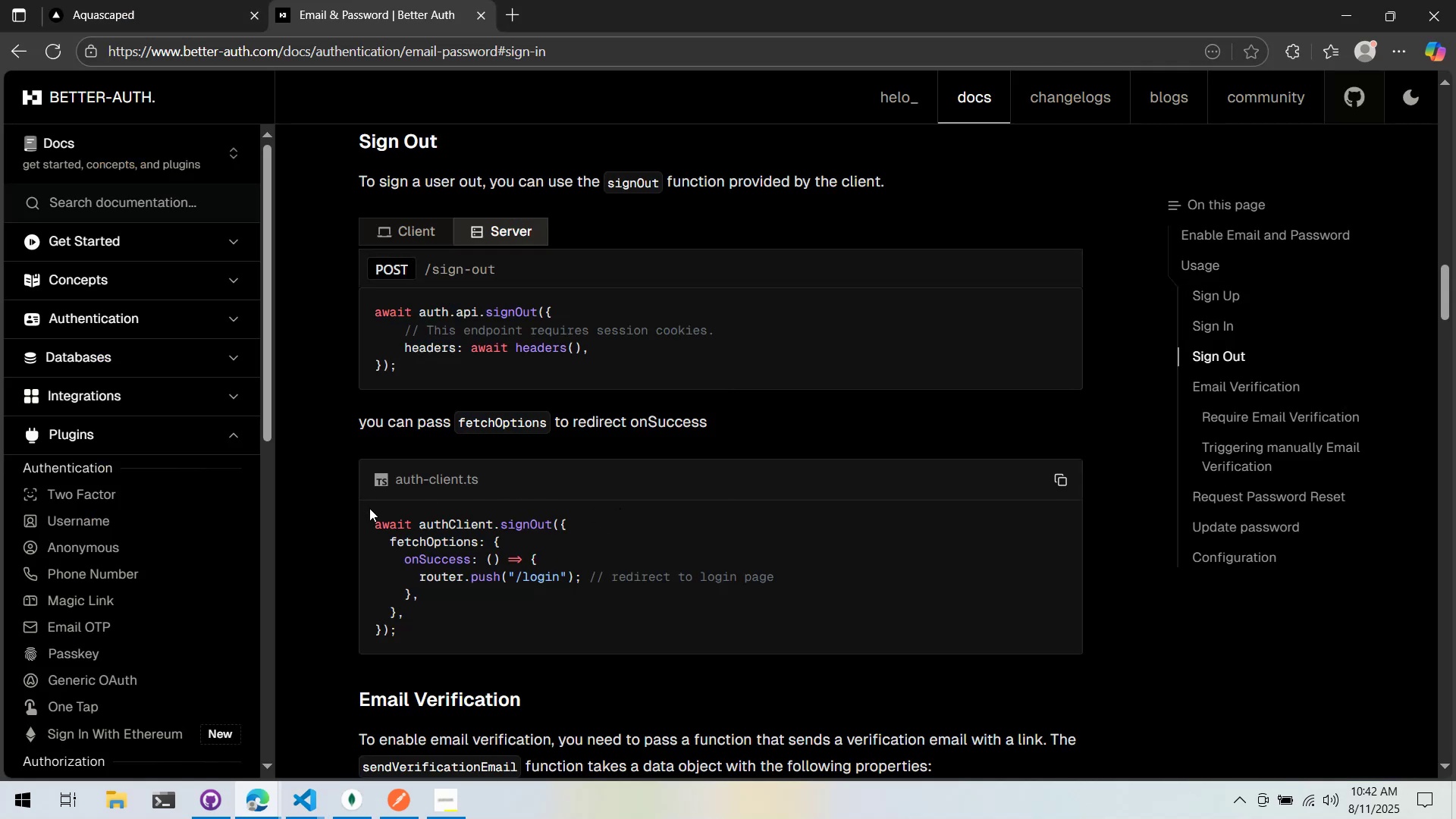 
key(Alt+Tab)
 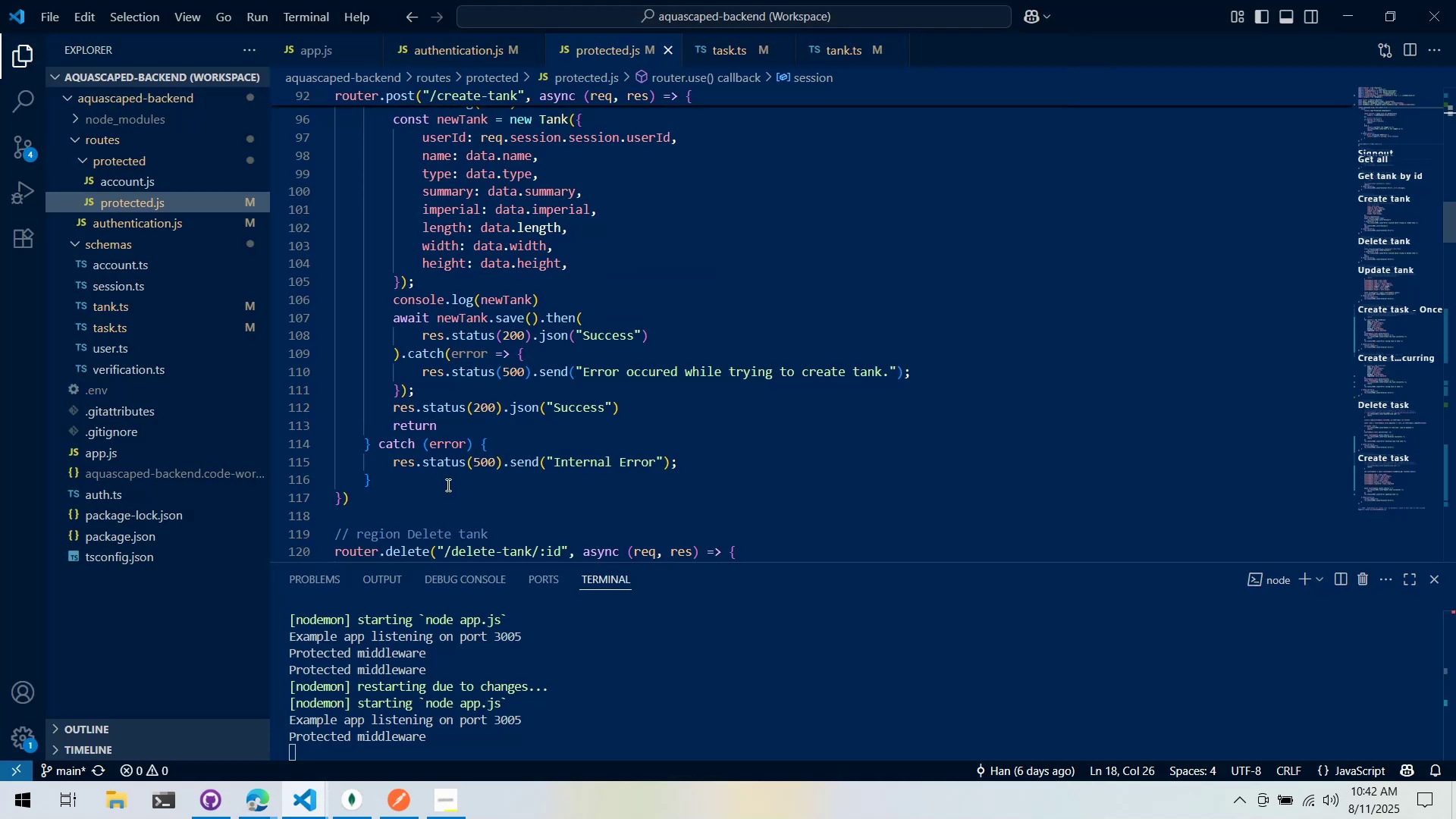 
key(Alt+Tab)
 